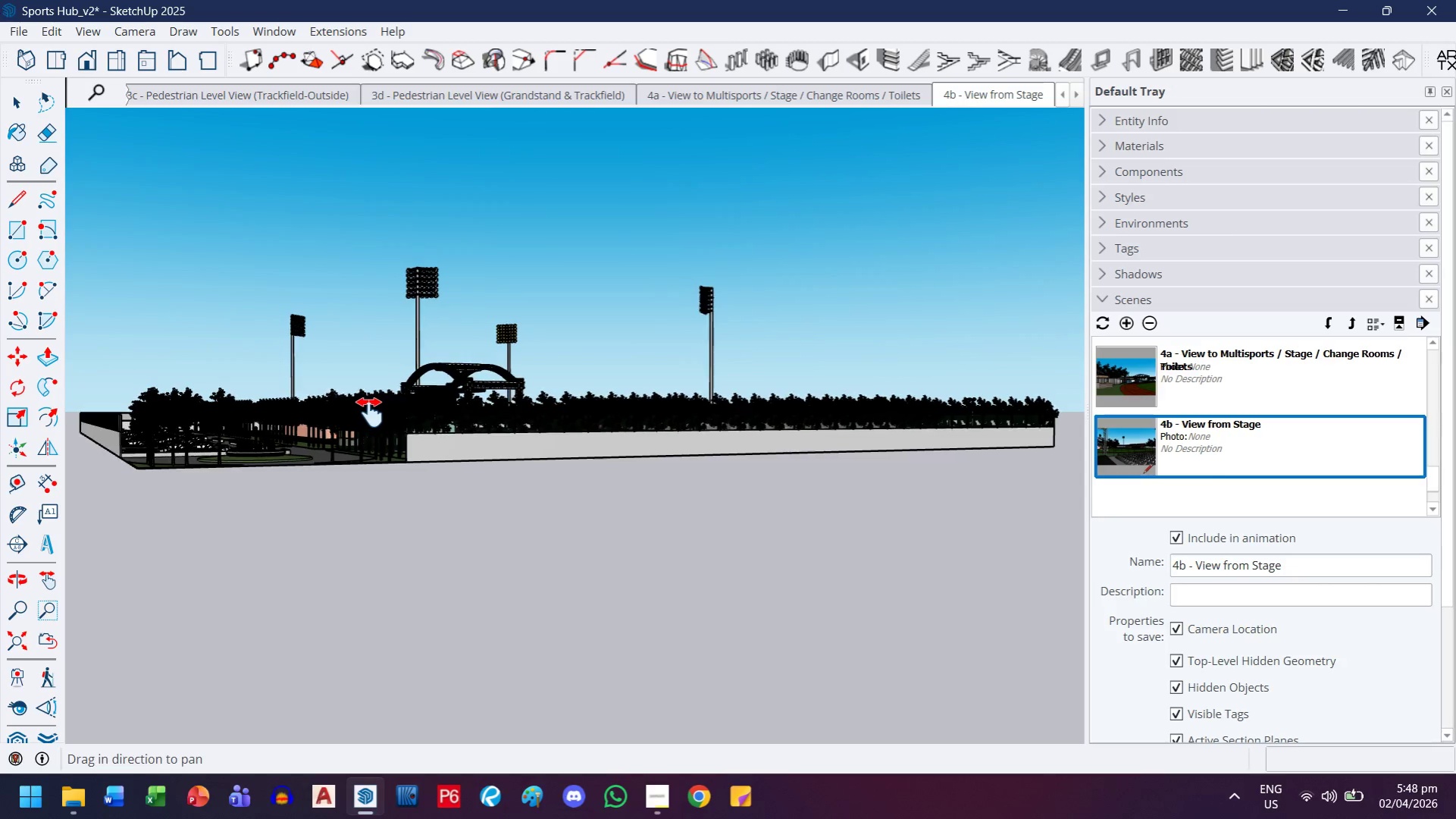 
left_click_drag(start_coordinate=[368, 413], to_coordinate=[653, 465])
 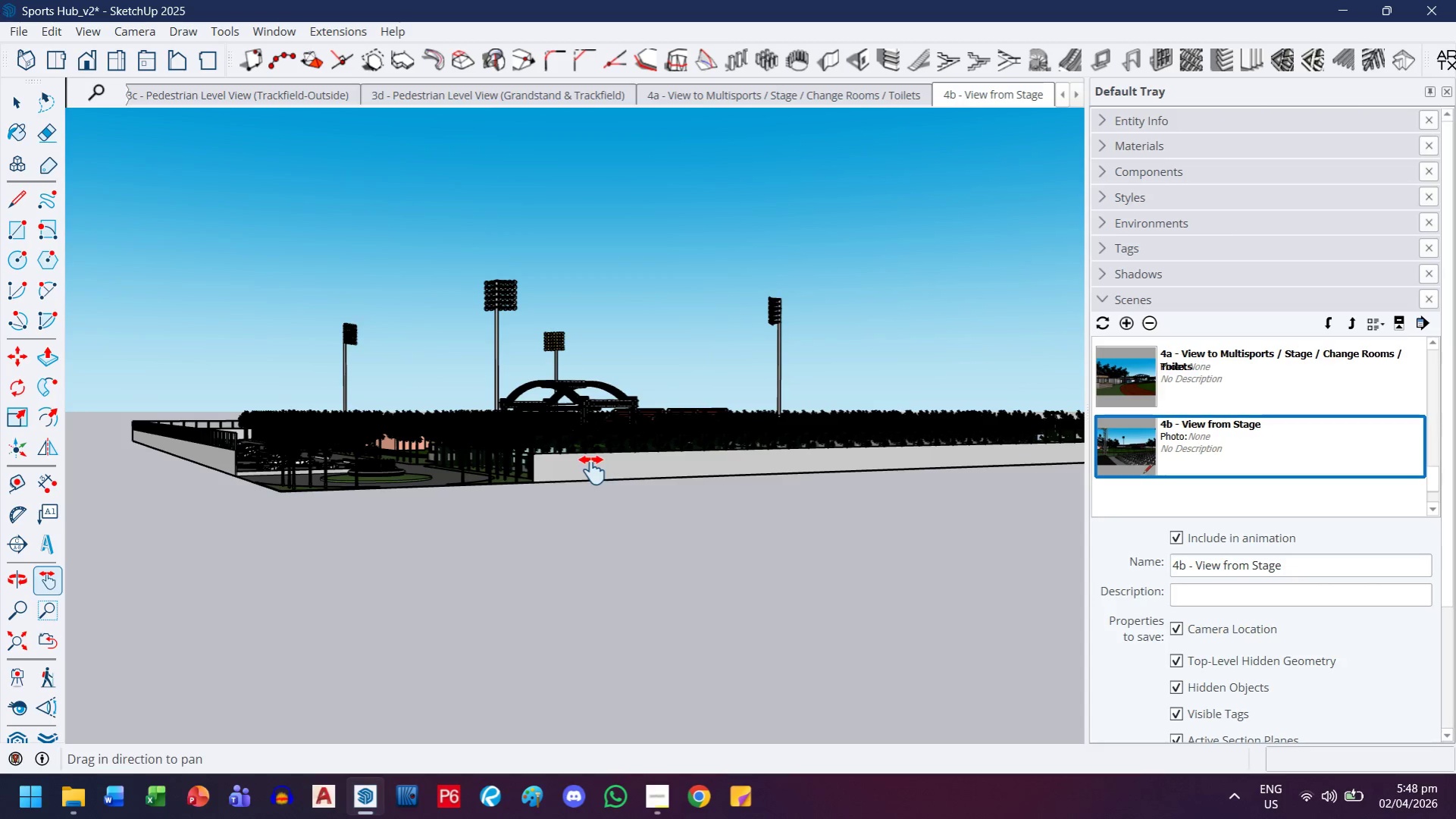 
scroll: coordinate [280, 444], scroll_direction: up, amount: 14.0
 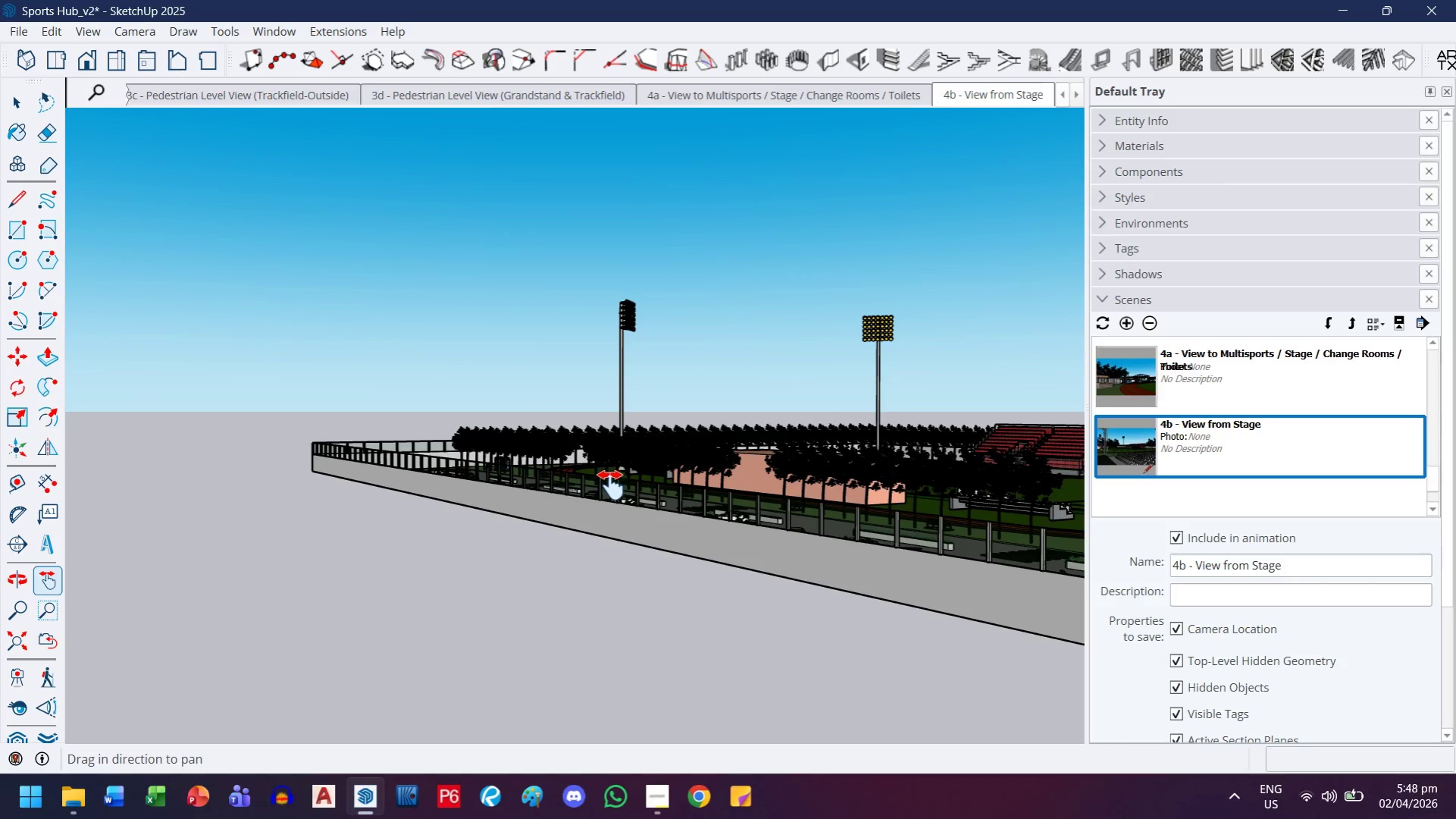 
left_click_drag(start_coordinate=[615, 472], to_coordinate=[296, 397])
 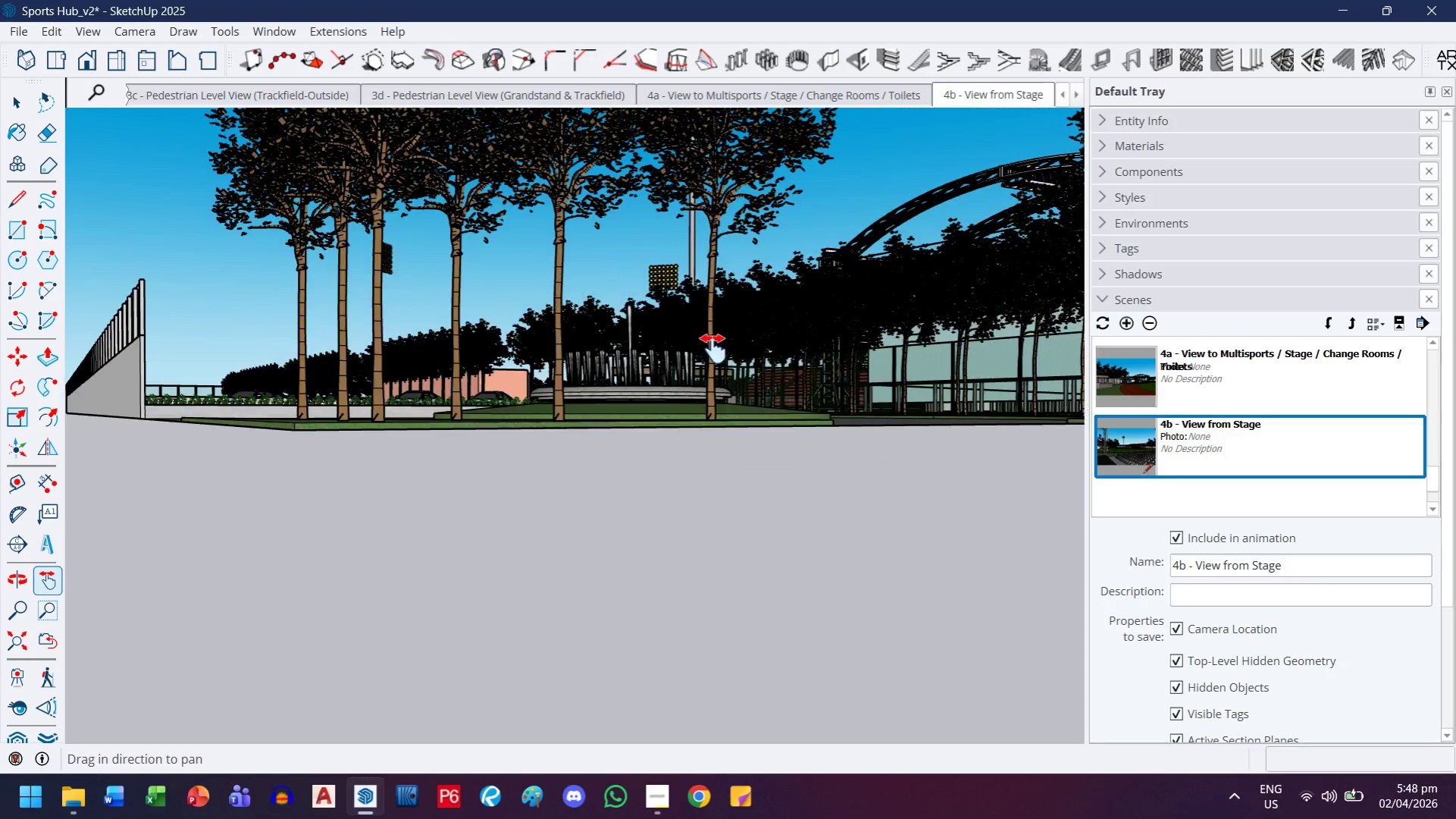 
scroll: coordinate [679, 342], scroll_direction: up, amount: 1.0
 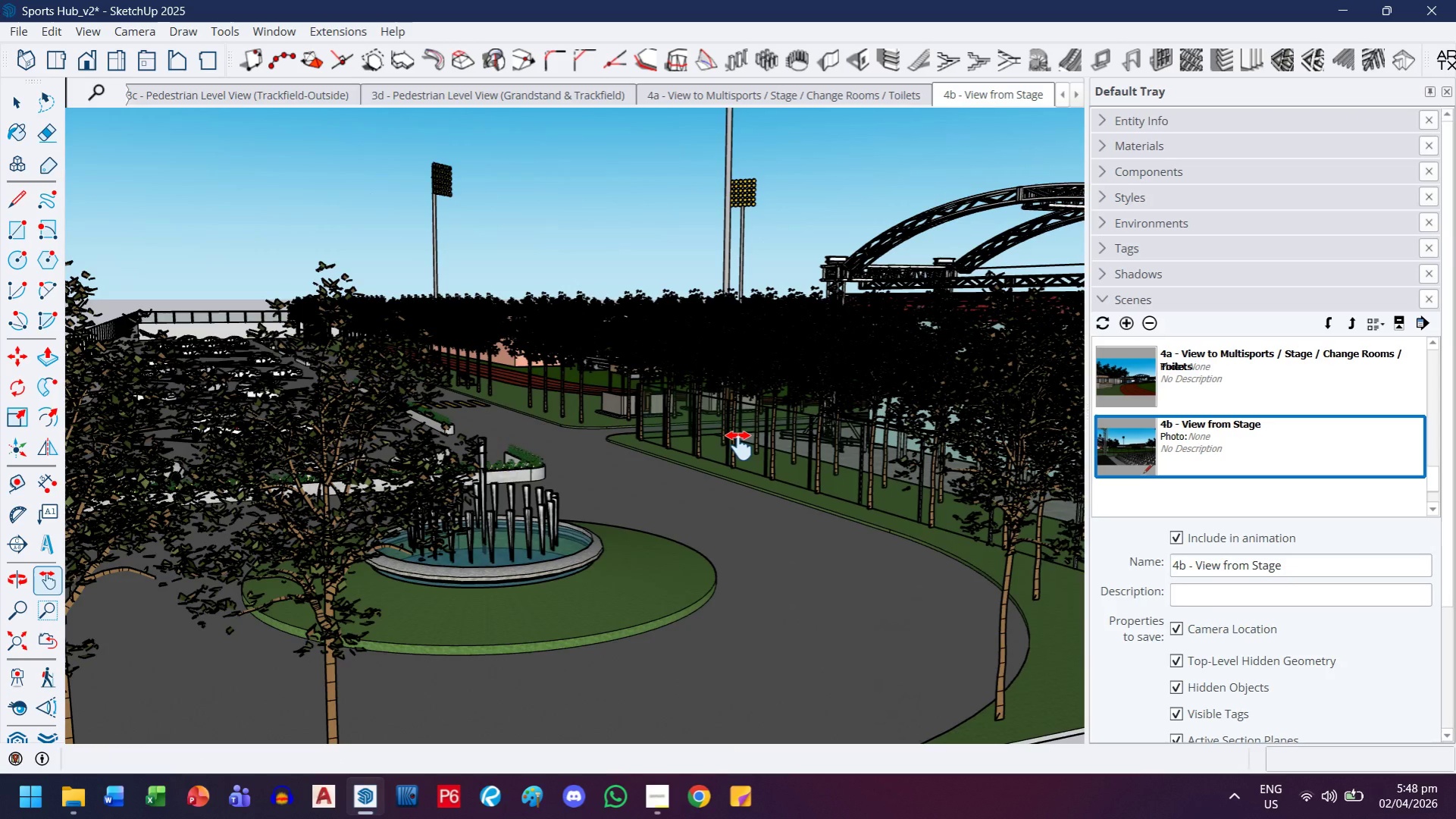 
left_click_drag(start_coordinate=[739, 445], to_coordinate=[718, 367])
 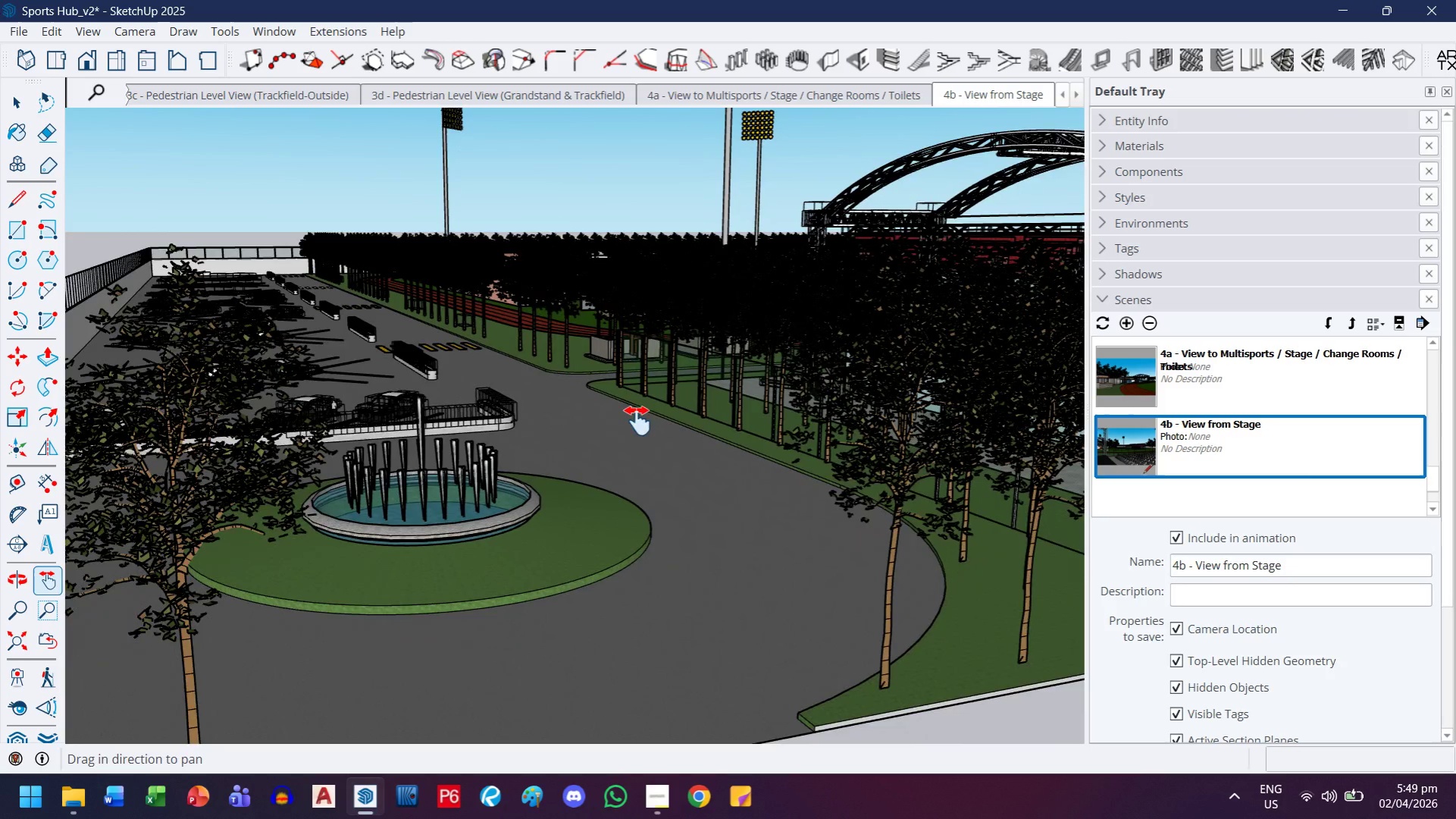 
scroll: coordinate [629, 450], scroll_direction: up, amount: 2.0
 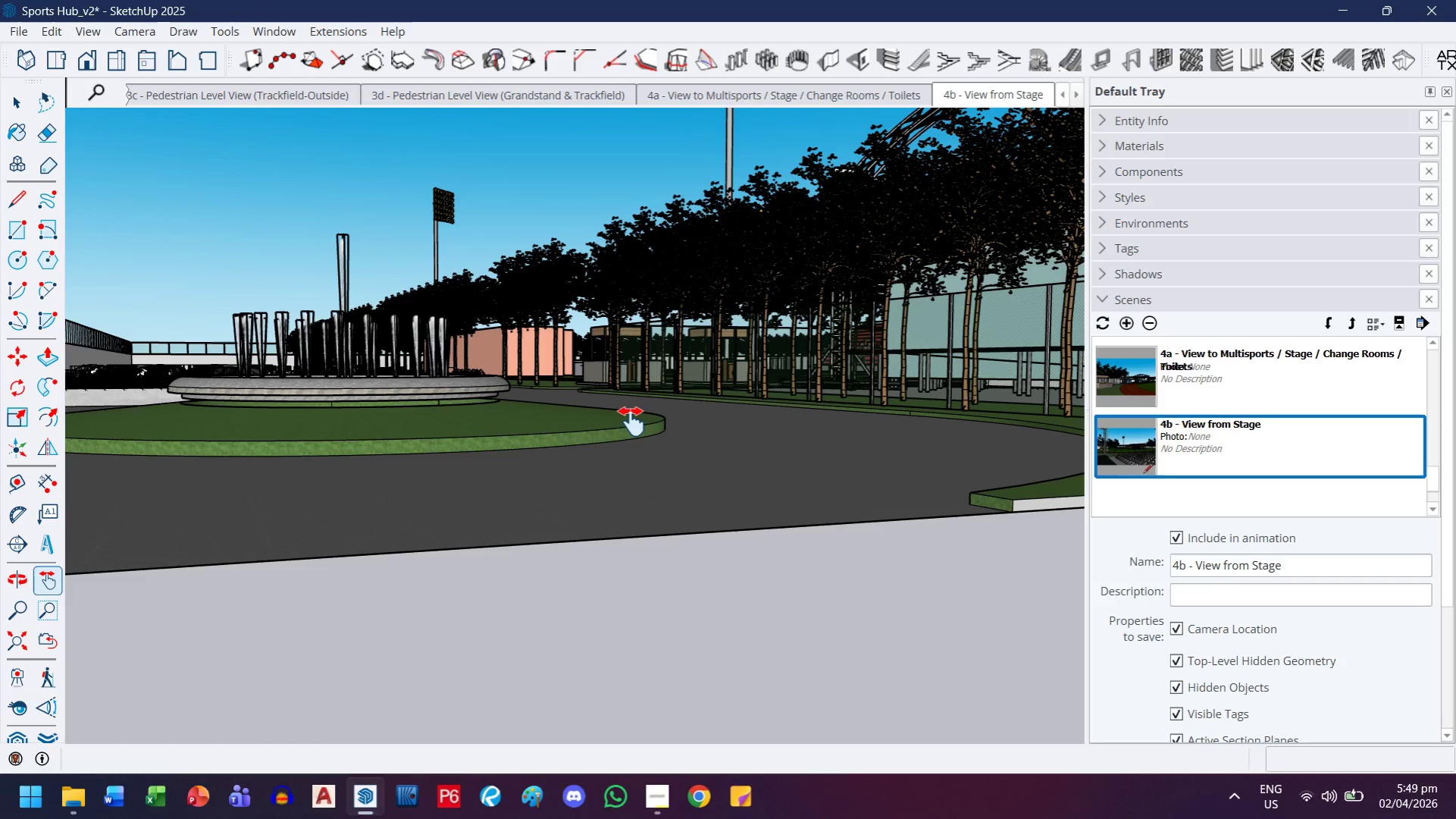 
key(H)
 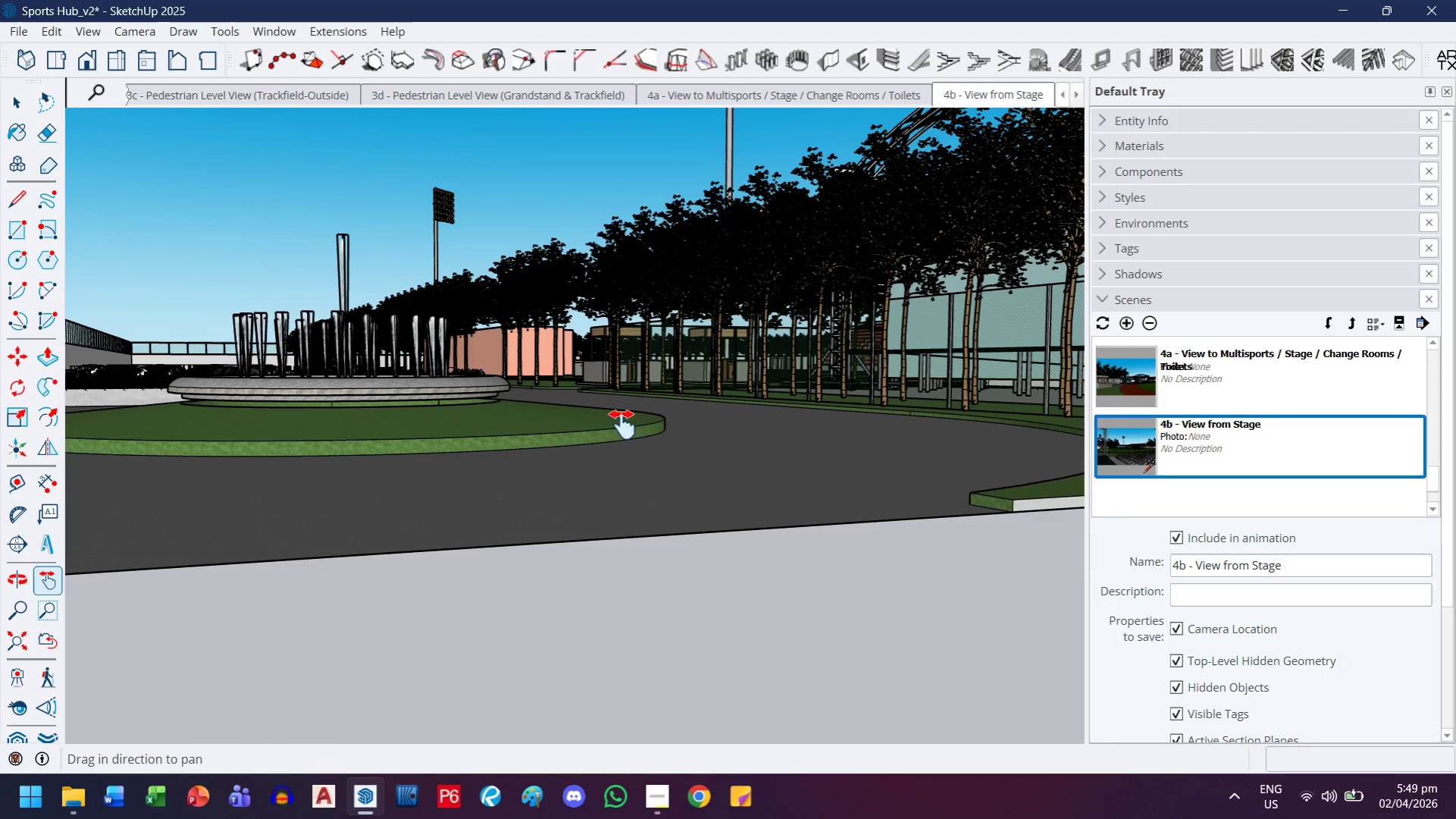 
left_click_drag(start_coordinate=[622, 425], to_coordinate=[885, 447])
 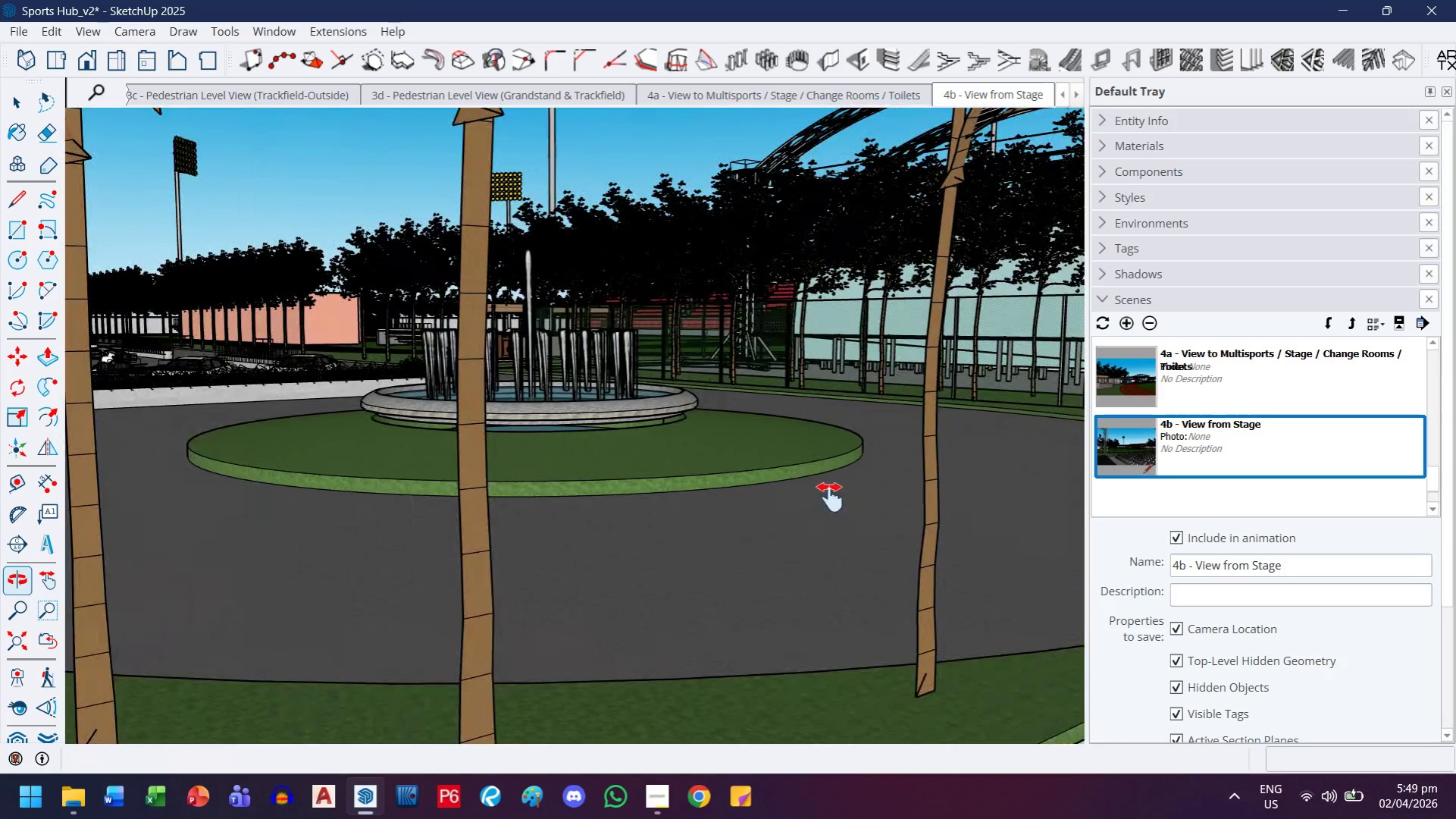 
scroll: coordinate [364, 544], scroll_direction: up, amount: 2.0
 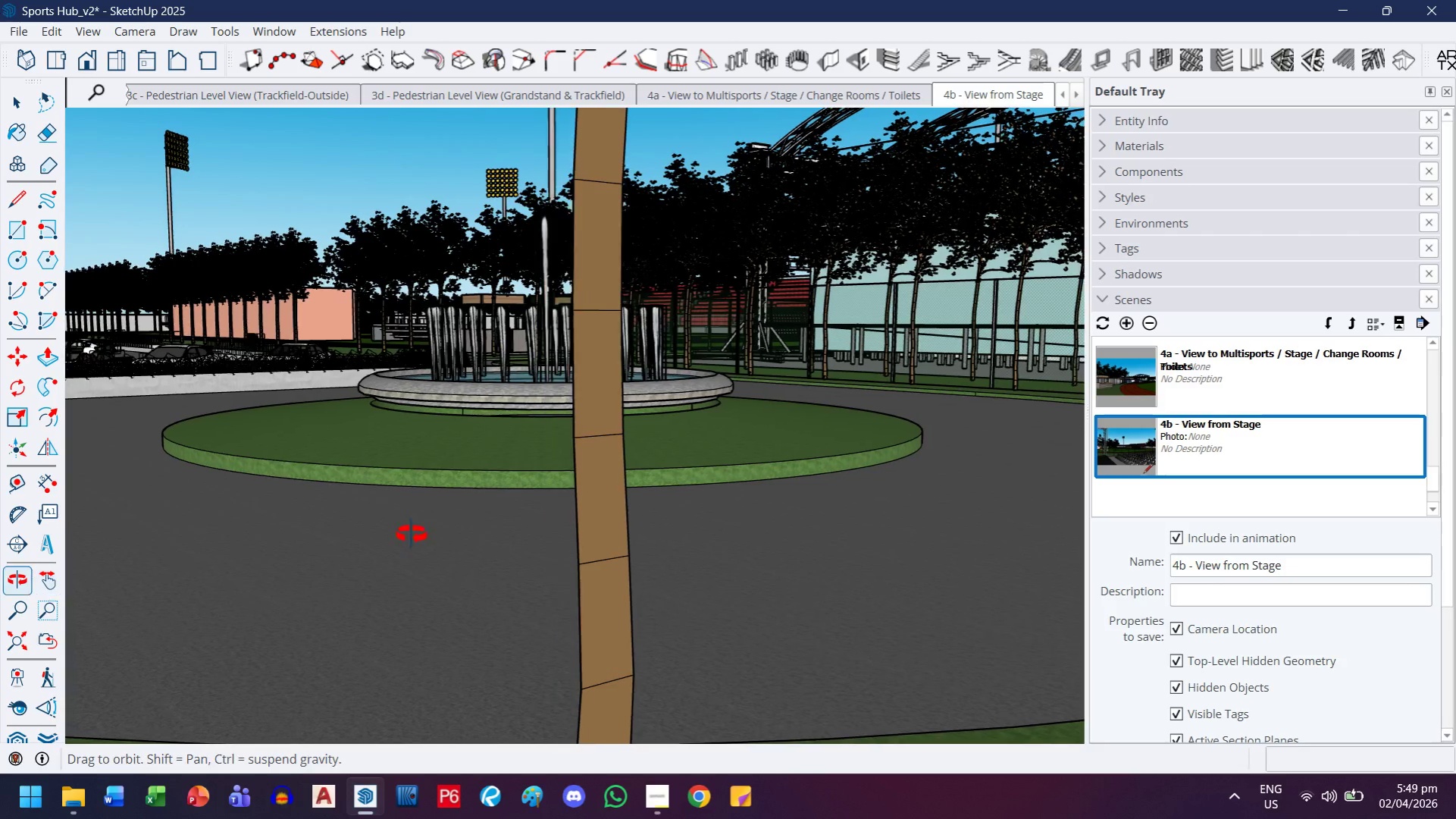 
left_click_drag(start_coordinate=[432, 509], to_coordinate=[290, 646])
 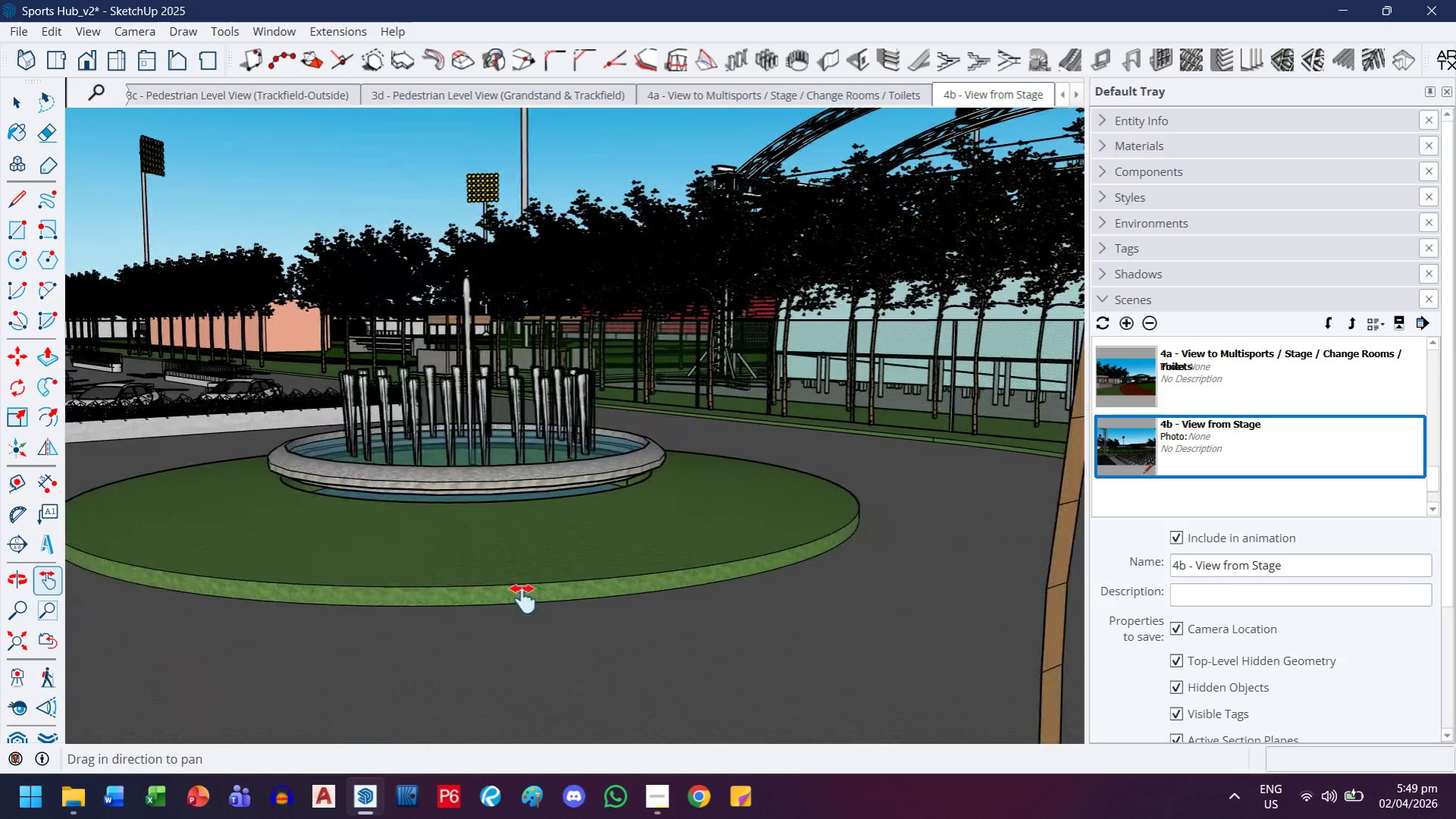 
scroll: coordinate [418, 532], scroll_direction: up, amount: 1.0
 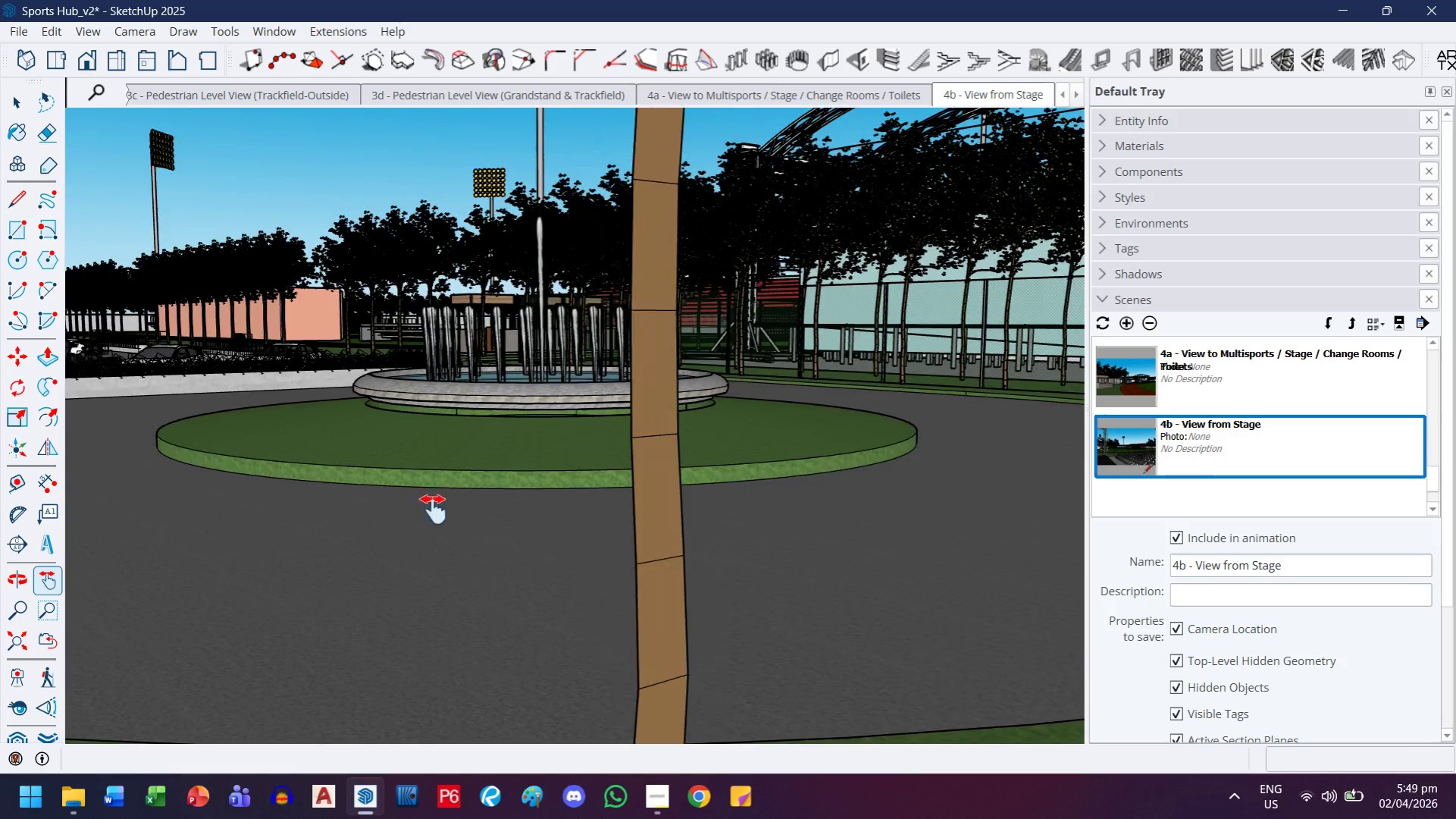 
left_click_drag(start_coordinate=[524, 599], to_coordinate=[217, 594])
 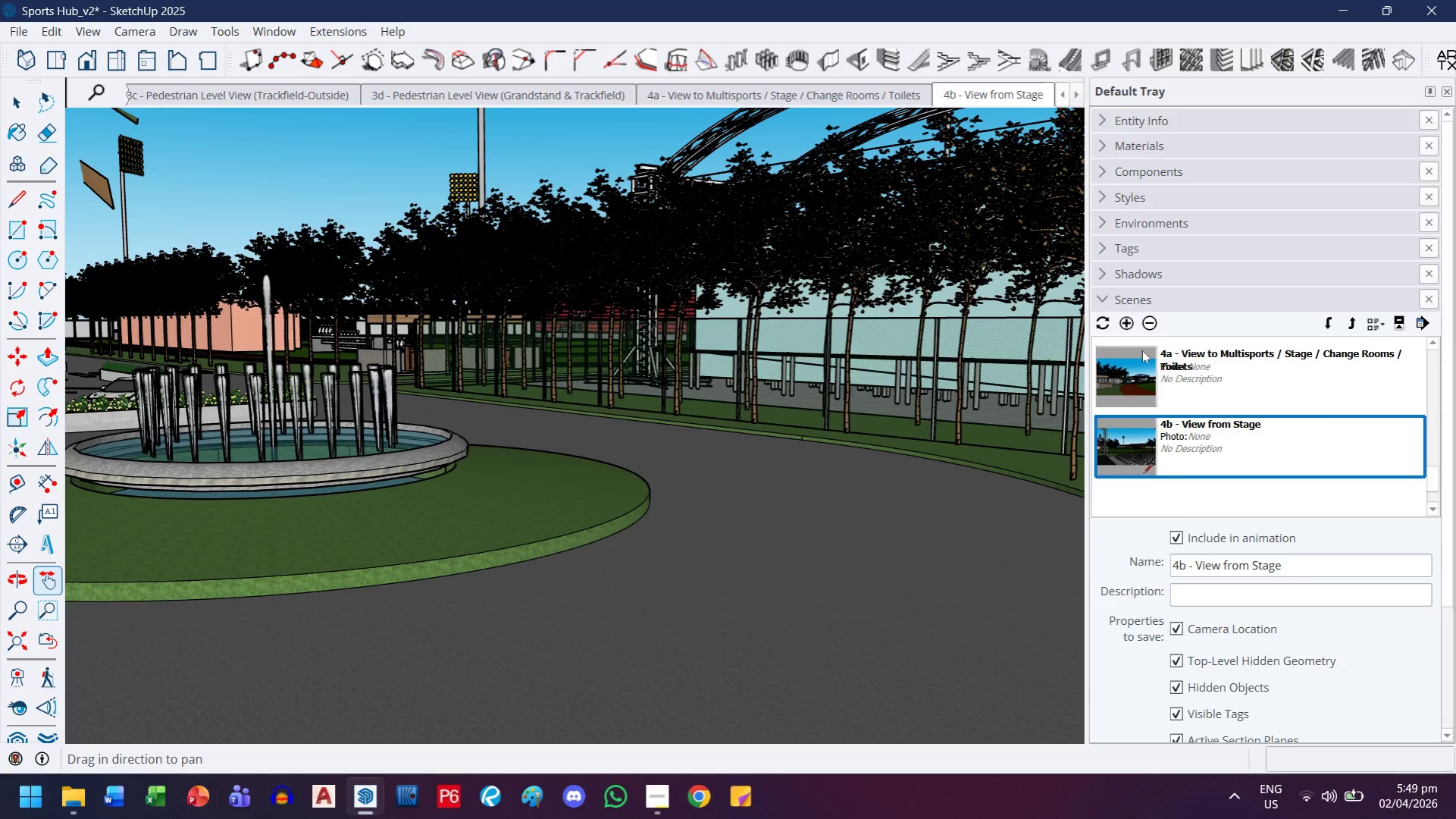 
left_click([1120, 325])
 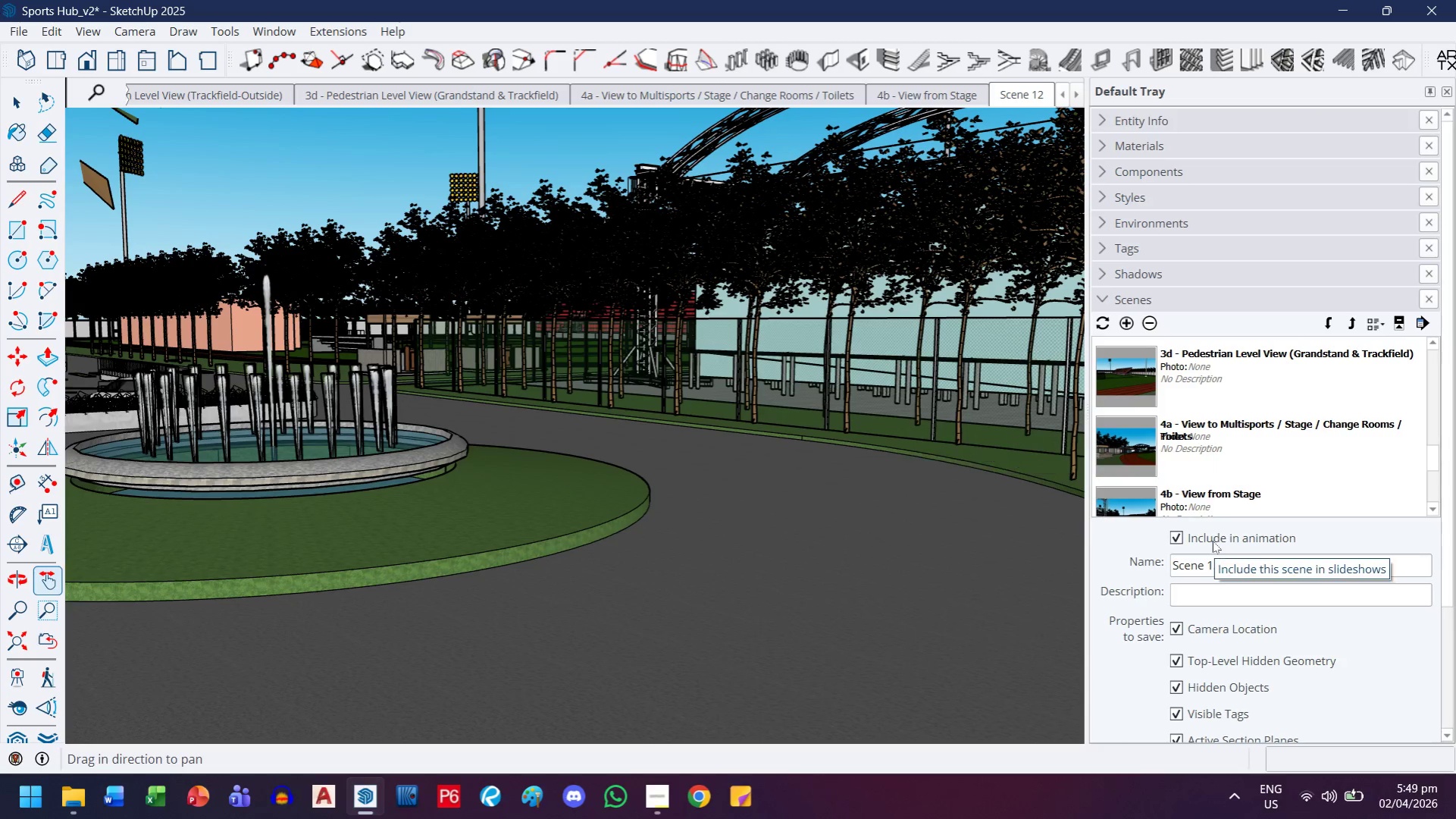 
left_click([1231, 570])
 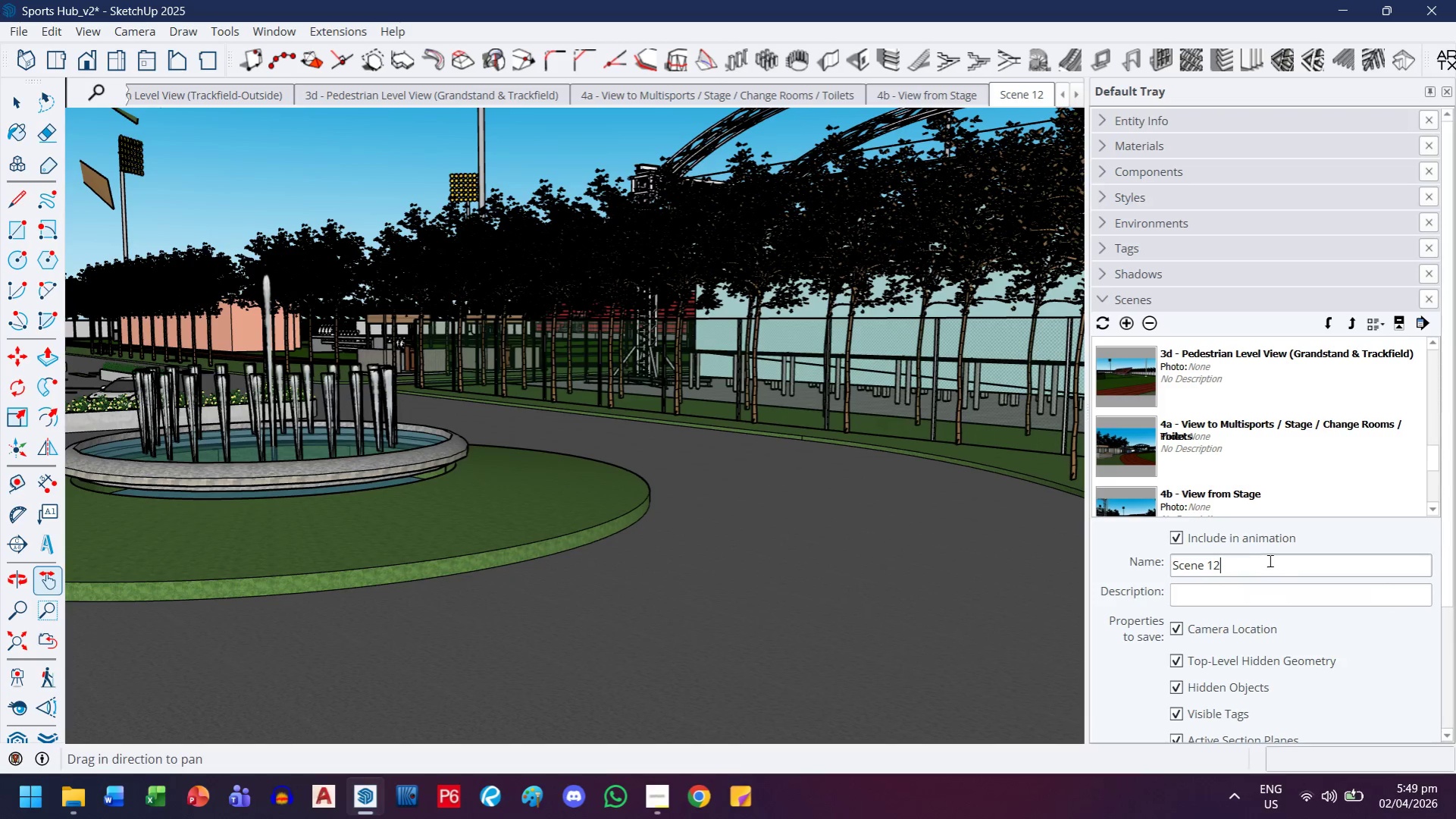 
left_click_drag(start_coordinate=[1268, 560], to_coordinate=[1160, 563])
 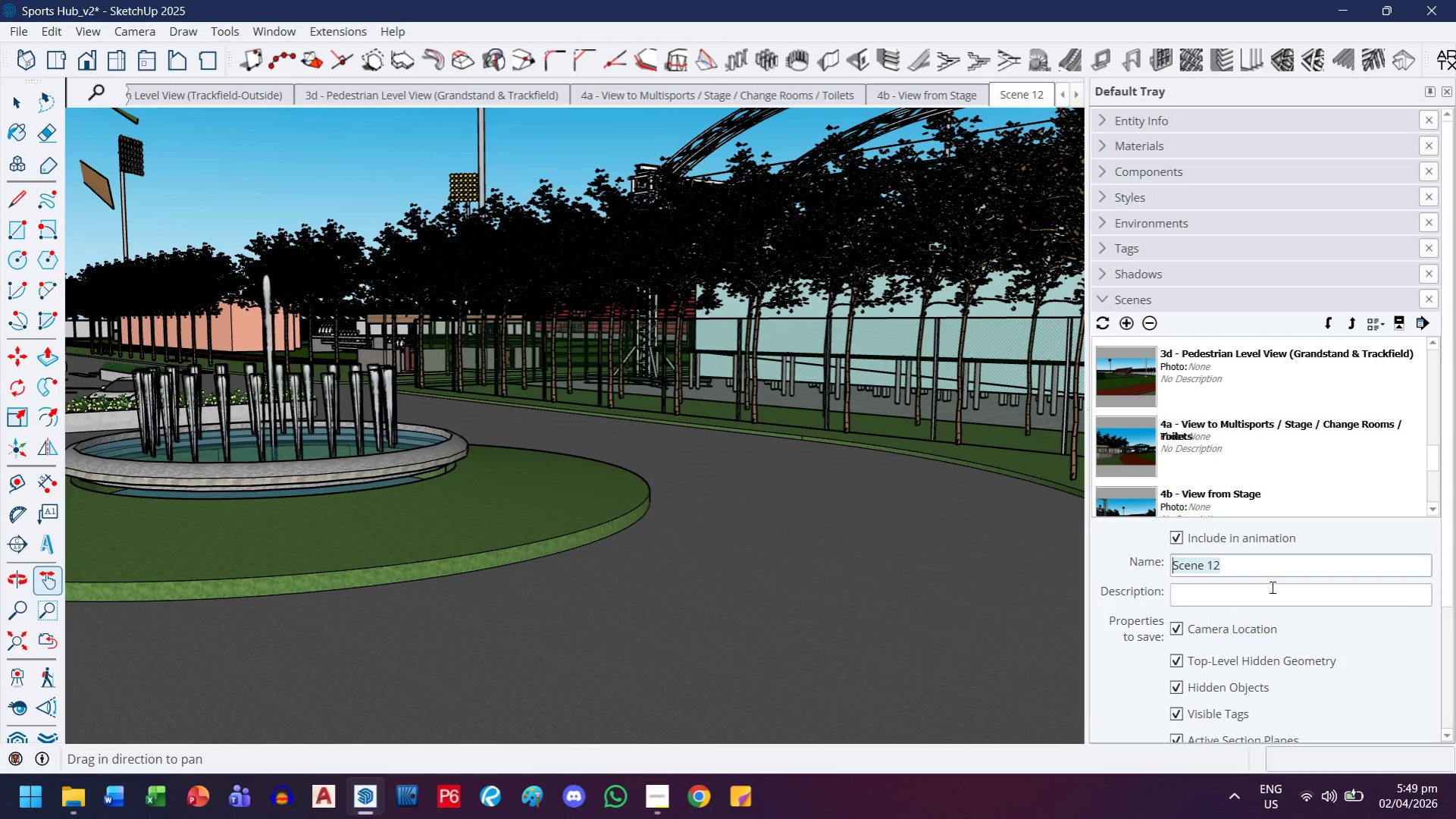 
type(4c - View from Entrance / Fountain)
 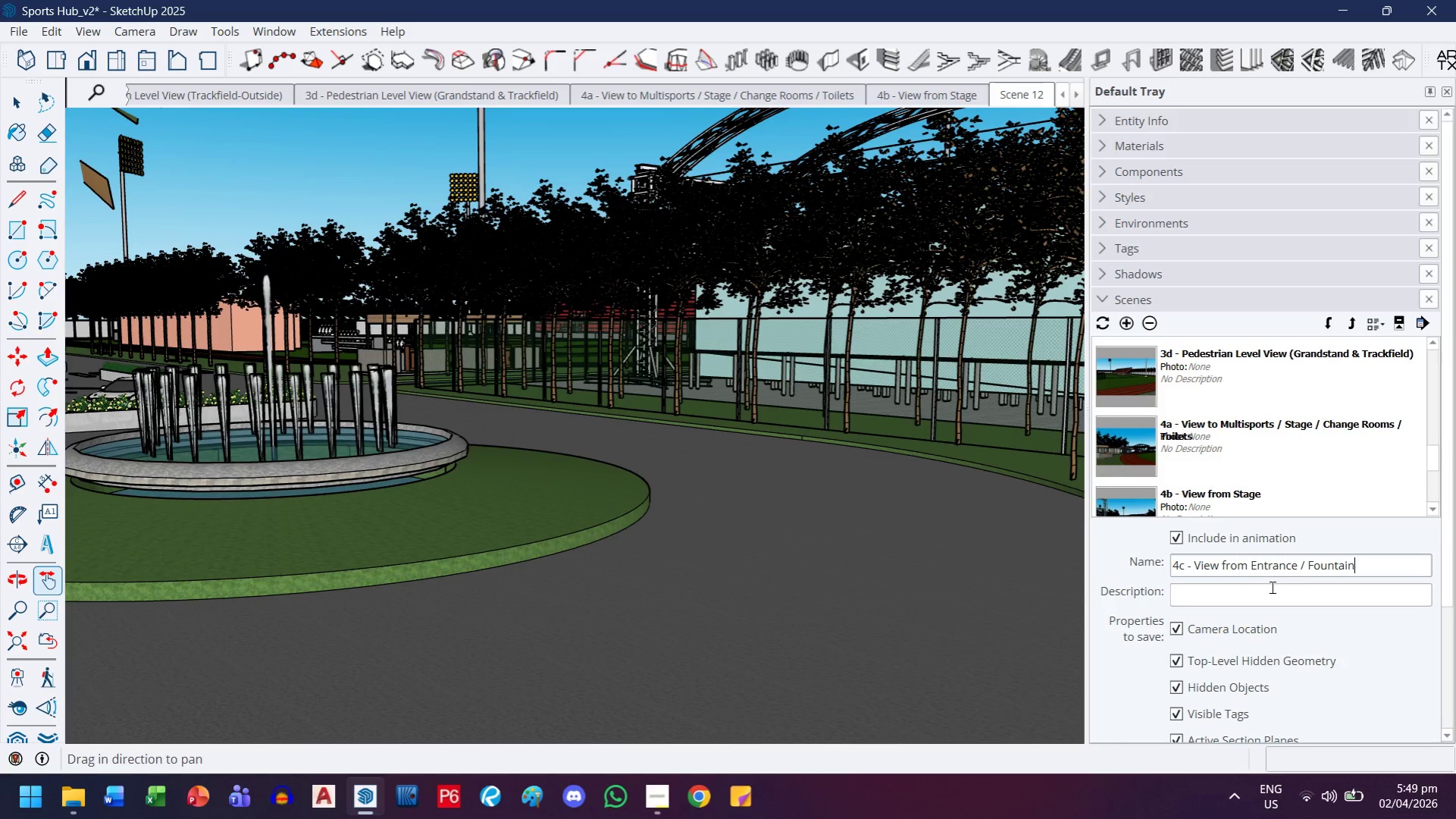 
key(Enter)
 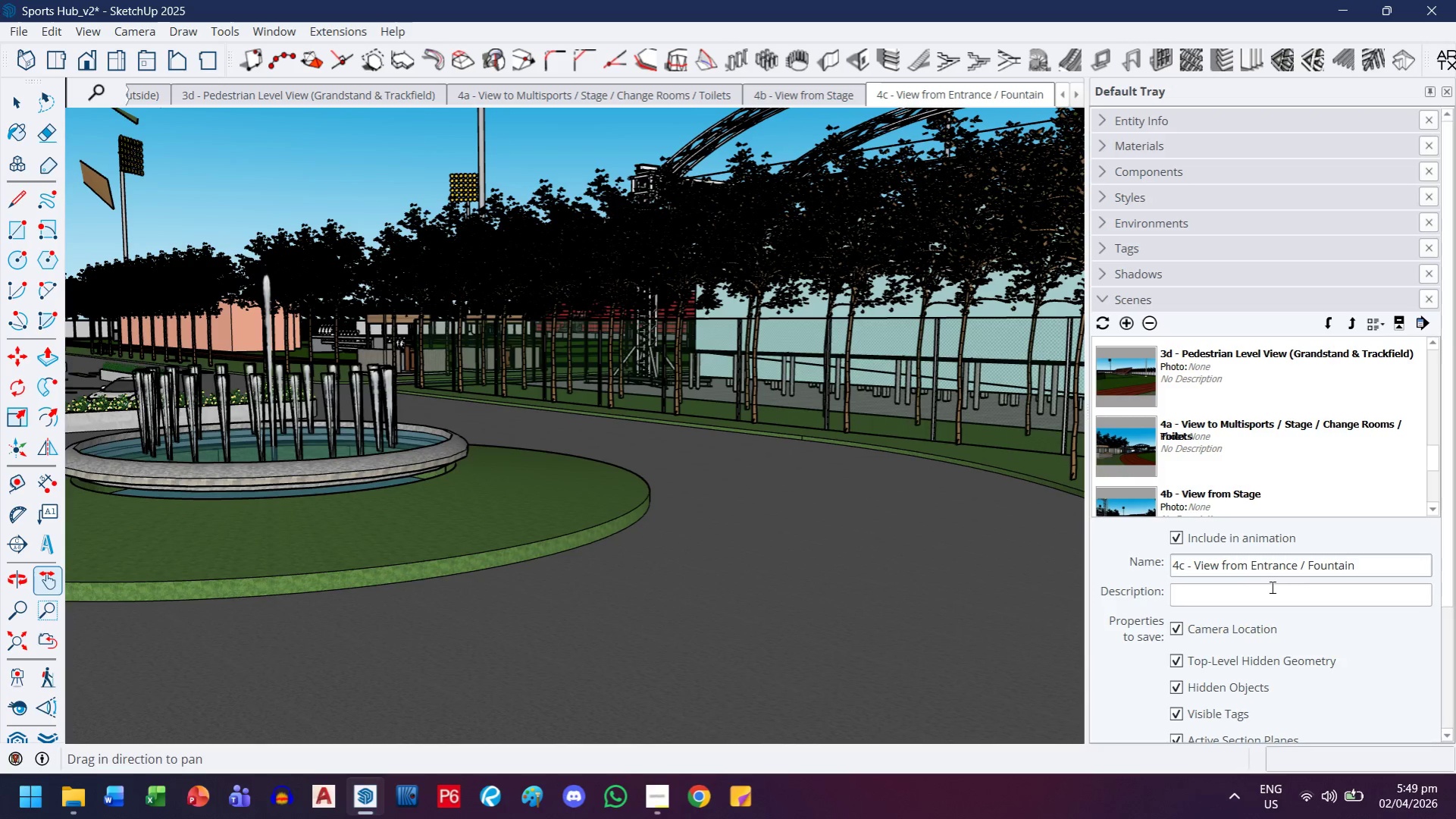 
wait(8.73)
 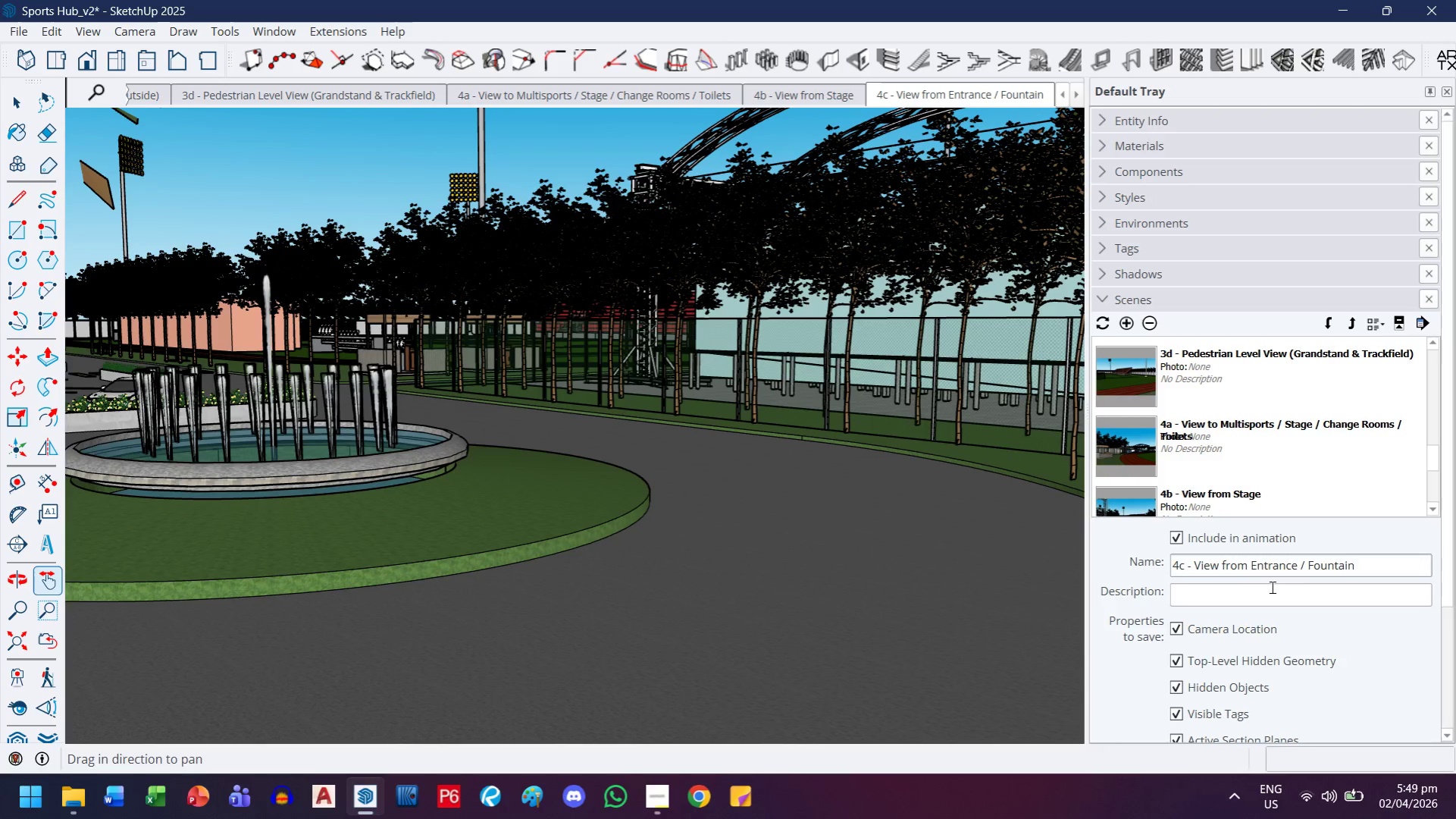 
scroll: coordinate [1292, 439], scroll_direction: down, amount: 3.0
 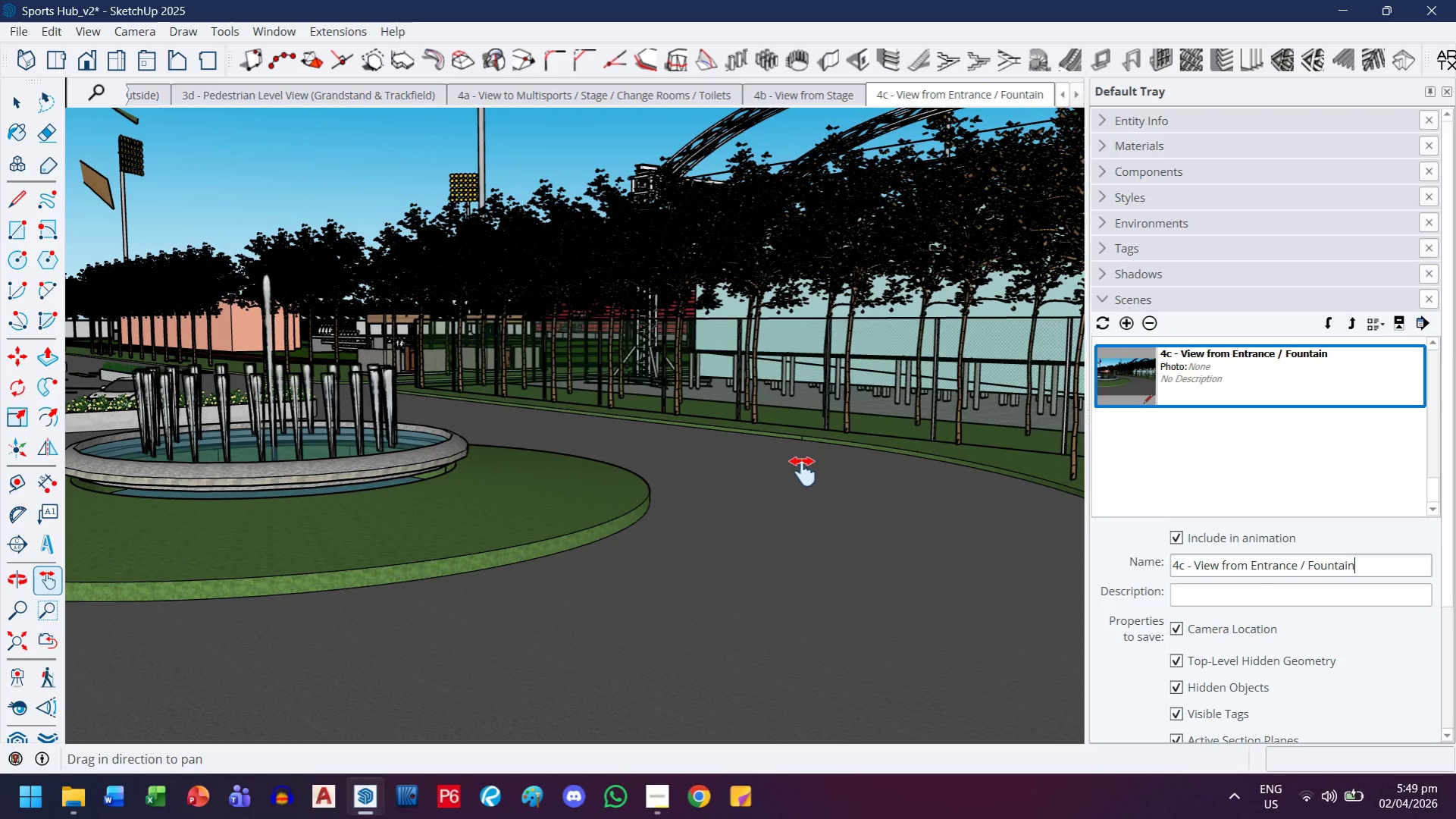 
left_click_drag(start_coordinate=[612, 483], to_coordinate=[775, 496])
 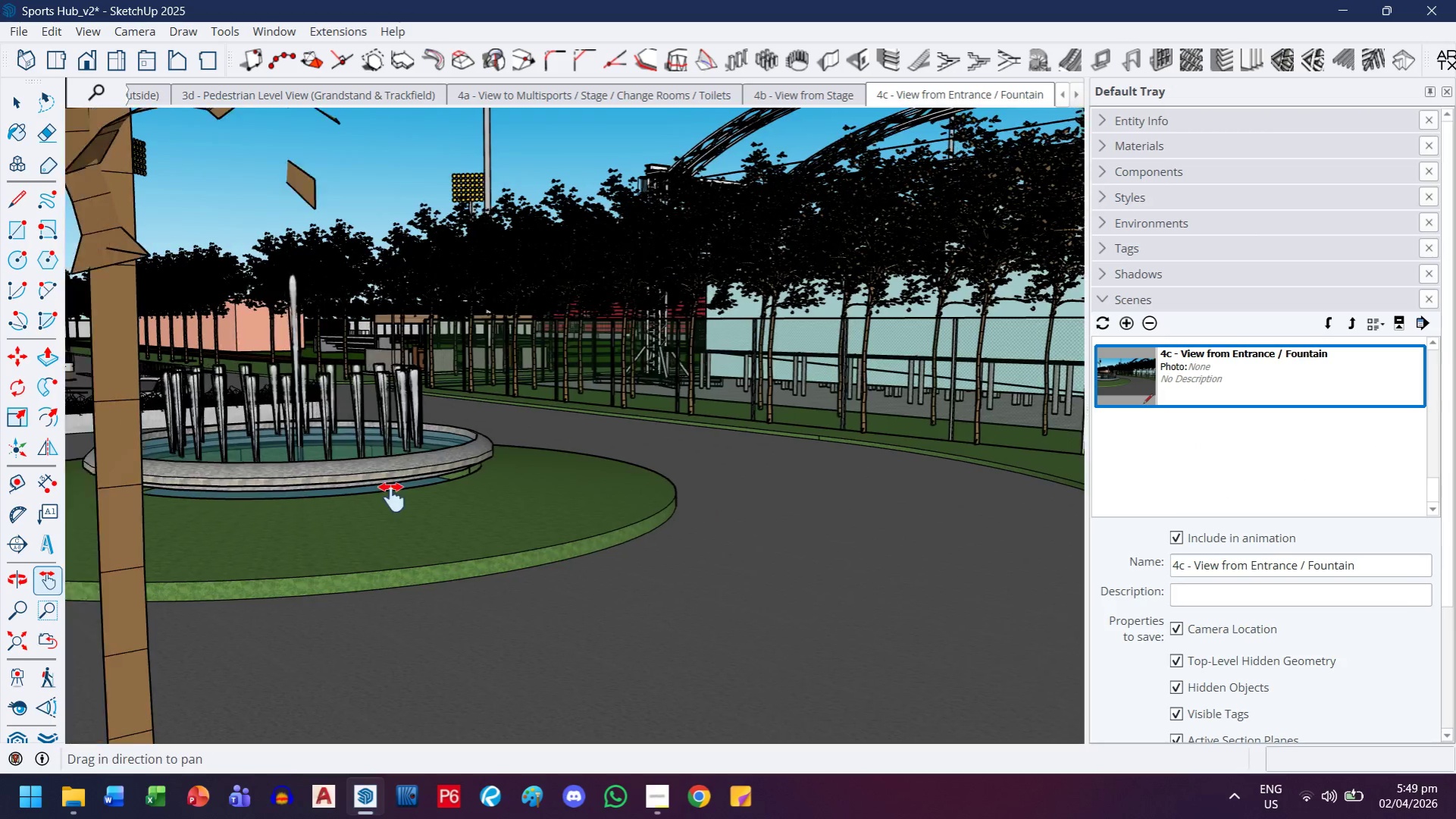 
left_click_drag(start_coordinate=[355, 498], to_coordinate=[700, 570])
 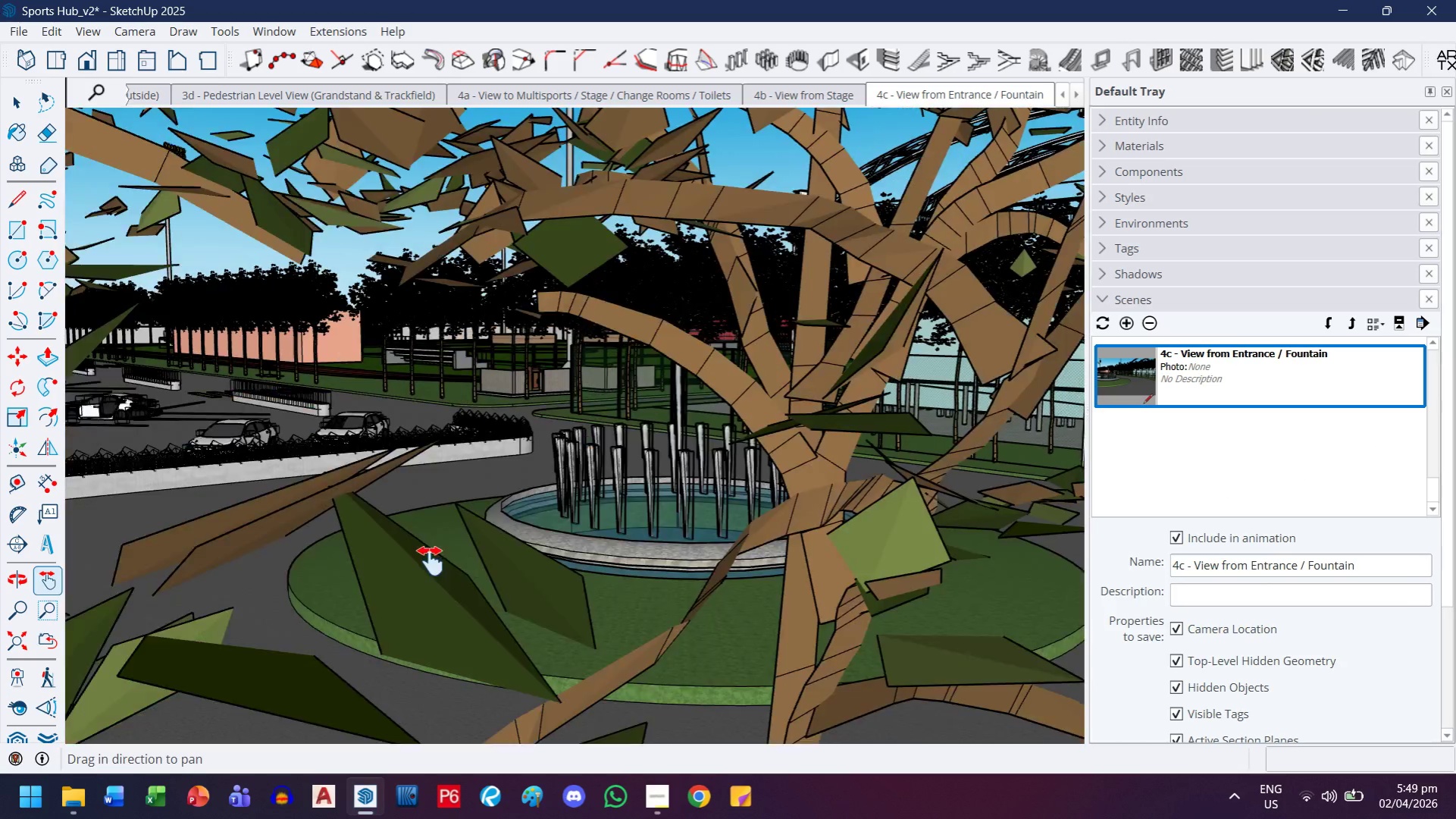 
left_click_drag(start_coordinate=[431, 561], to_coordinate=[656, 580])
 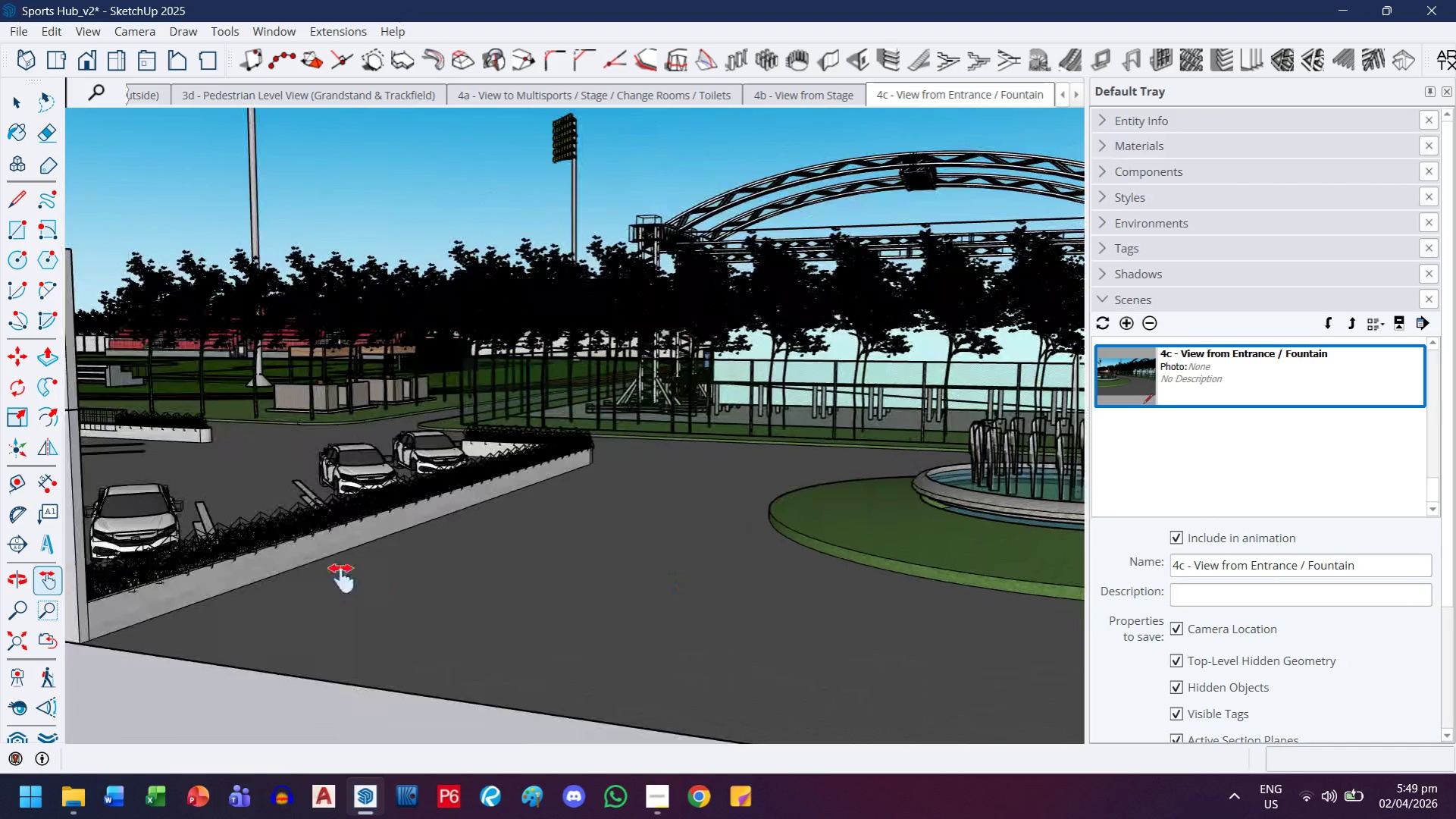 
left_click_drag(start_coordinate=[543, 521], to_coordinate=[600, 598])
 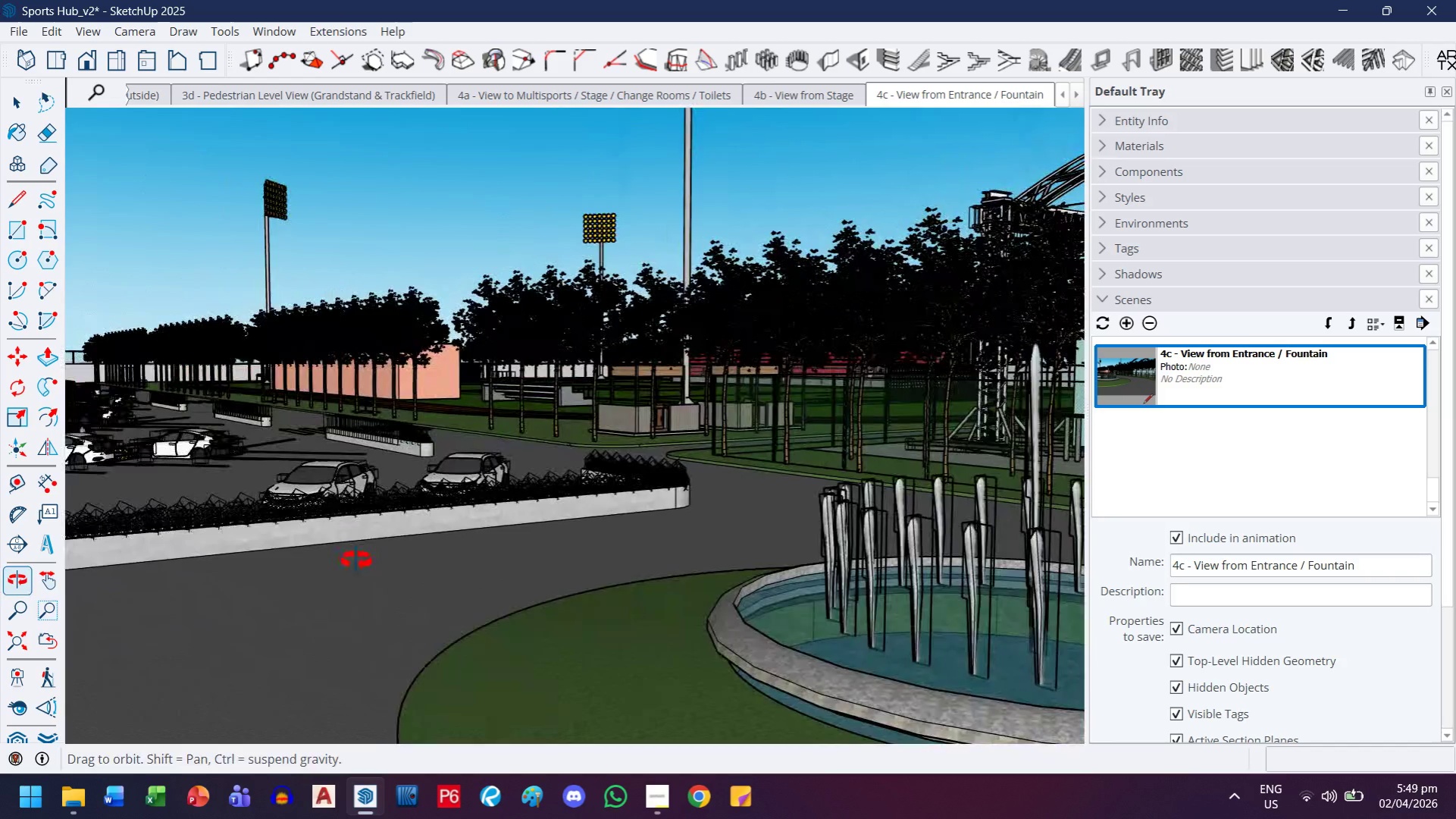 
scroll: coordinate [485, 527], scroll_direction: up, amount: 3.0
 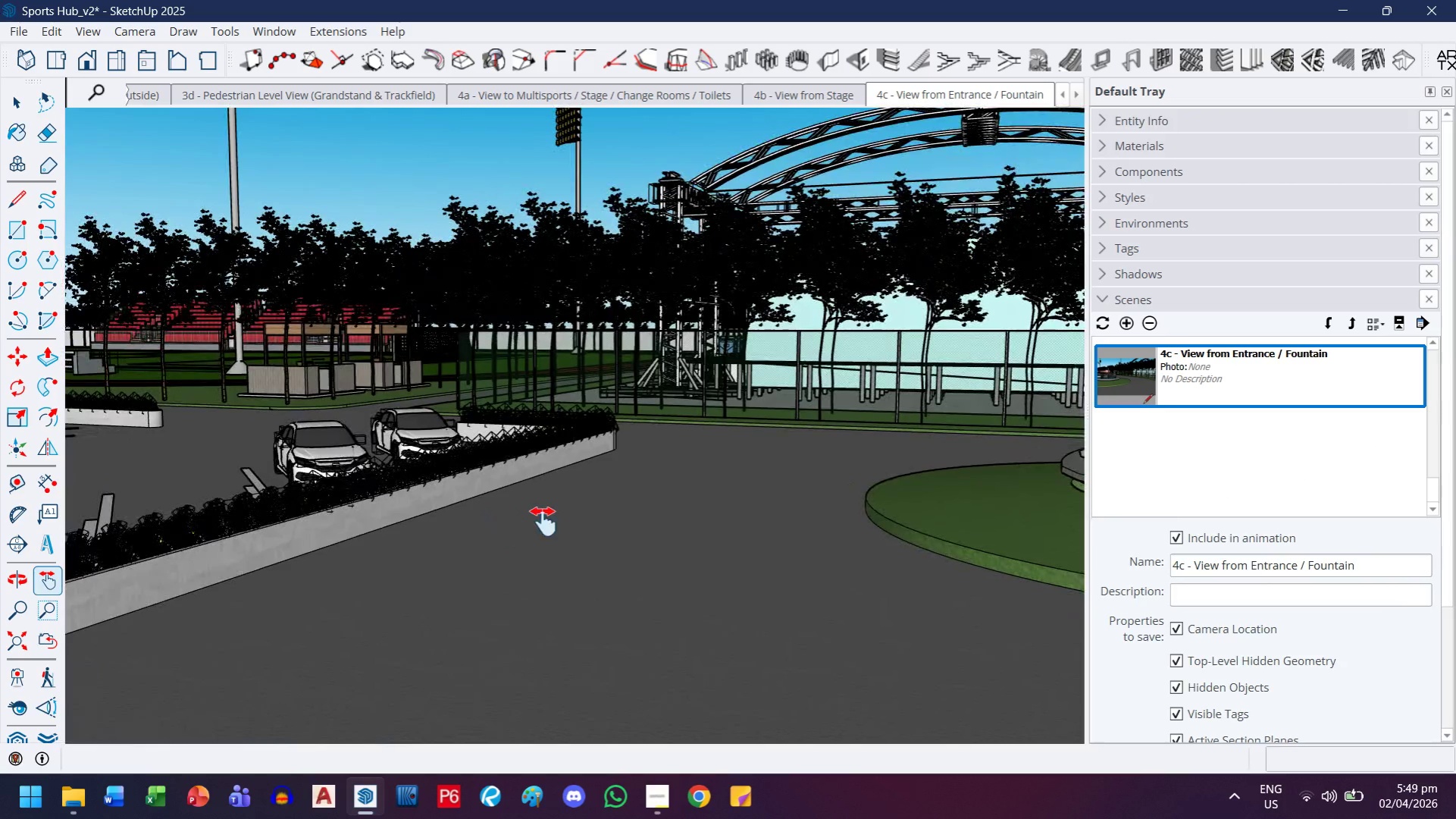 
left_click_drag(start_coordinate=[532, 488], to_coordinate=[678, 546])
 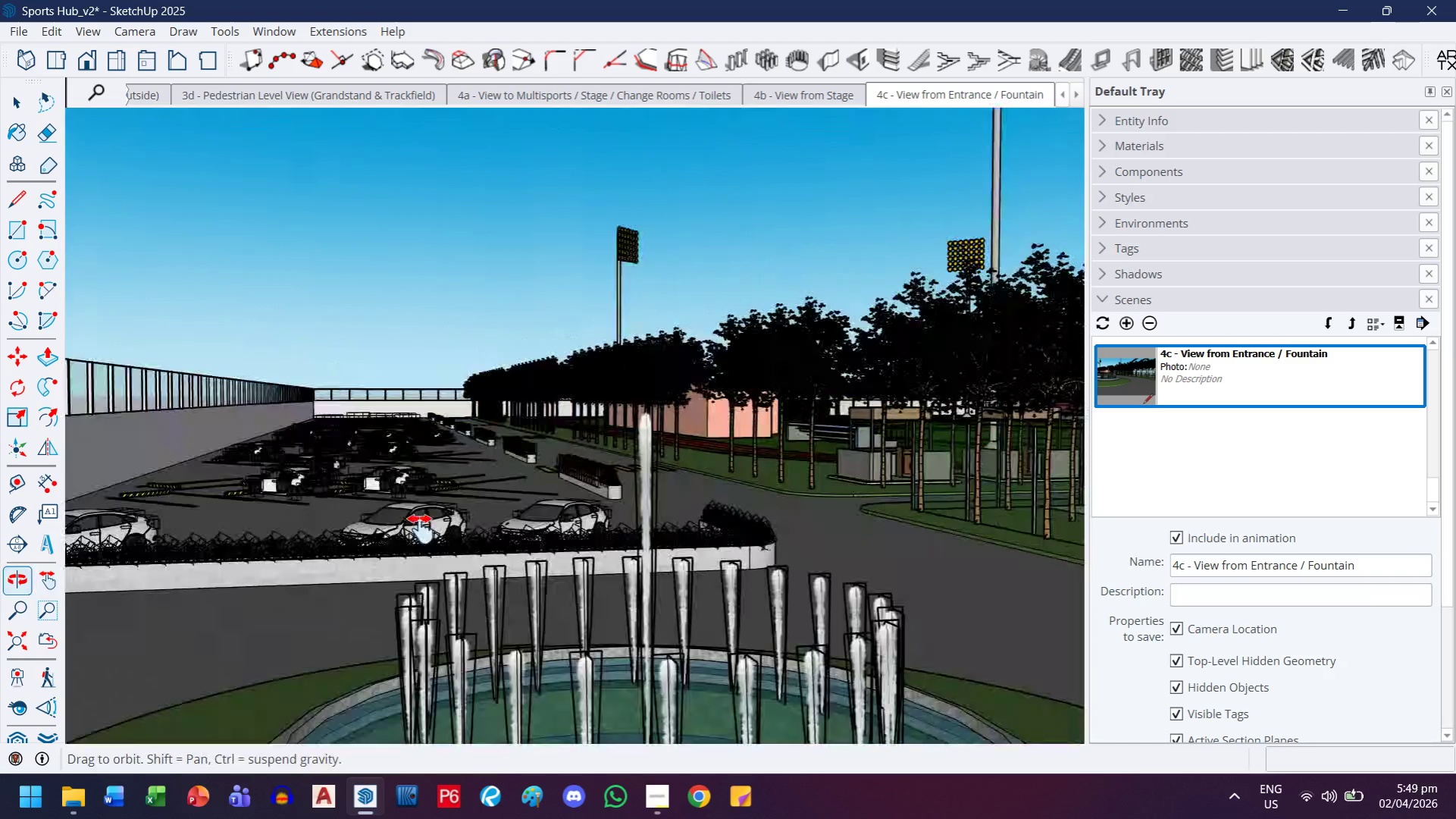 
left_click_drag(start_coordinate=[379, 508], to_coordinate=[410, 515])
 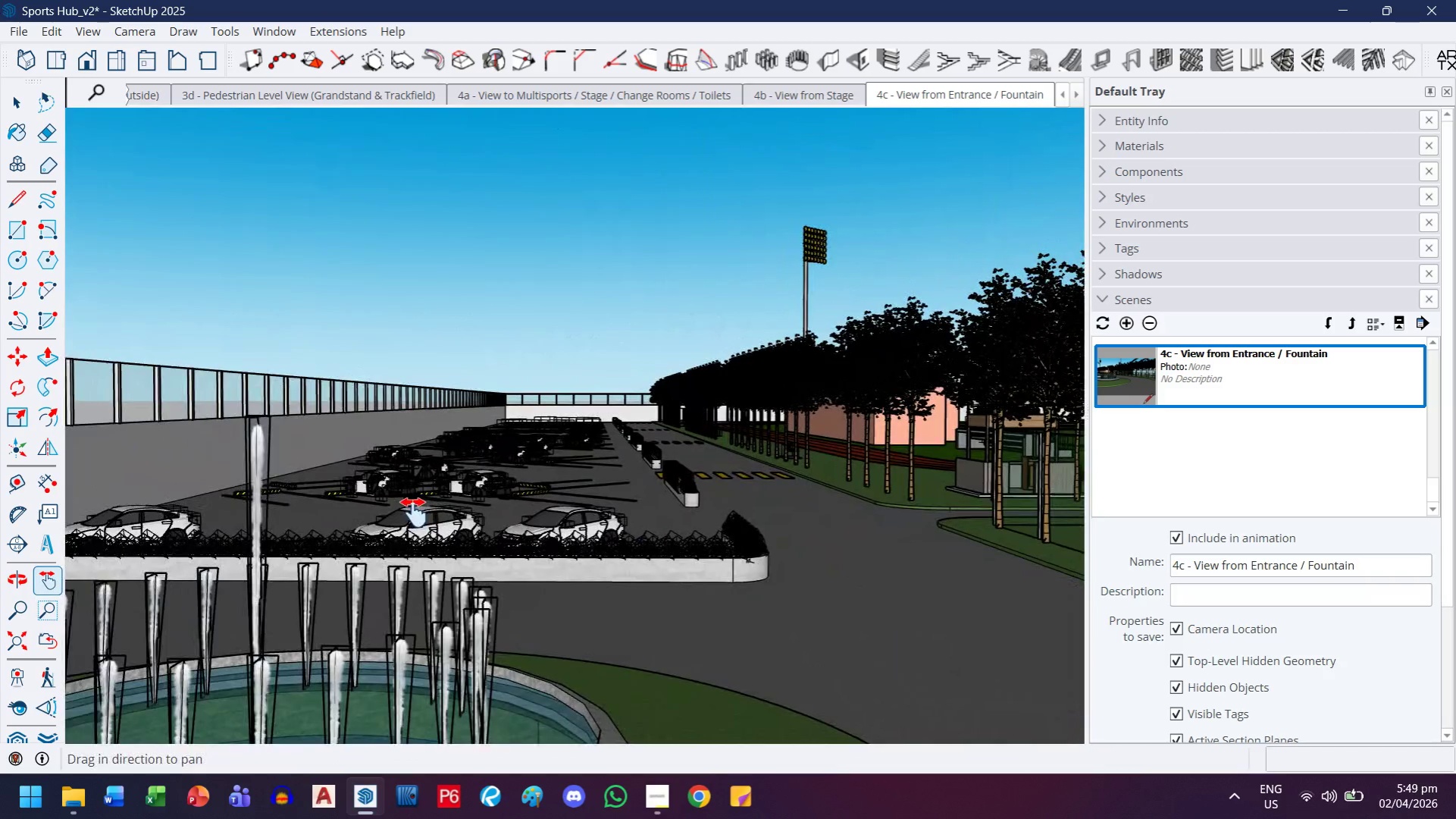 
scroll: coordinate [499, 501], scroll_direction: up, amount: 4.0
 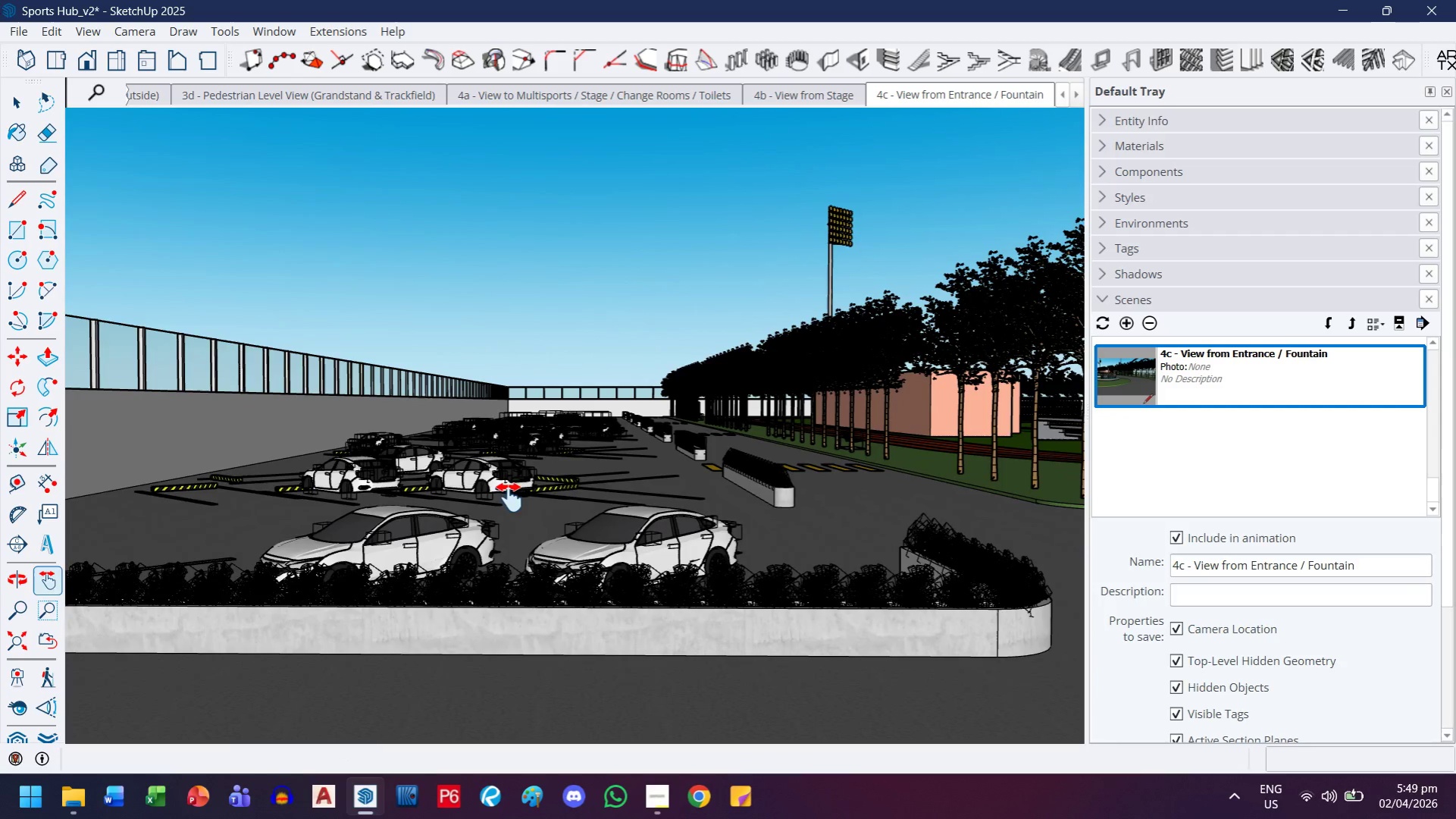 
left_click_drag(start_coordinate=[513, 491], to_coordinate=[565, 504])
 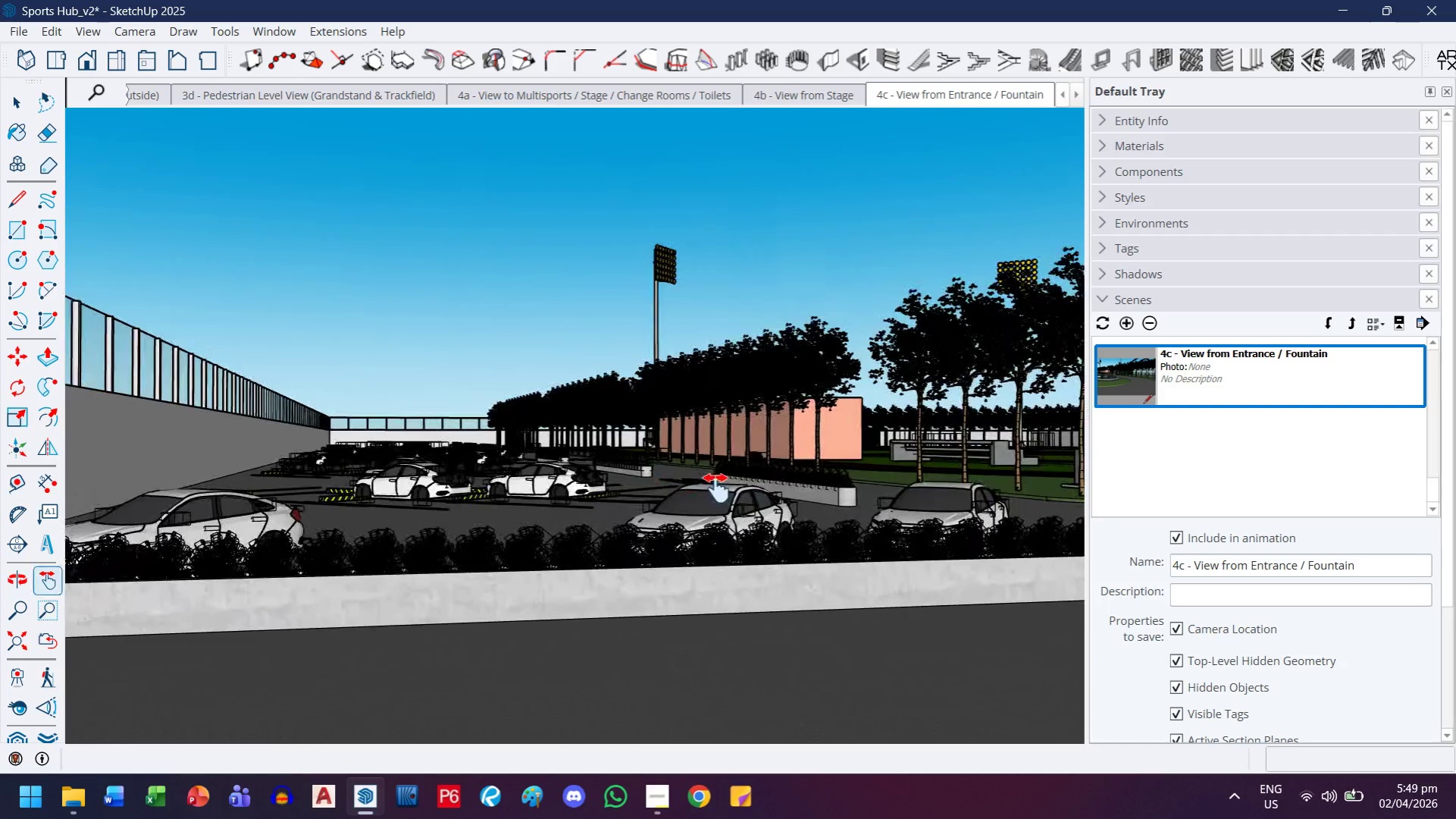 
double_click([744, 488])
 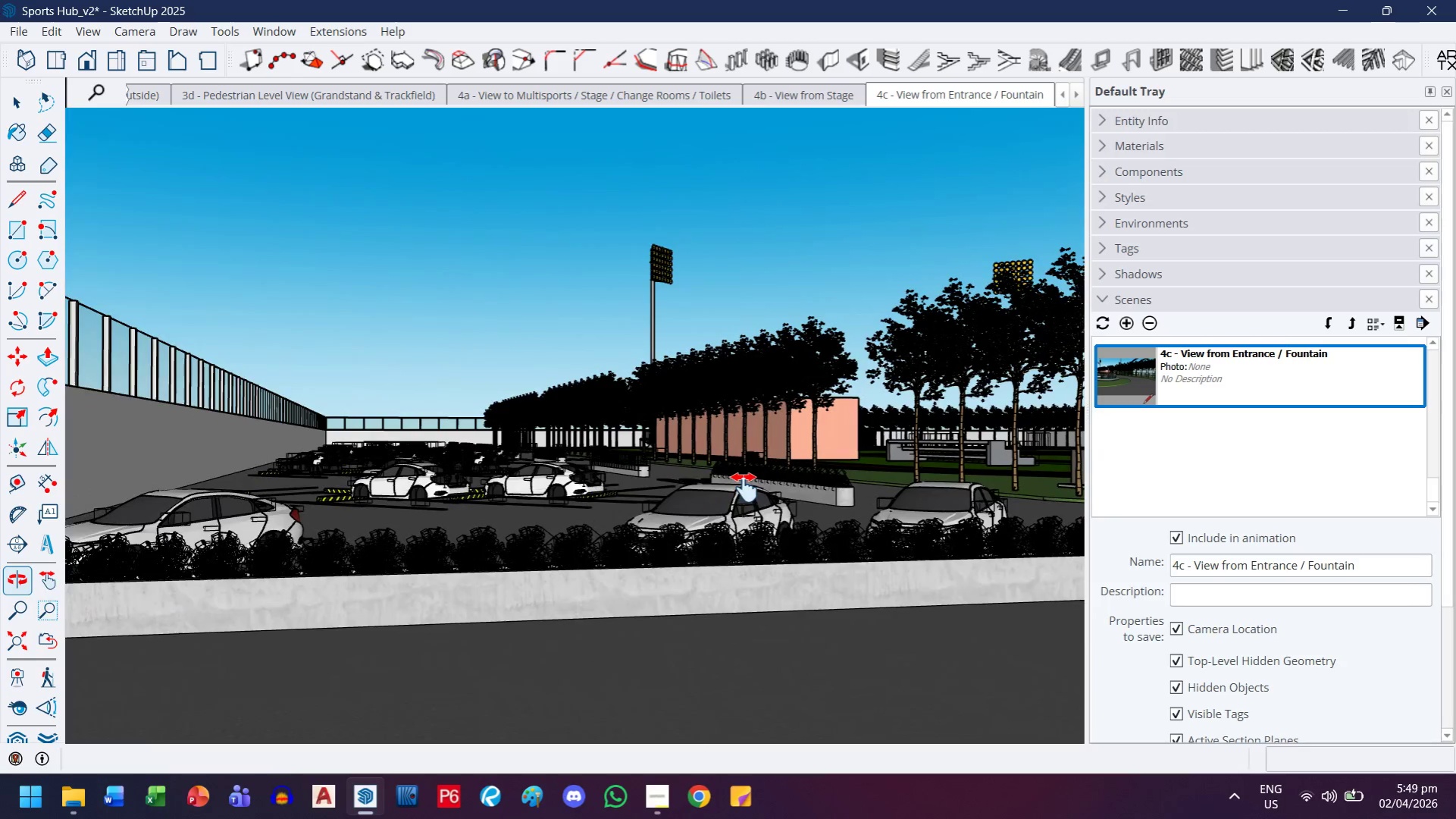 
scroll: coordinate [735, 488], scroll_direction: up, amount: 1.0
 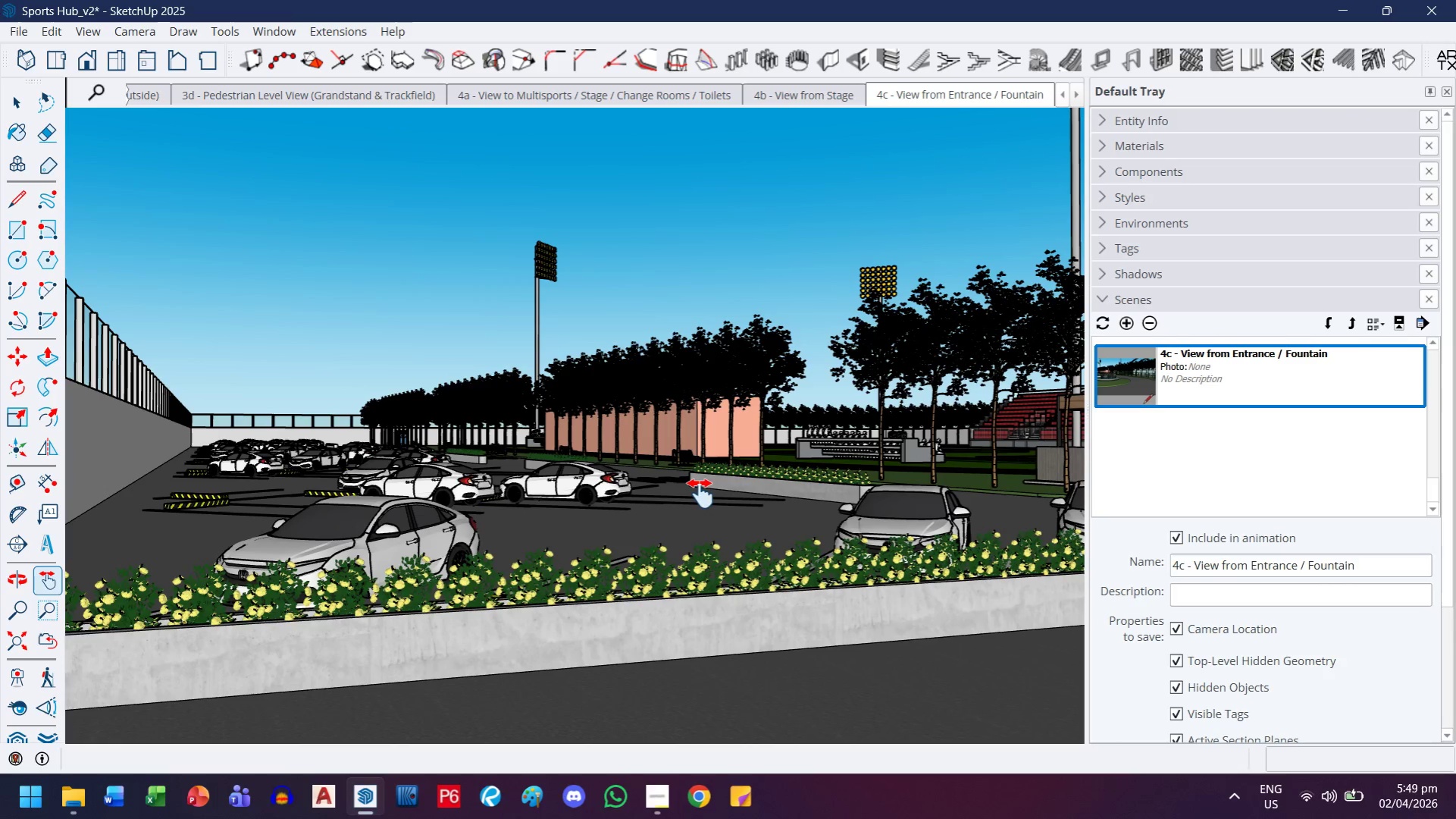 
wait(11.19)
 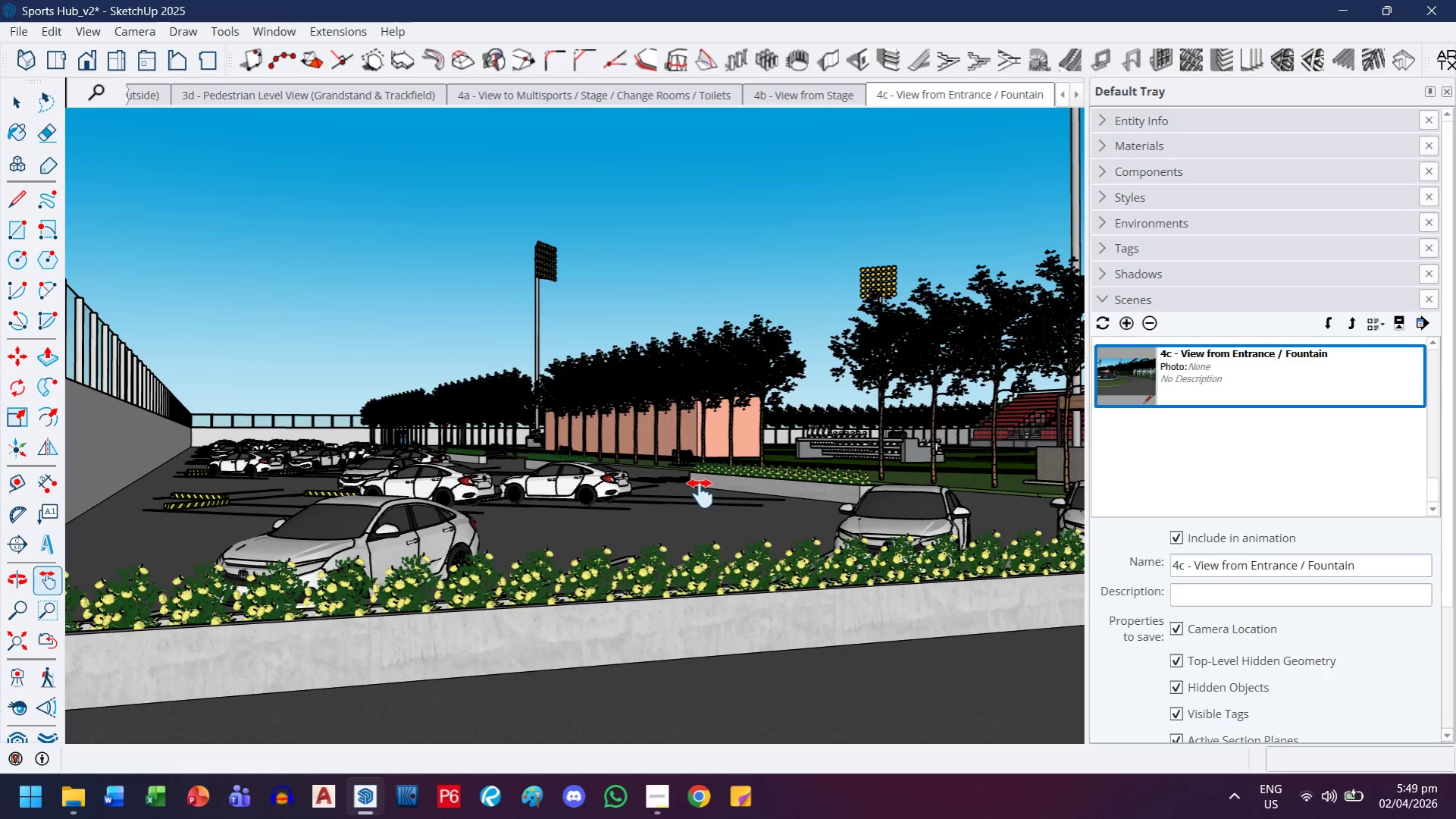 
left_click([1245, 567])
 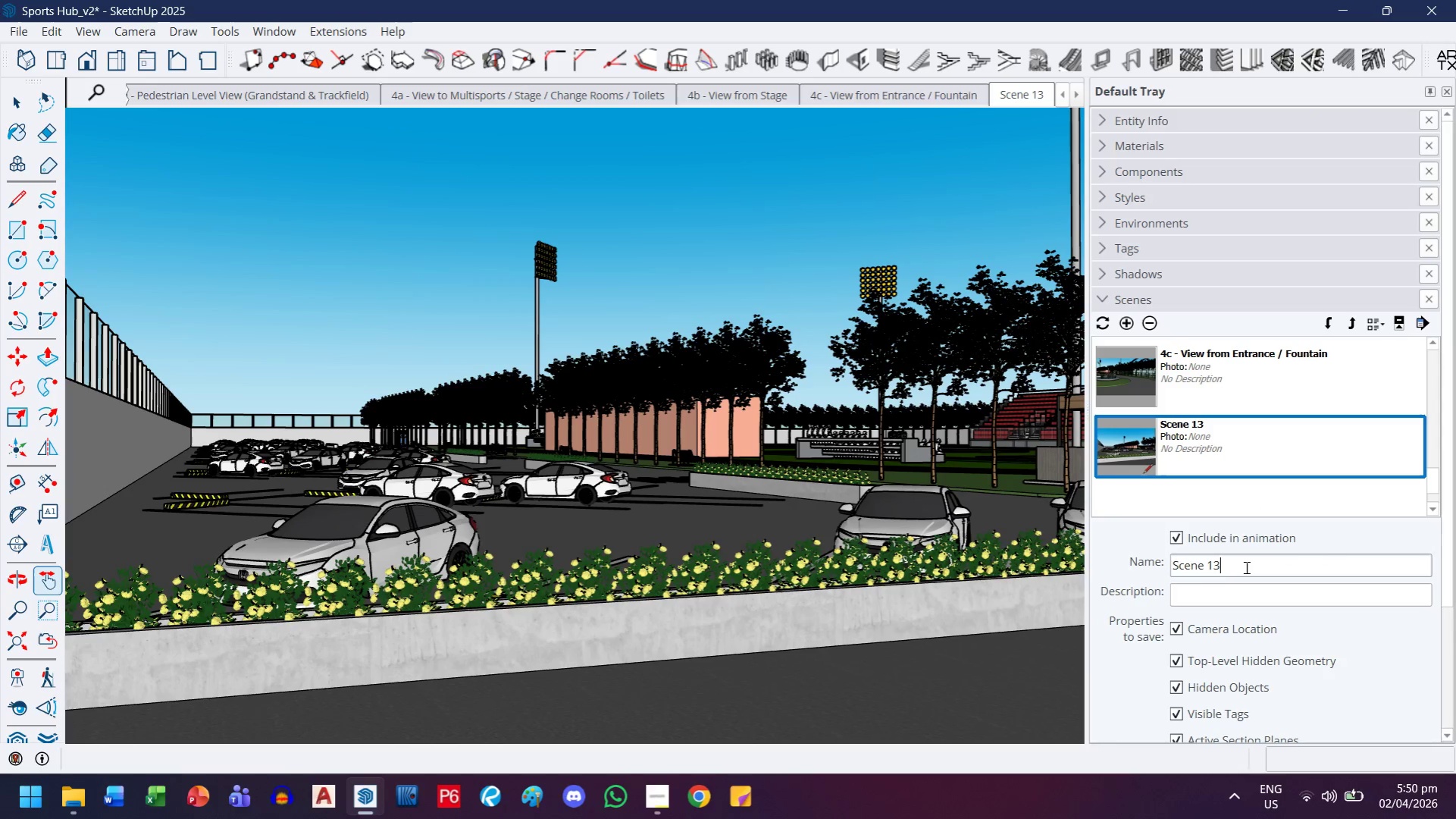 
left_click_drag(start_coordinate=[1239, 568], to_coordinate=[1135, 585])
 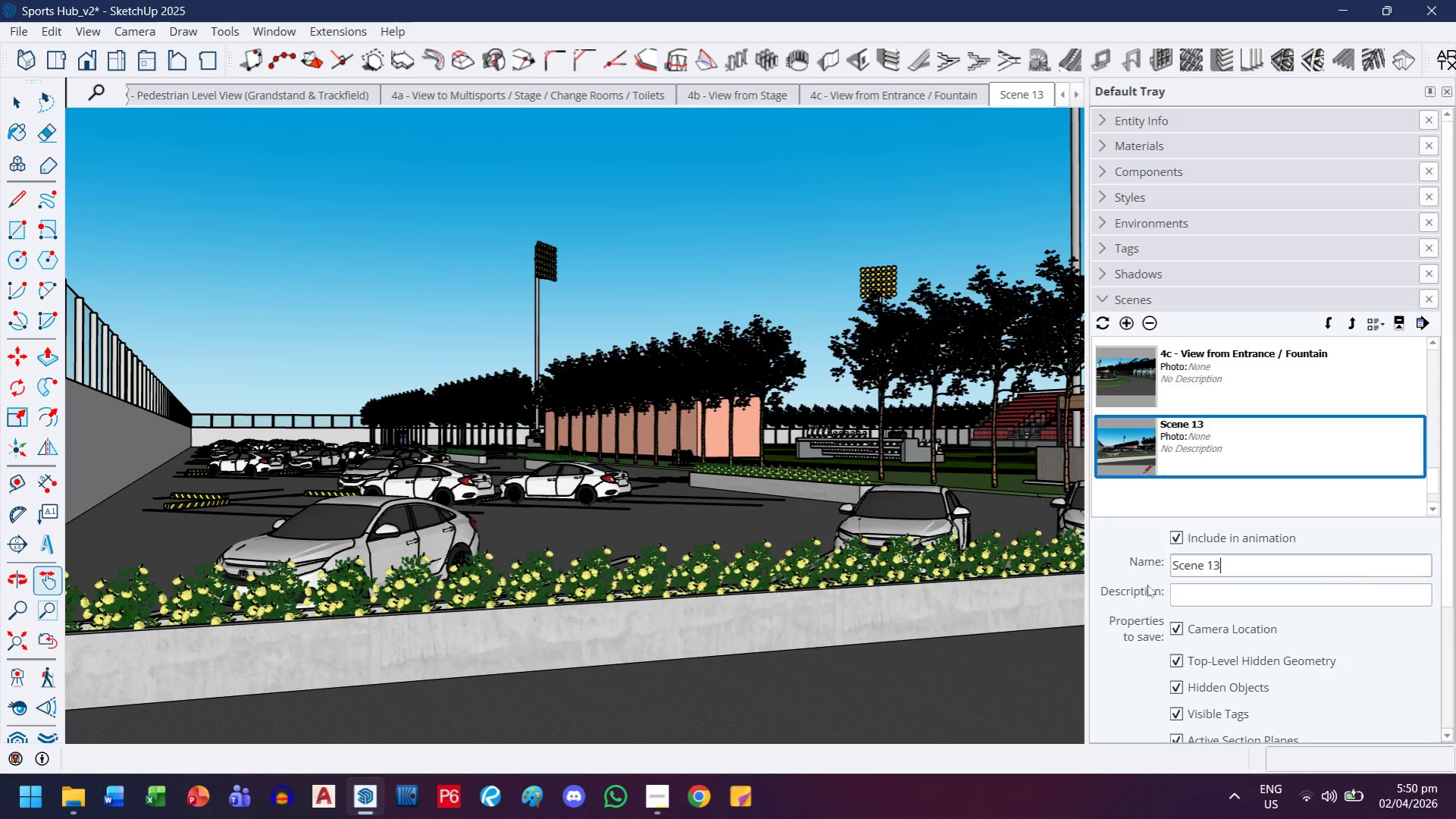 
key(Control+ControlLeft)
 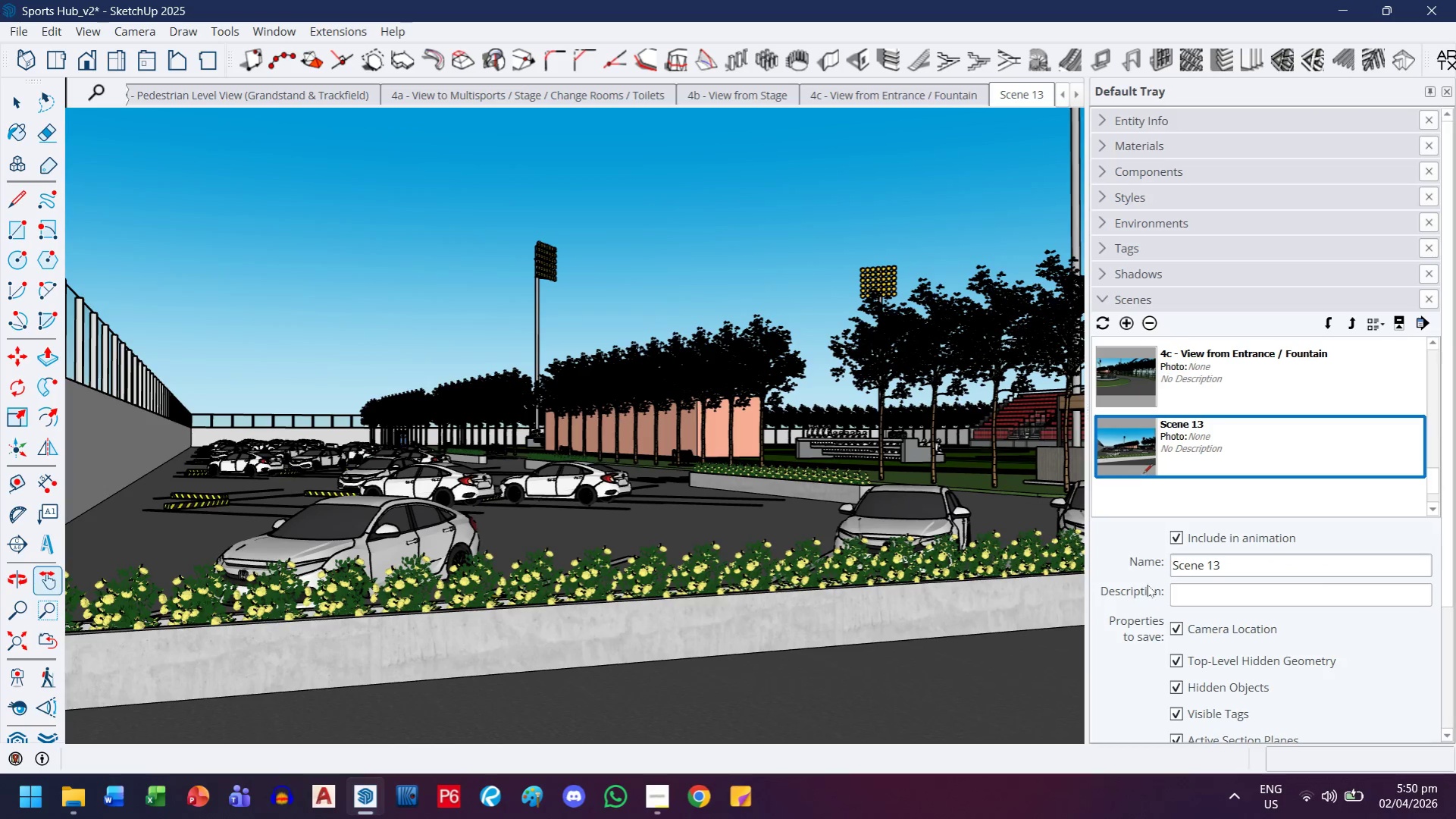 
key(Control+A)
 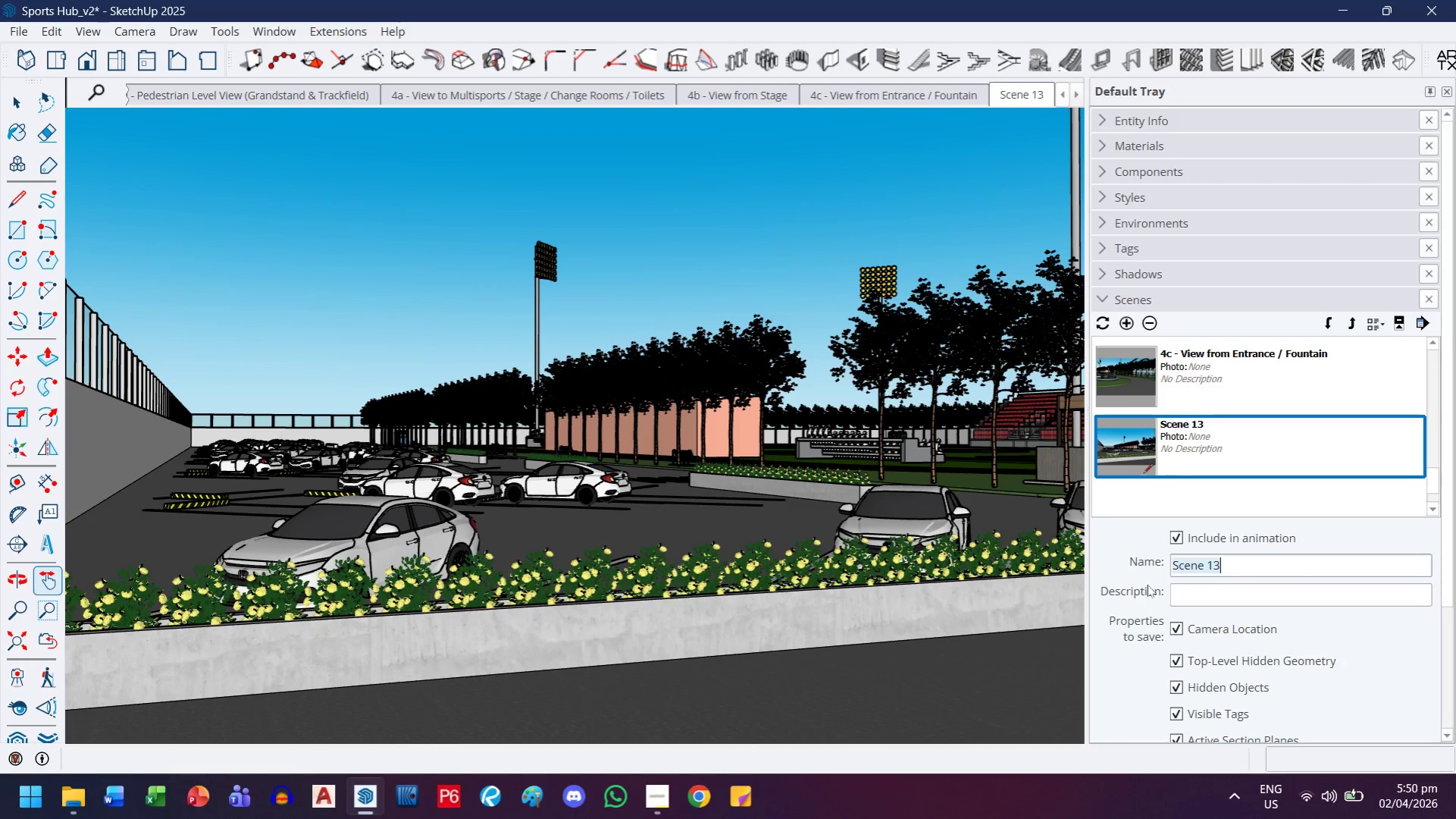 
type(4d - B)
key(Backspace)
type(iew)
key(Backspace)
key(Backspace)
key(Backspace)
type(View from P)
key(Backspace)
type(Entrac)
key(Backspace)
type(ne)
key(Backspace)
type(ce / Parking)
 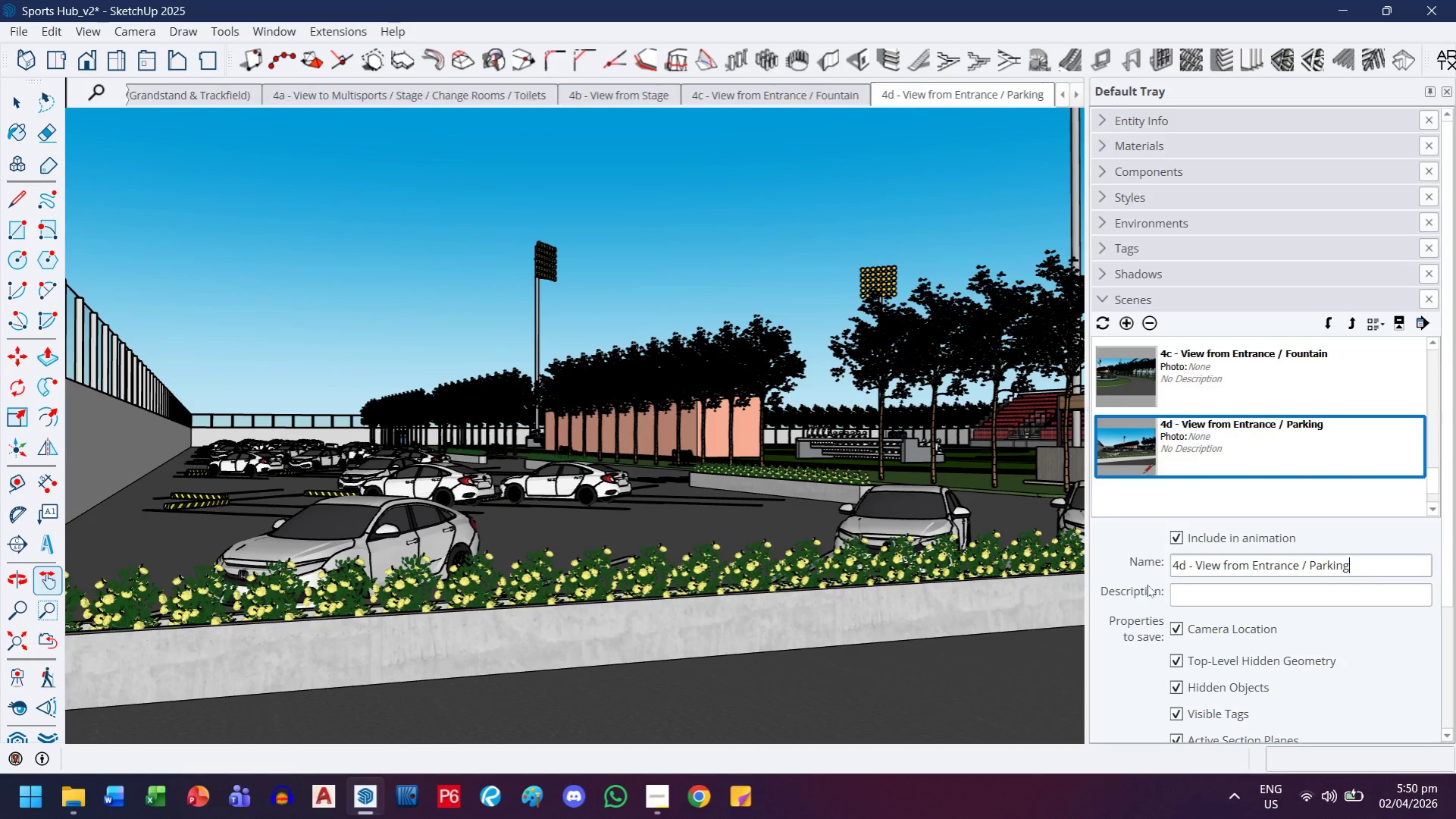 
 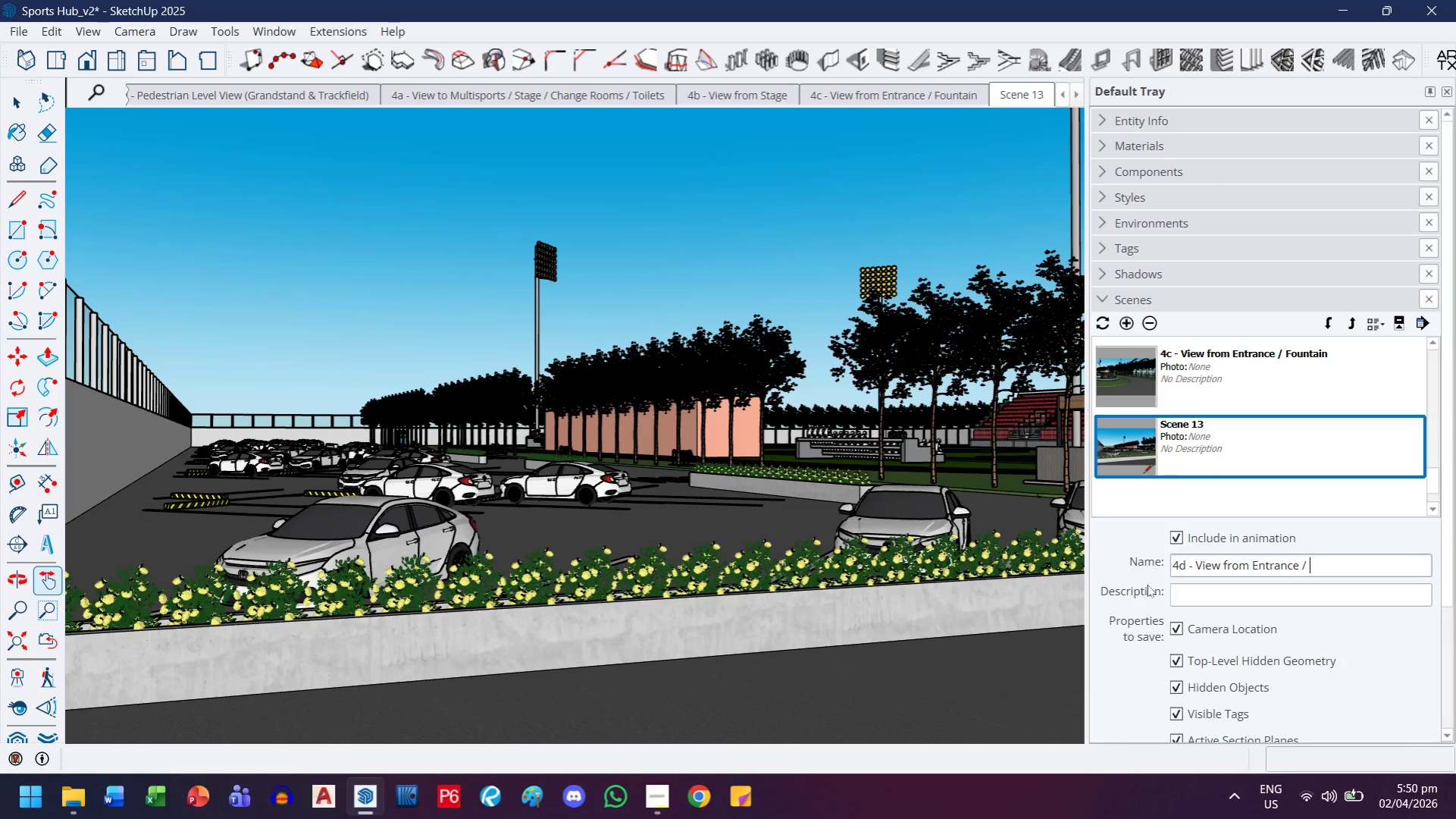 
key(Enter)
 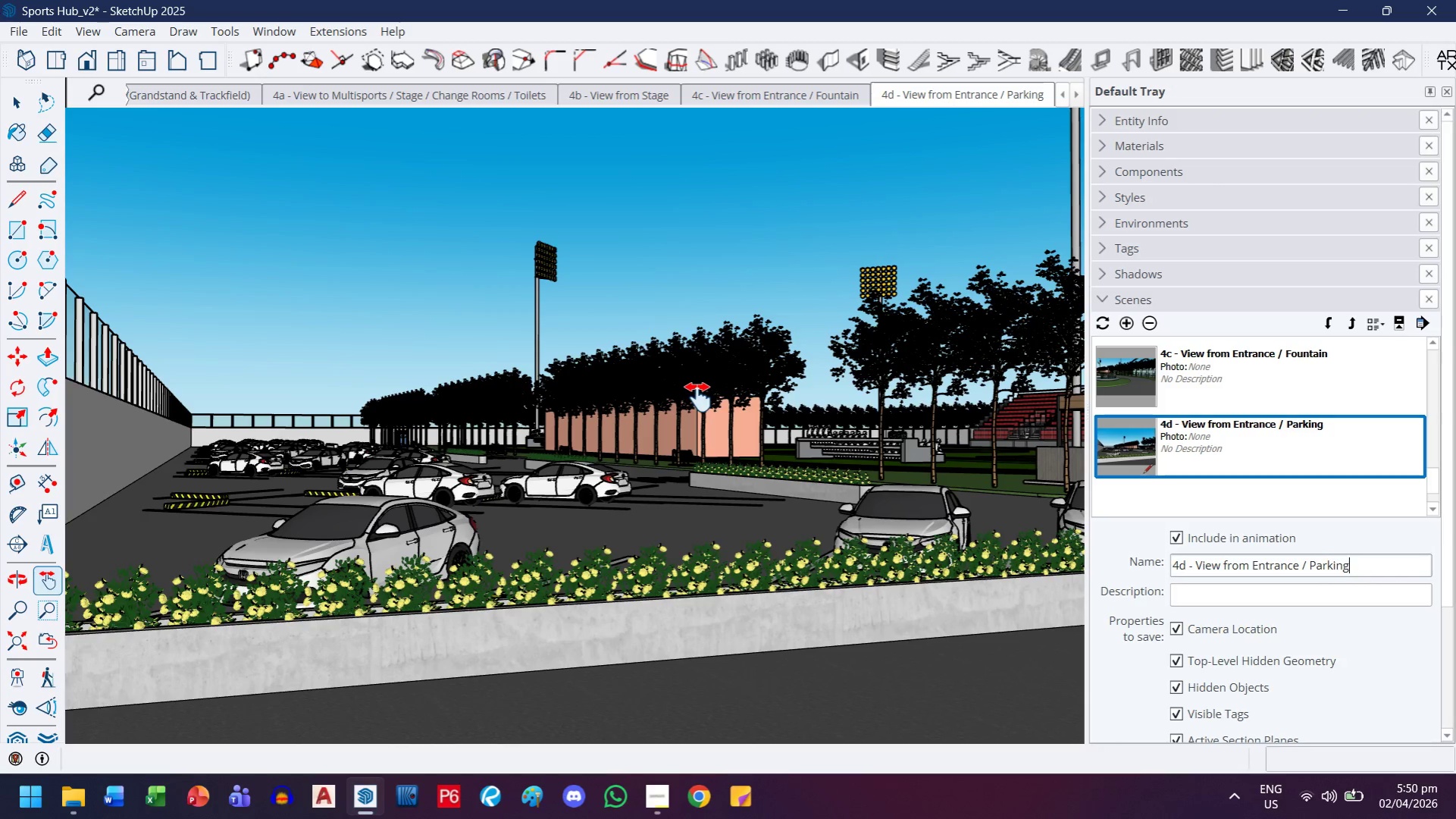 
left_click_drag(start_coordinate=[778, 396], to_coordinate=[454, 392])
 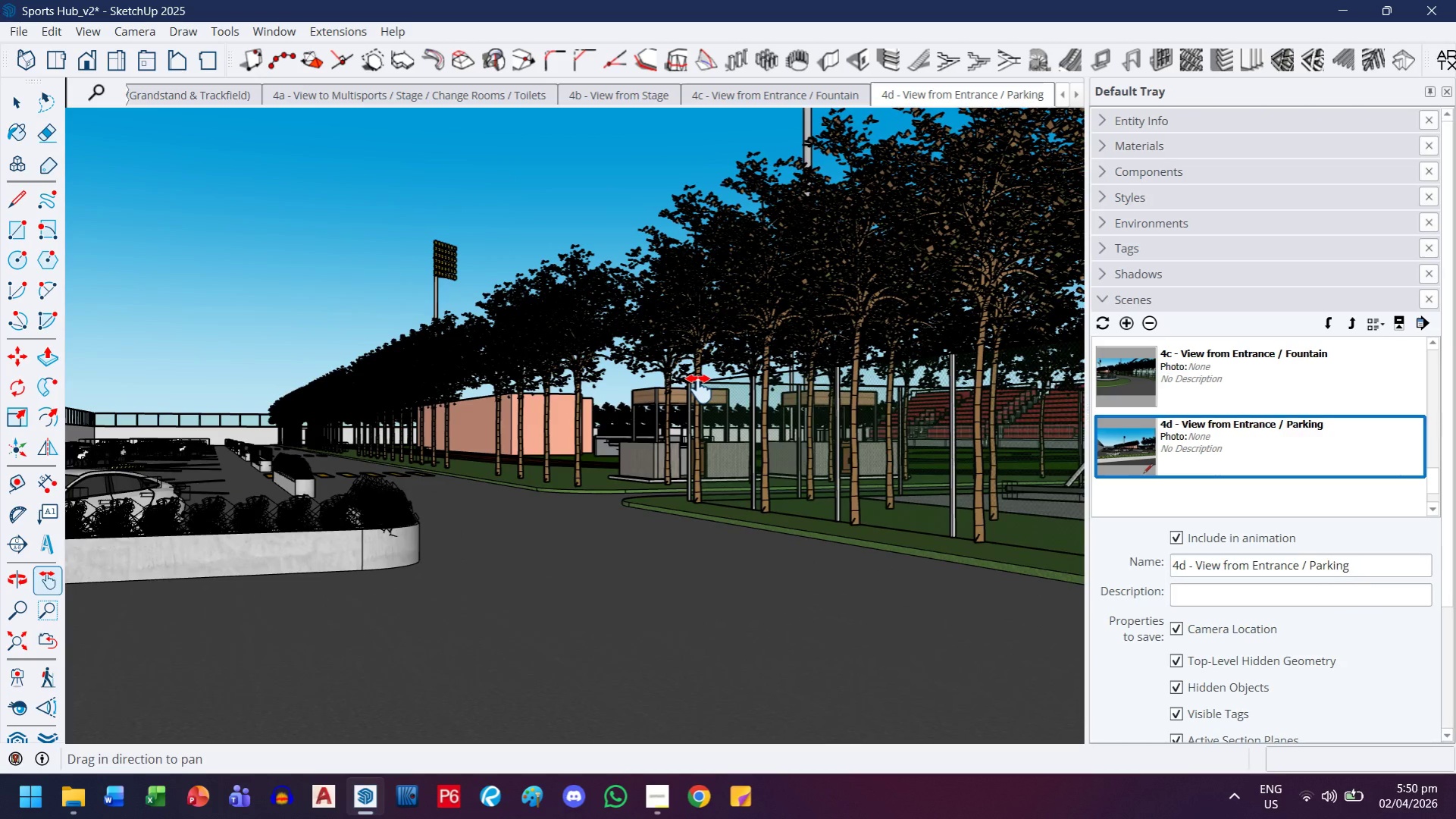 
scroll: coordinate [699, 389], scroll_direction: down, amount: 1.0
 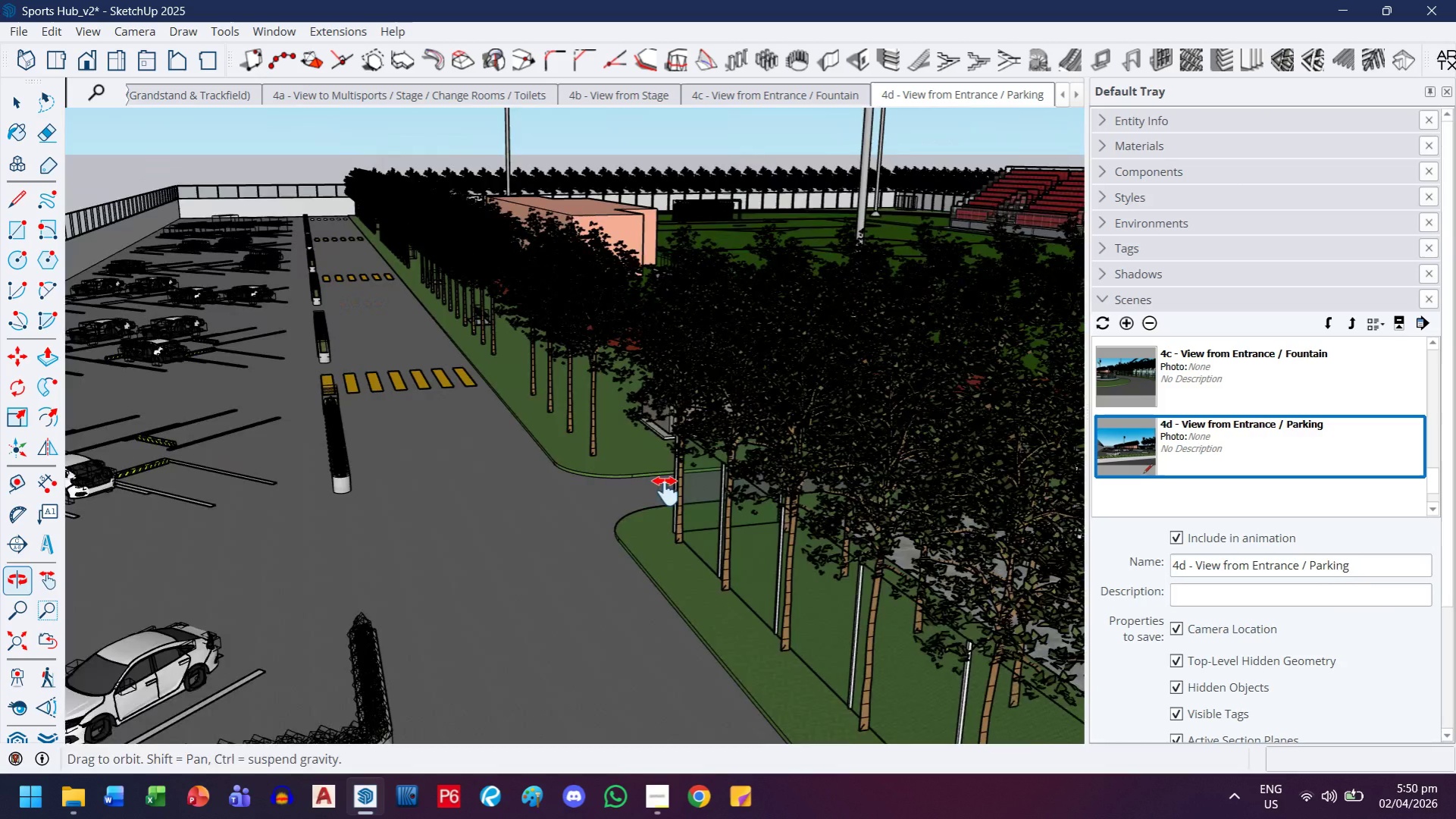 
scroll: coordinate [580, 457], scroll_direction: up, amount: 9.0
 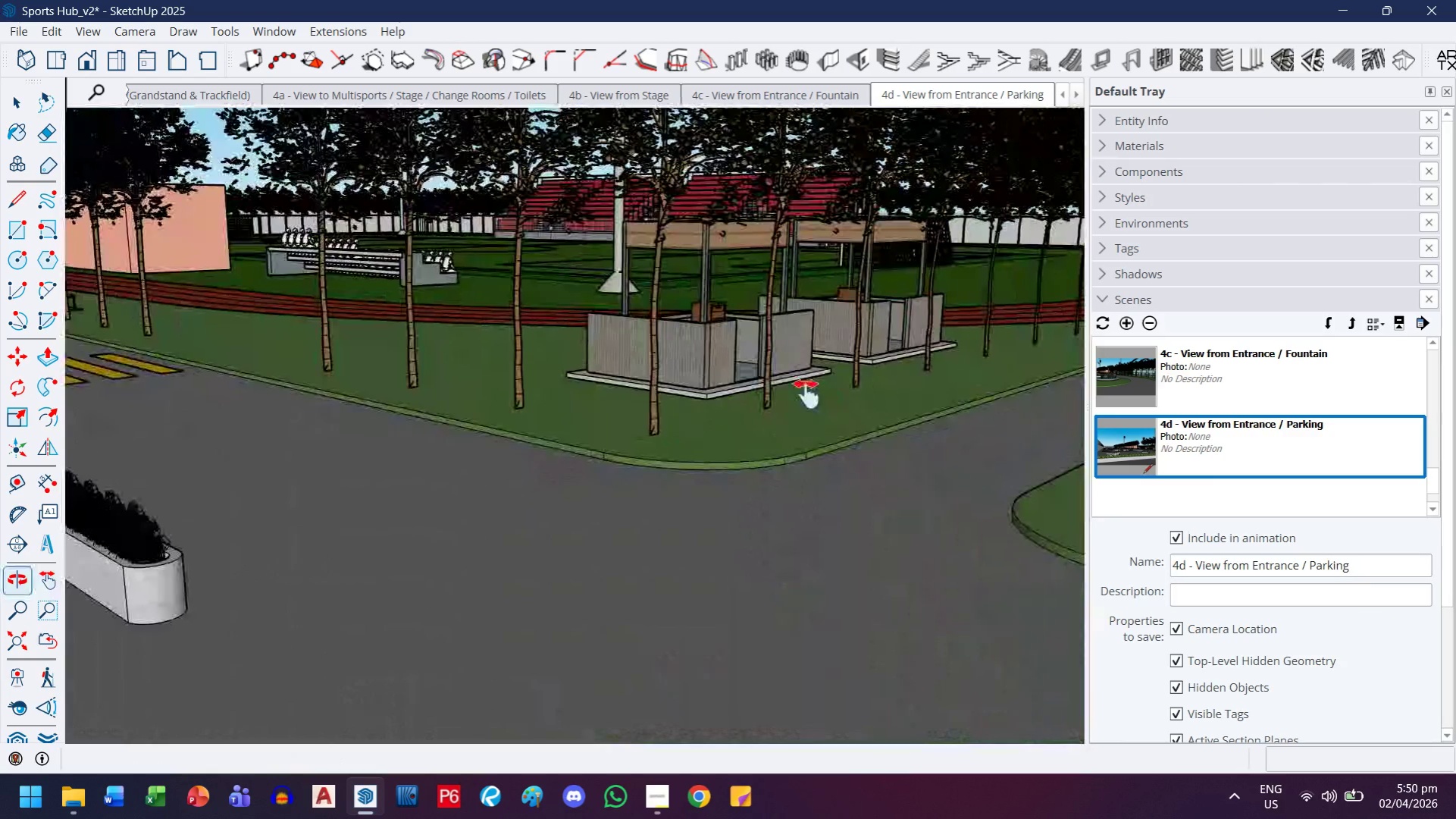 
left_click_drag(start_coordinate=[783, 346], to_coordinate=[635, 508])
 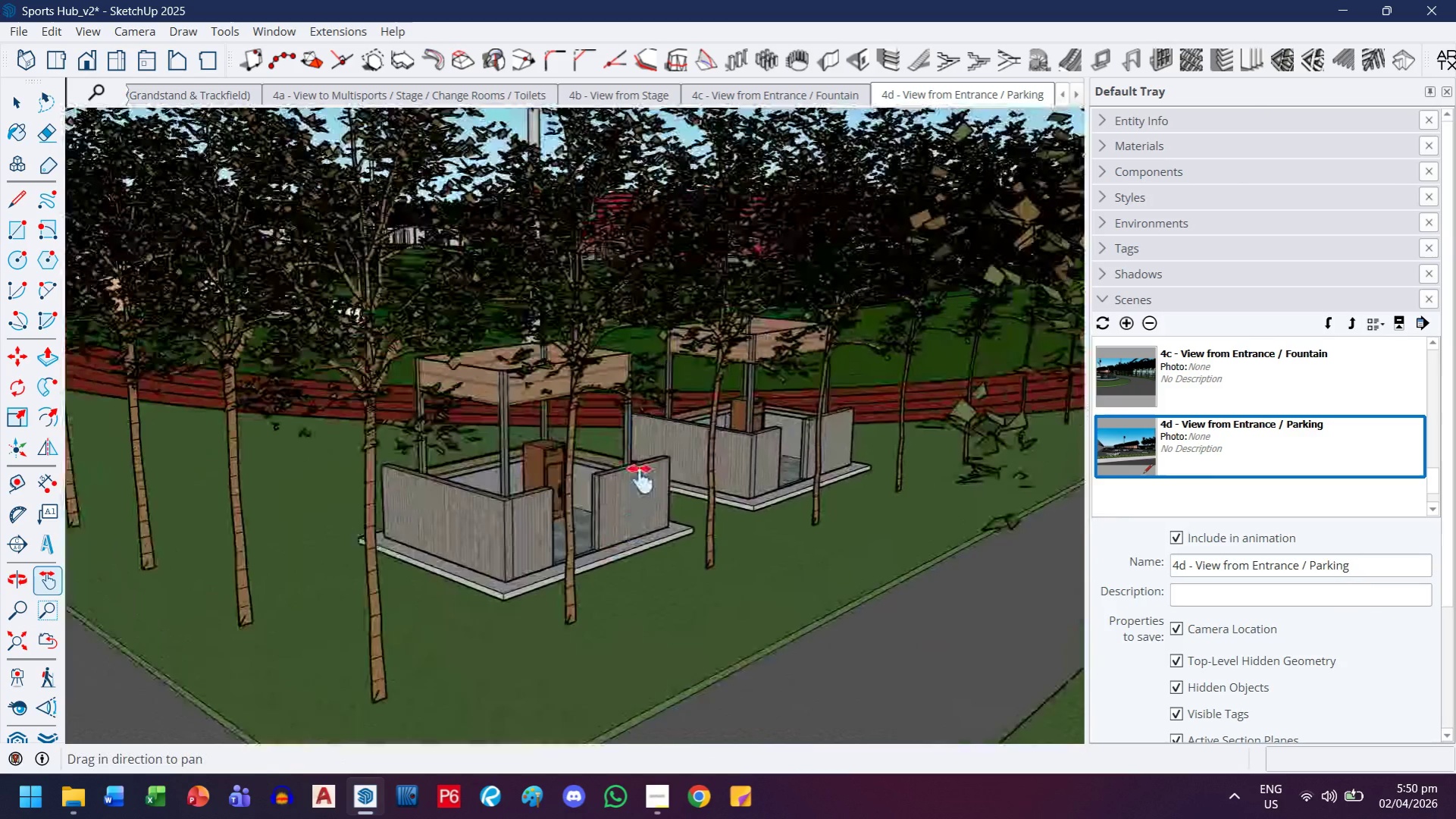 
scroll: coordinate [637, 479], scroll_direction: up, amount: 7.0
 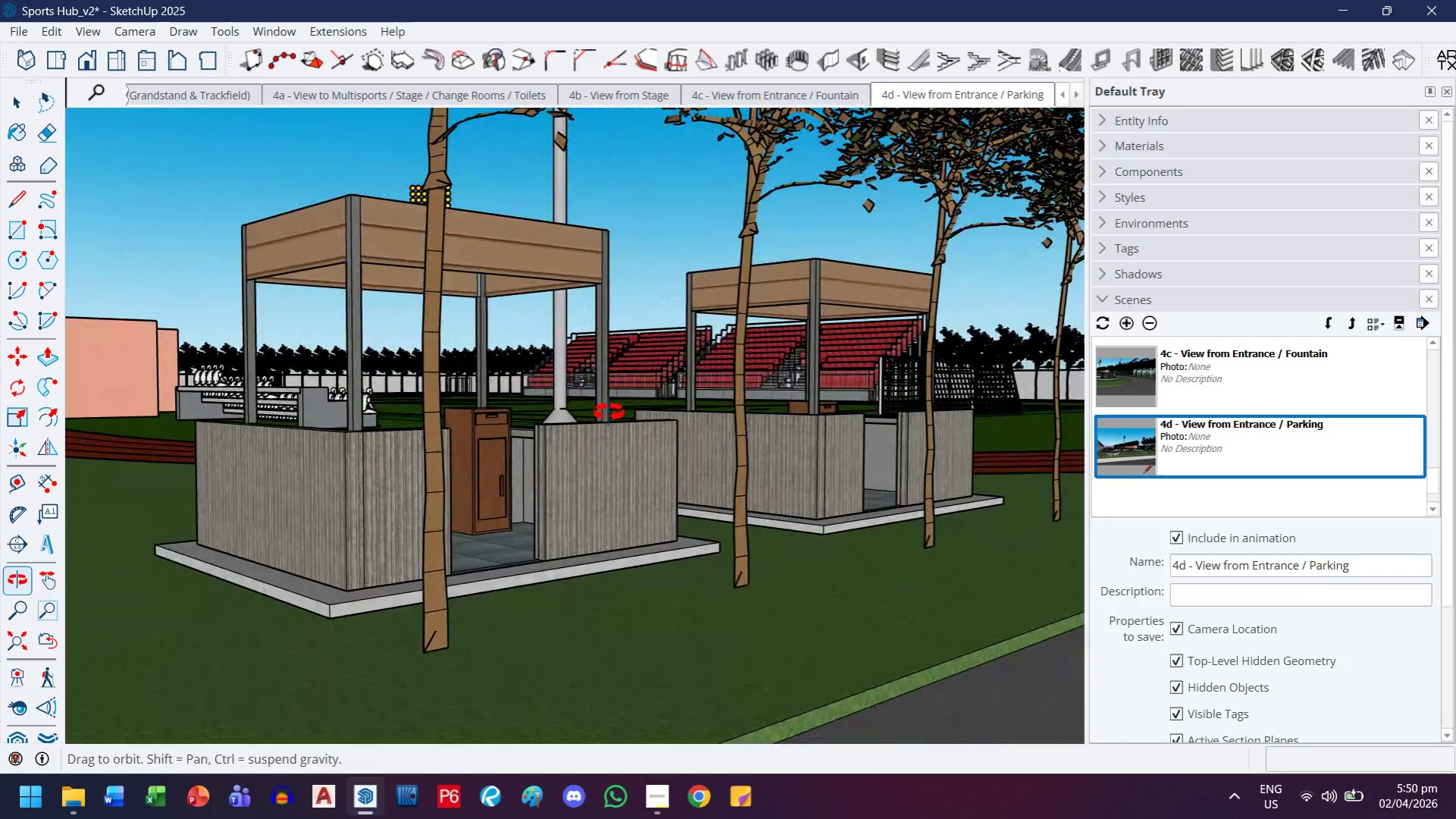 
left_click_drag(start_coordinate=[318, 479], to_coordinate=[244, 485])
 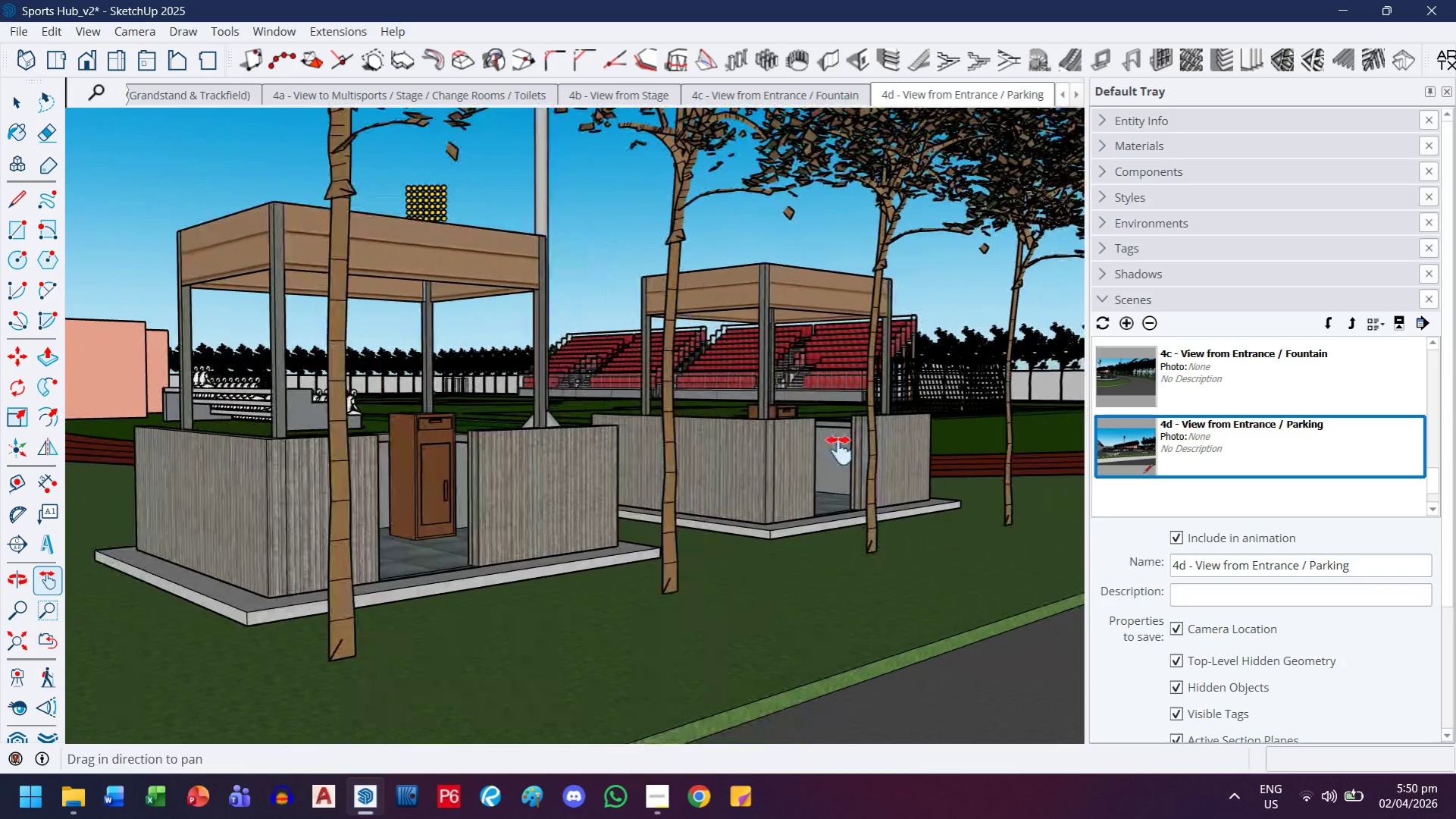 
left_click_drag(start_coordinate=[838, 450], to_coordinate=[514, 444])
 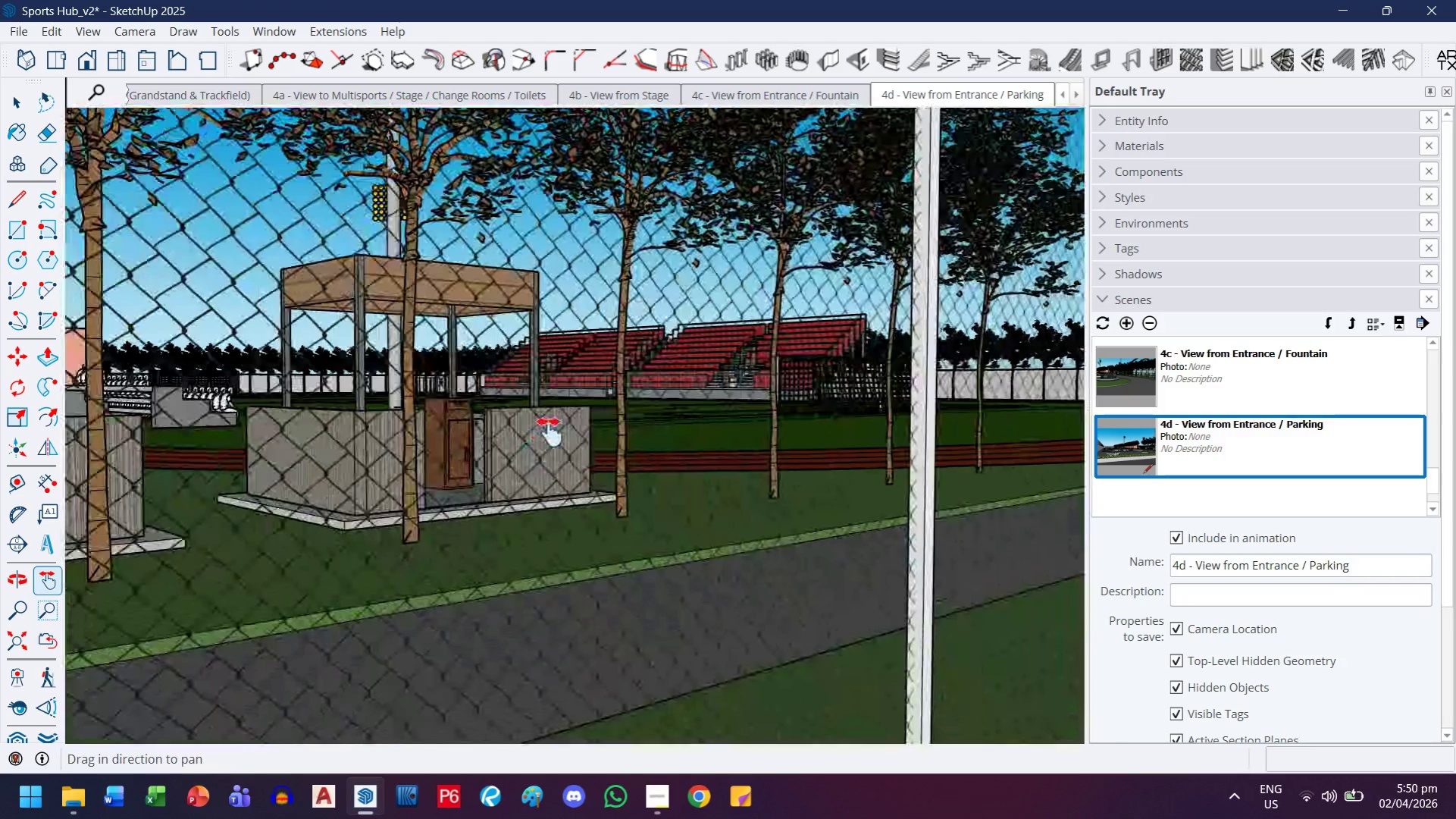 
scroll: coordinate [550, 432], scroll_direction: down, amount: 2.0
 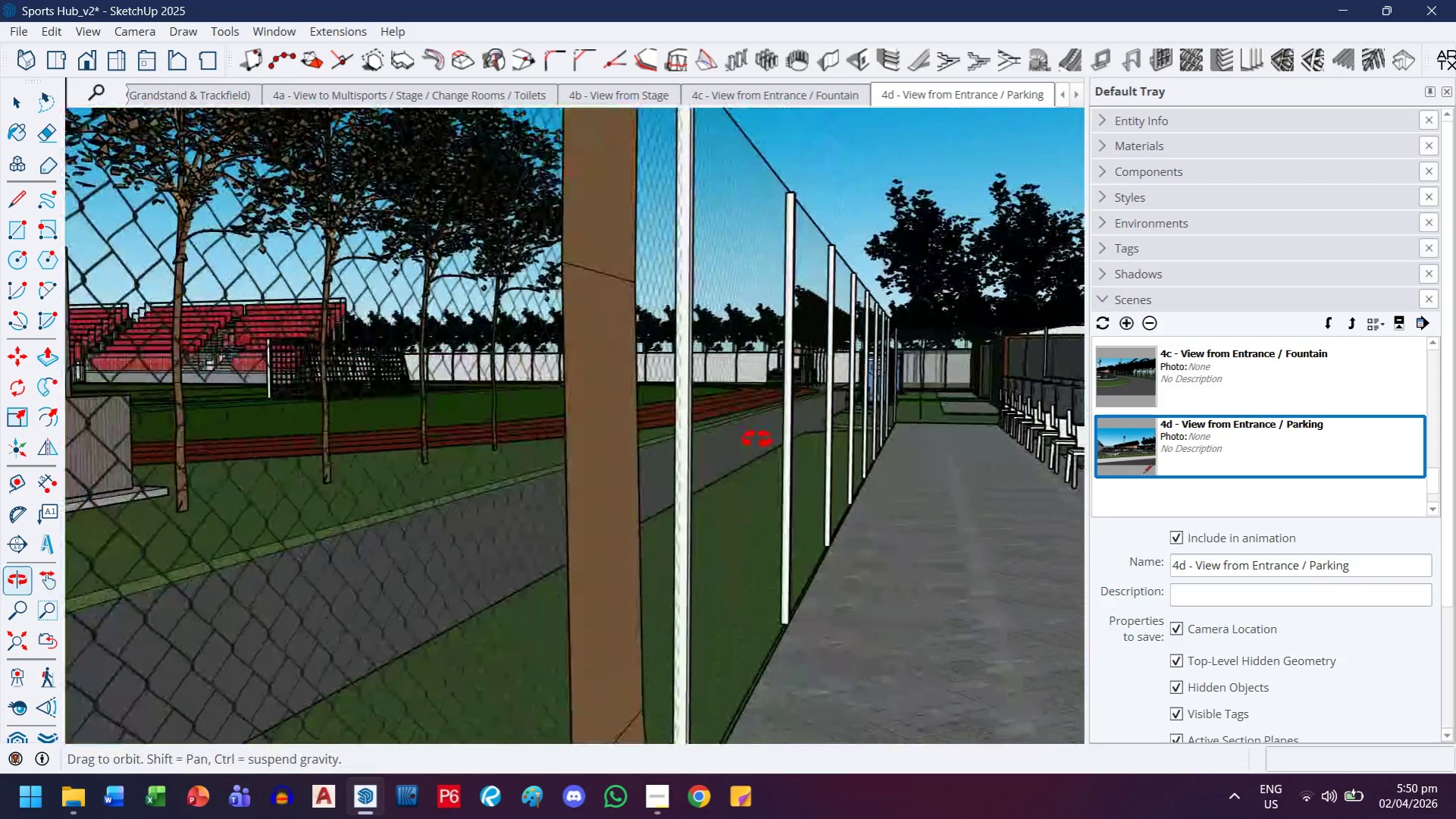 
left_click_drag(start_coordinate=[891, 405], to_coordinate=[696, 397])
 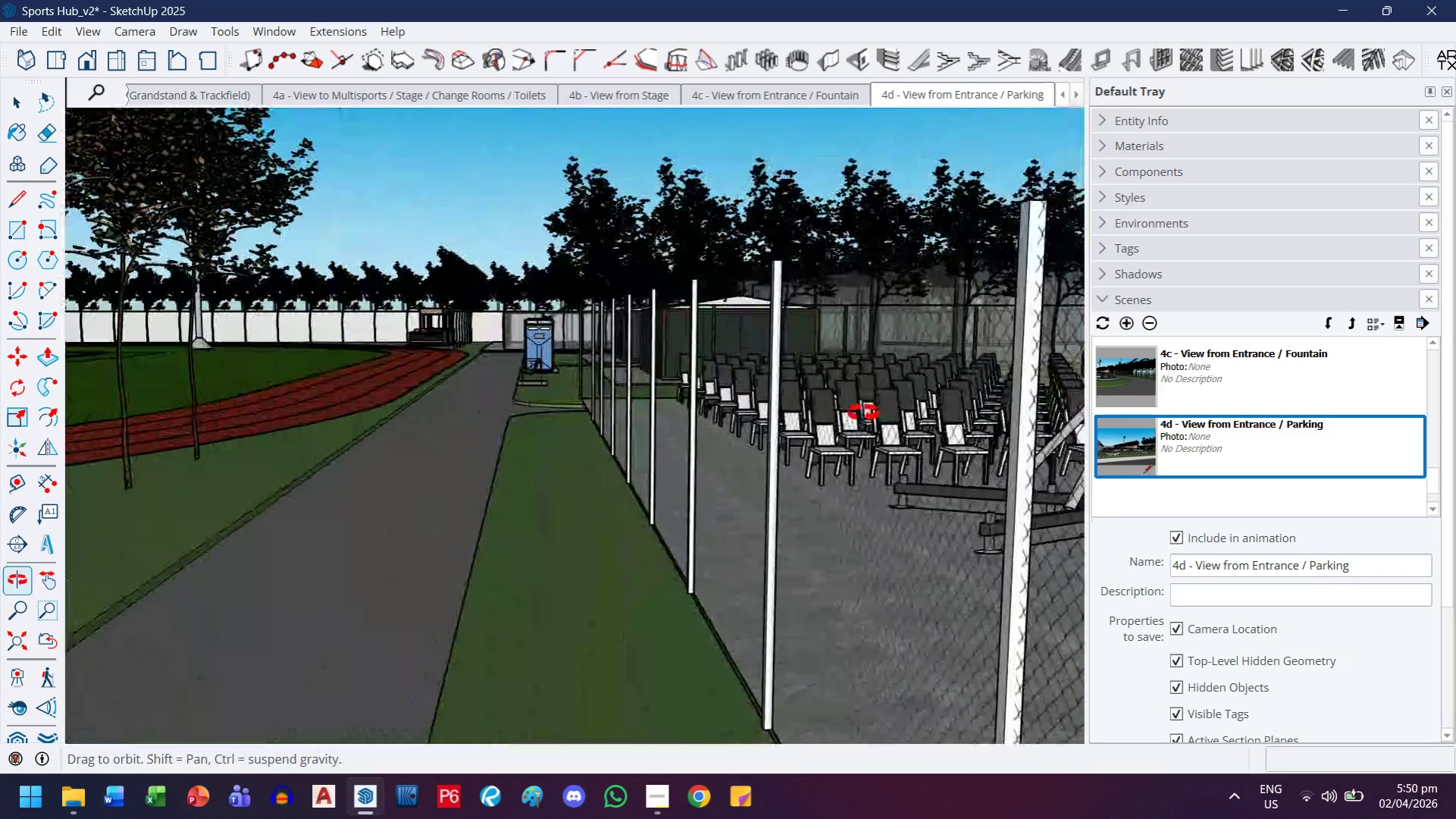 
left_click_drag(start_coordinate=[725, 410], to_coordinate=[640, 386])
 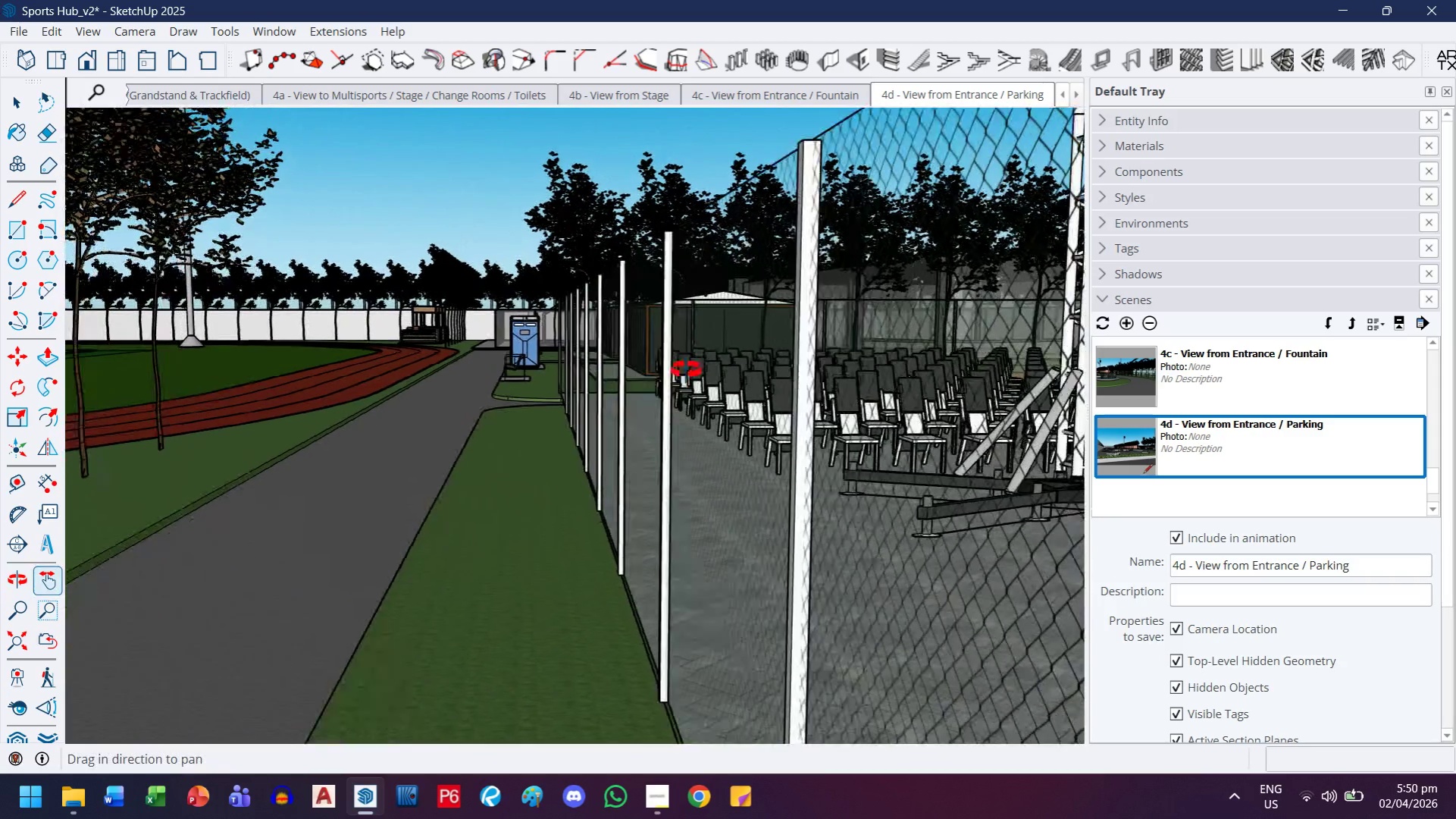 
scroll: coordinate [680, 369], scroll_direction: up, amount: 1.0
 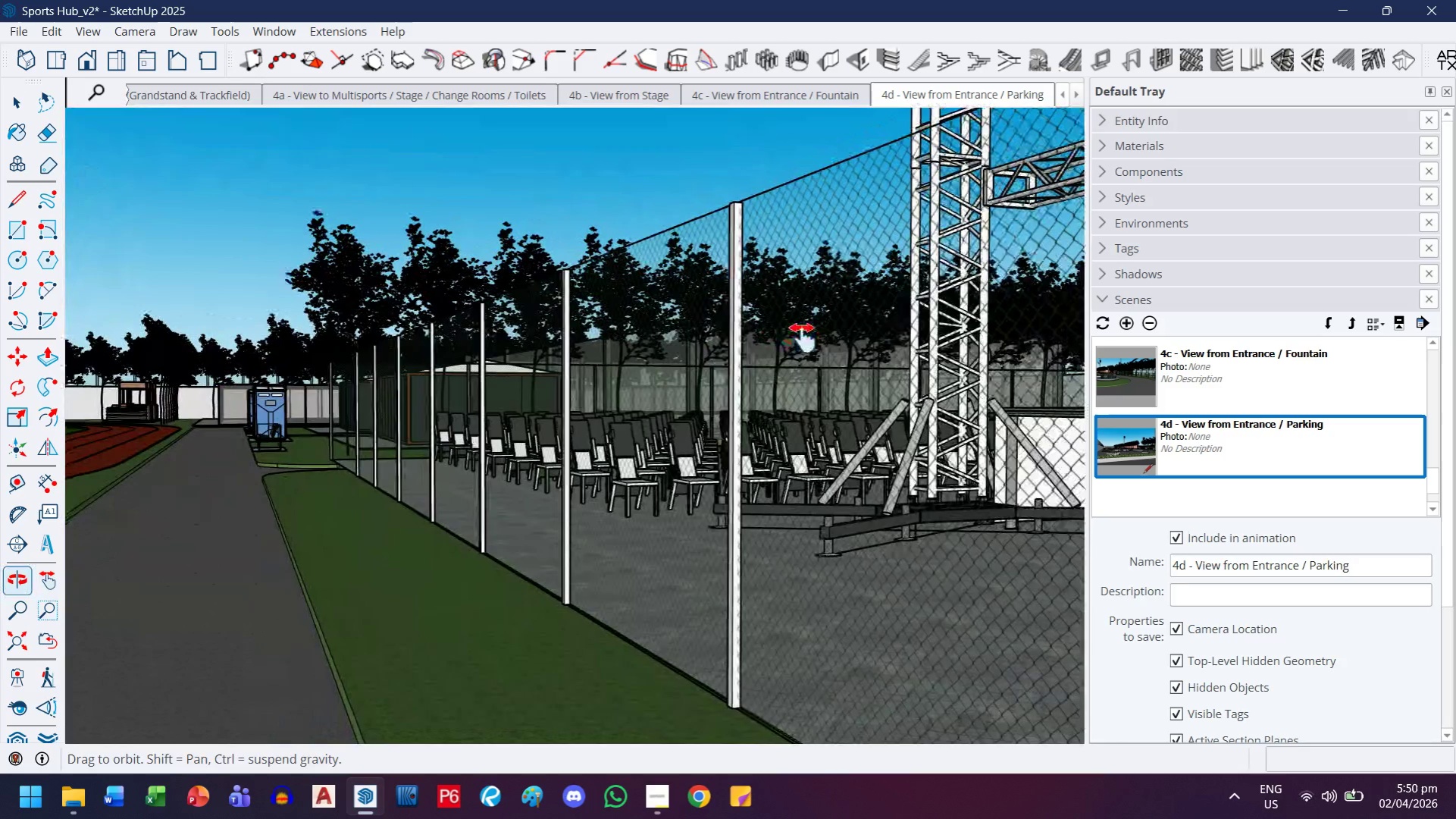 
scroll: coordinate [817, 347], scroll_direction: down, amount: 7.0
 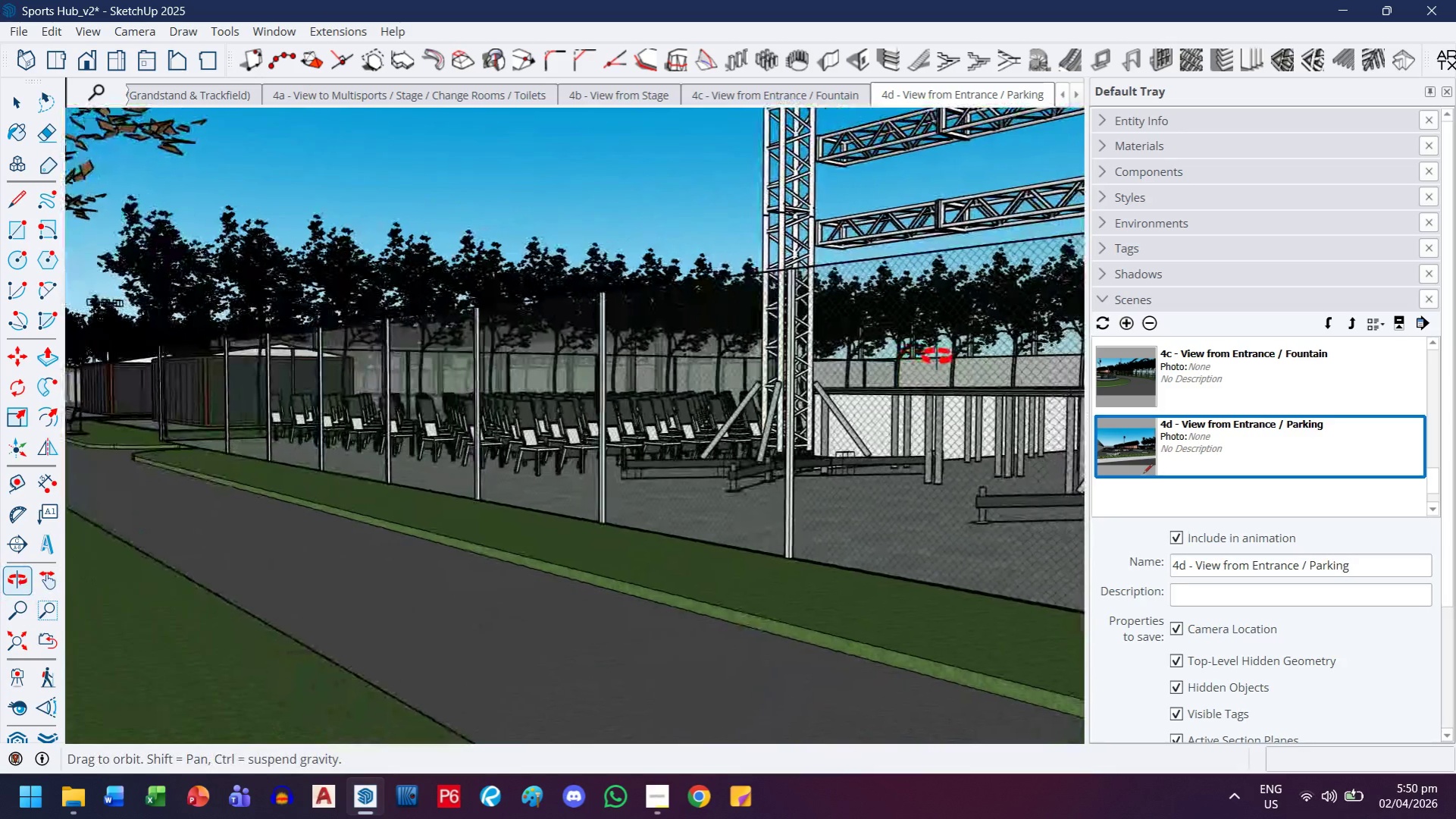 
left_click_drag(start_coordinate=[838, 388], to_coordinate=[811, 404])
 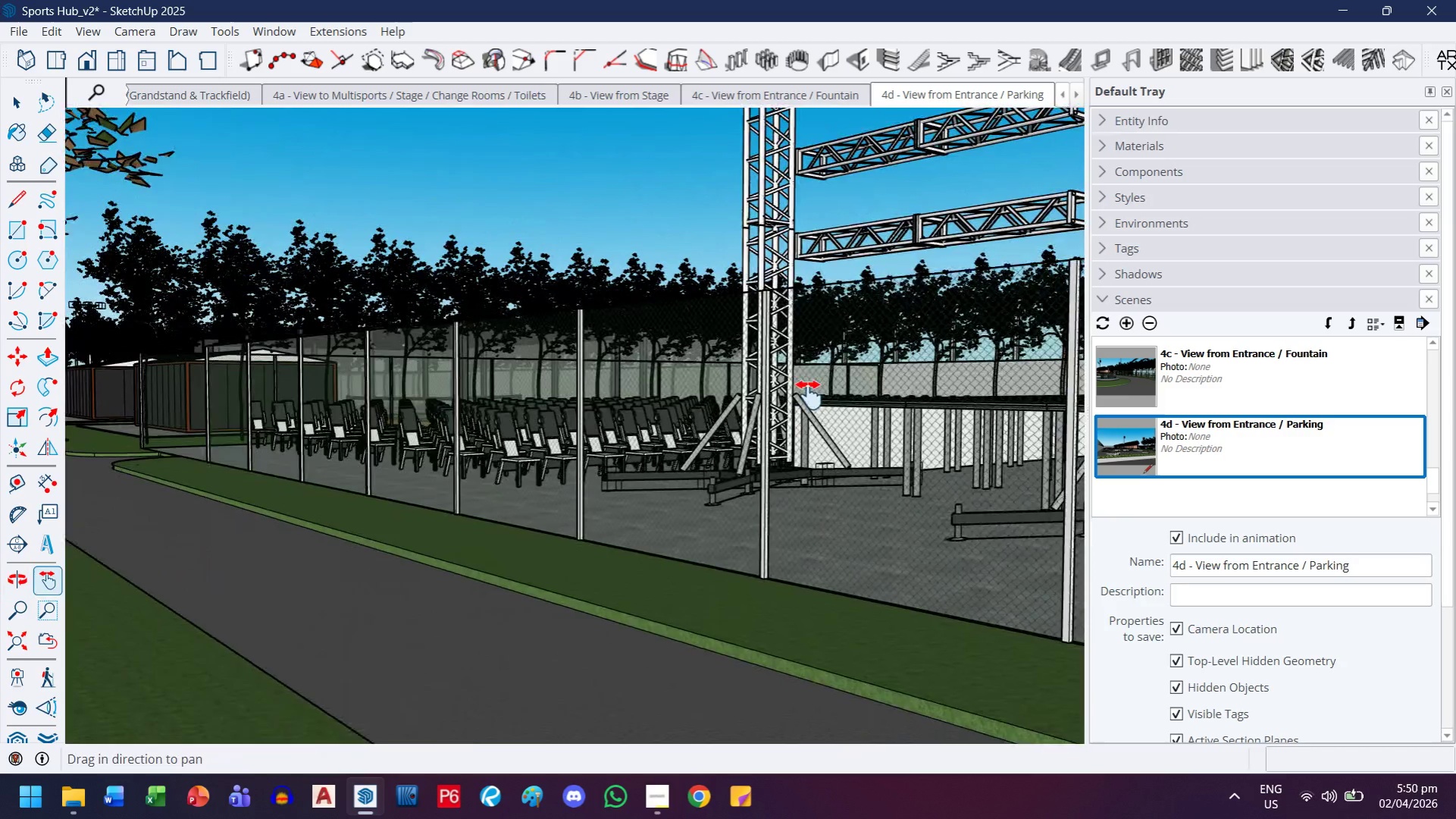 
scroll: coordinate [809, 395], scroll_direction: down, amount: 6.0
 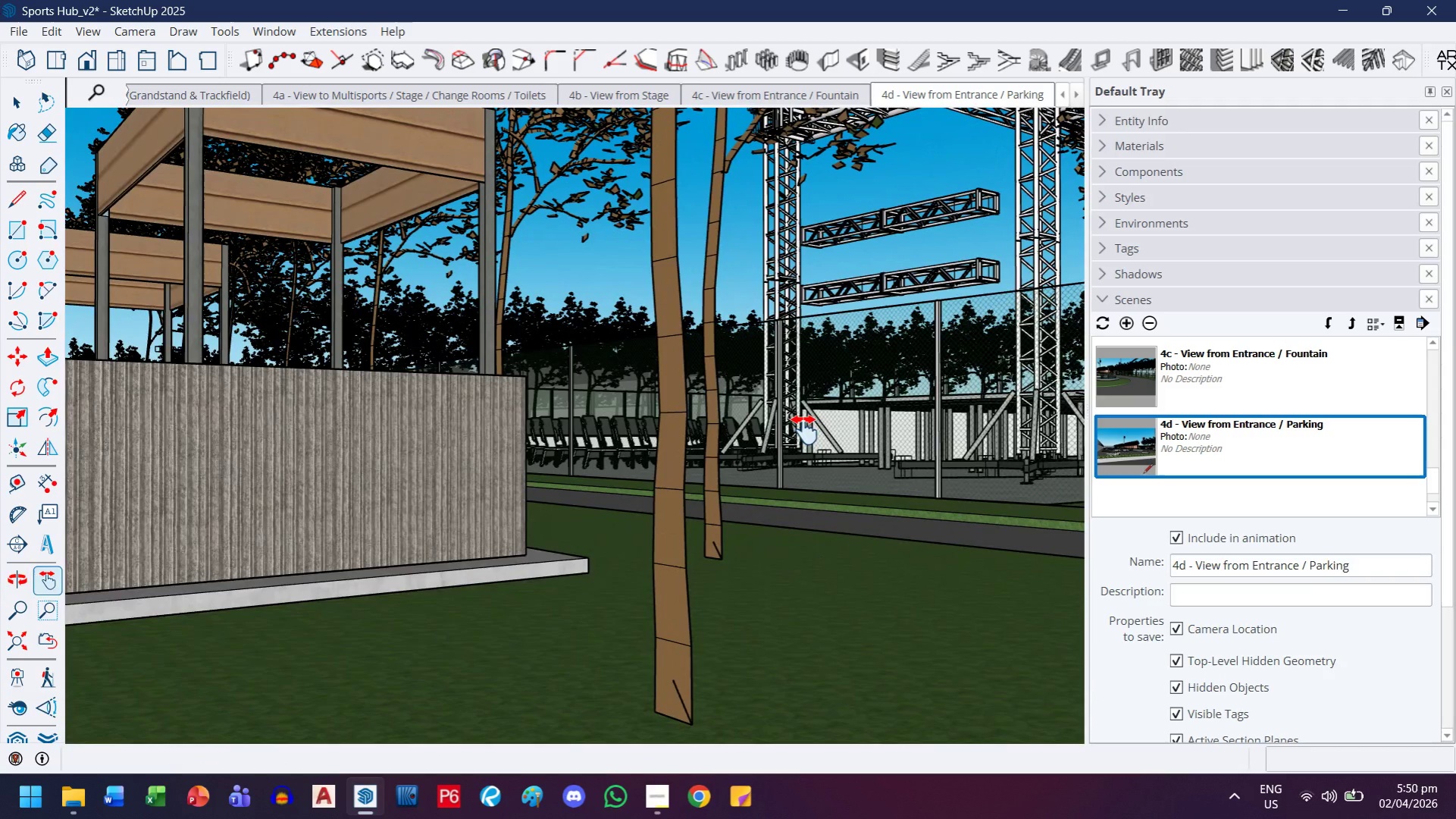 
key(H)
 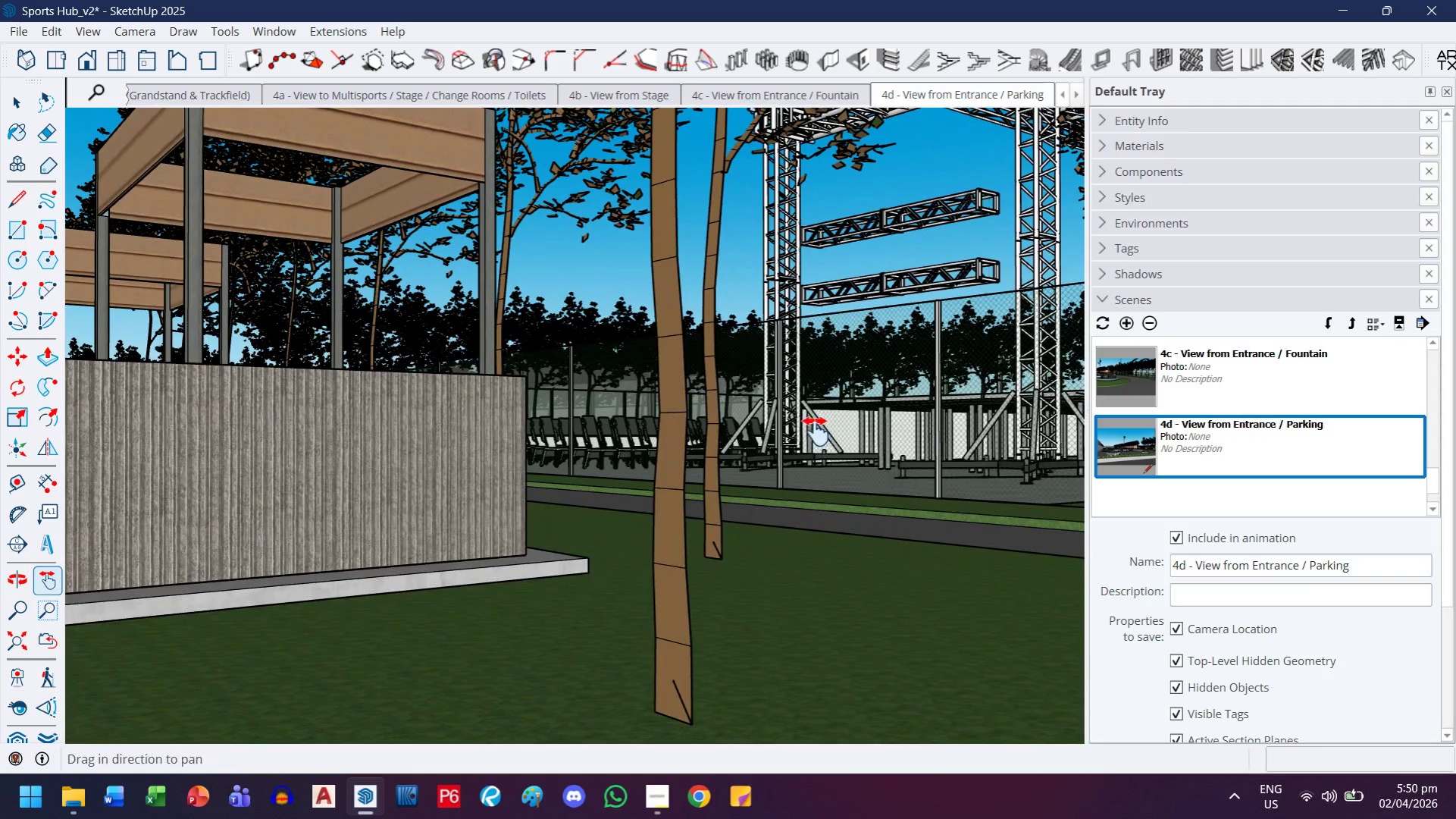 
left_click_drag(start_coordinate=[819, 431], to_coordinate=[596, 445])
 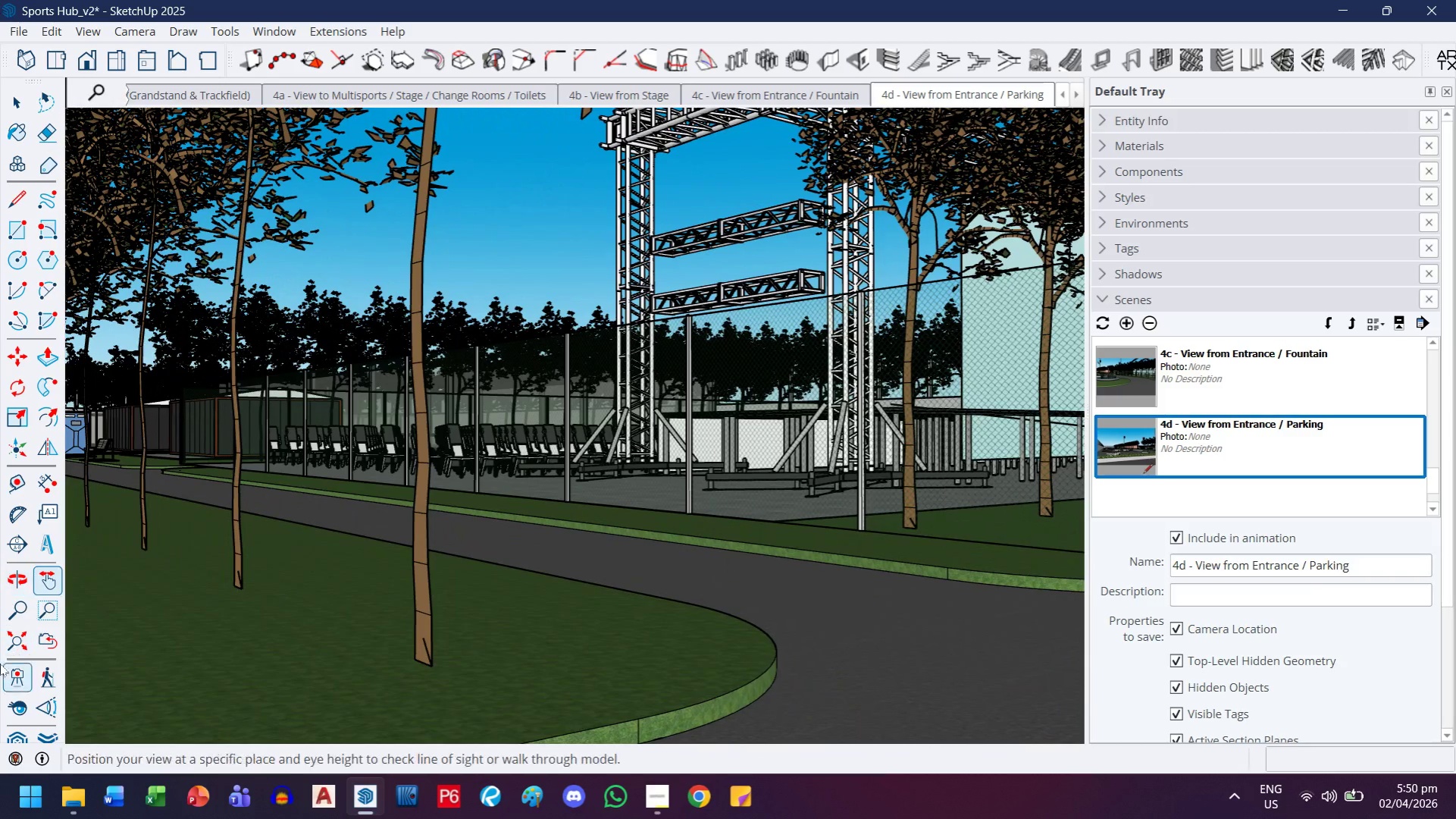 
left_click([11, 698])
 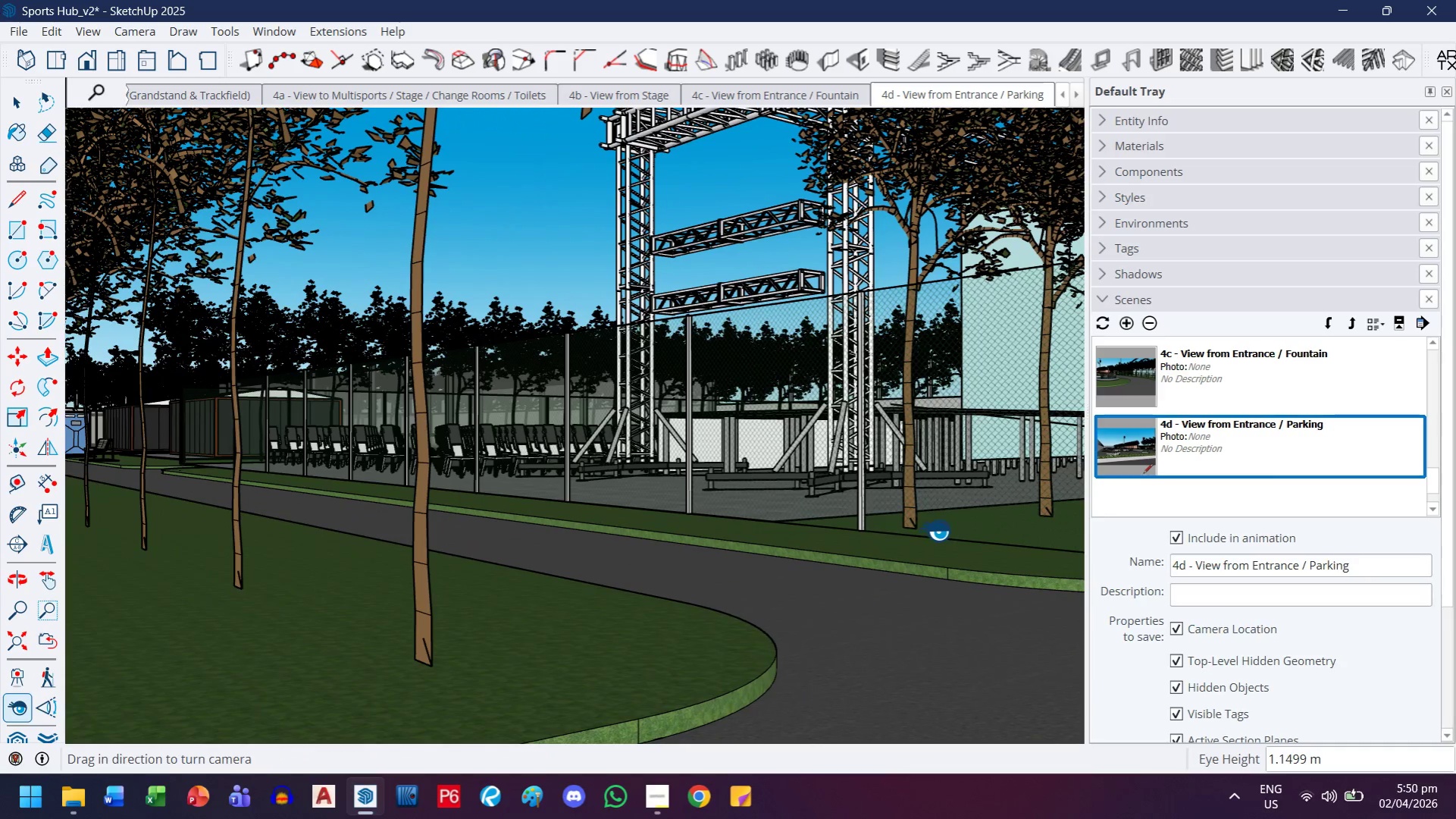 
left_click_drag(start_coordinate=[935, 522], to_coordinate=[987, 488])
 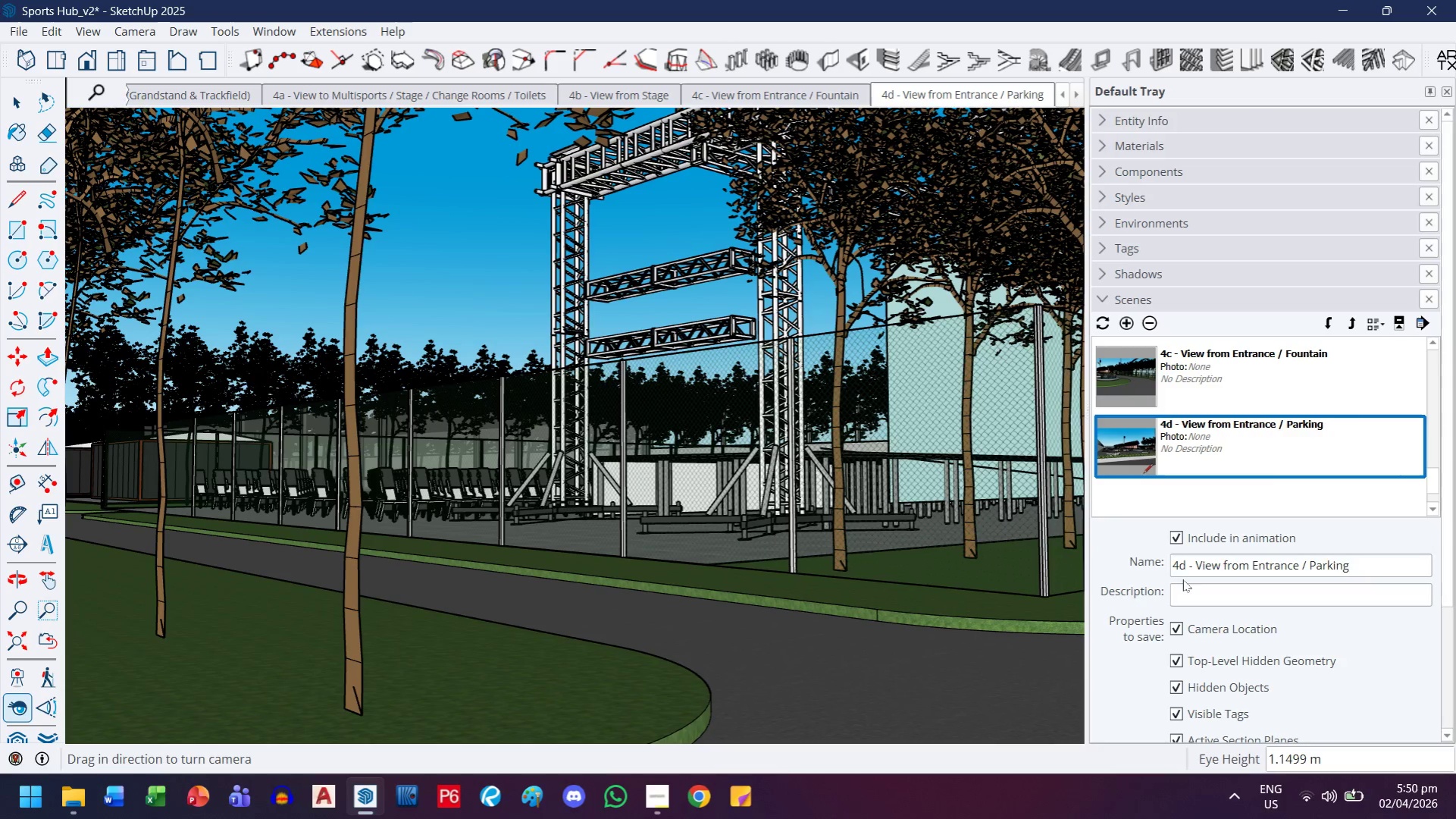 
wait(8.42)
 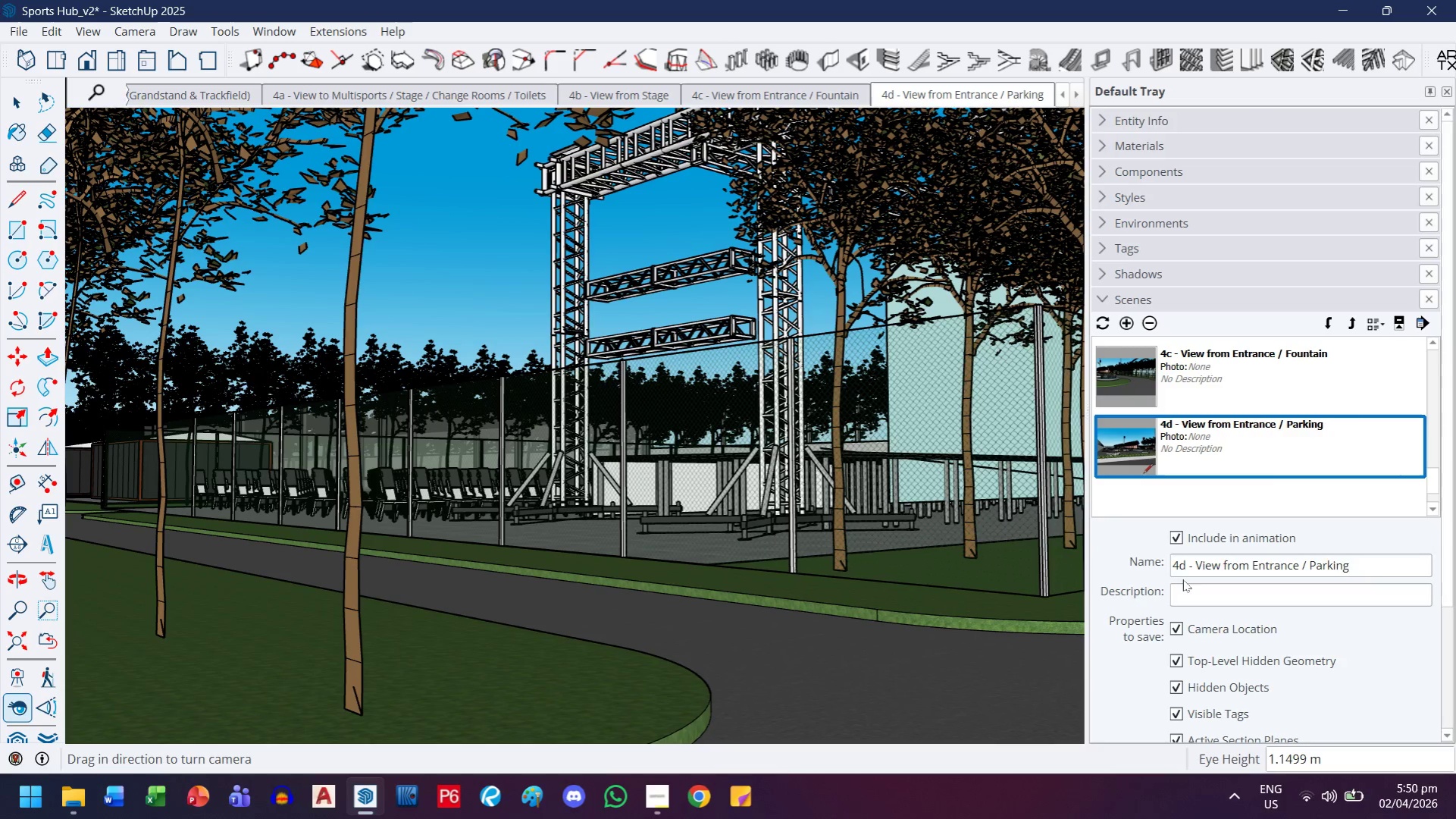 
left_click([1124, 322])
 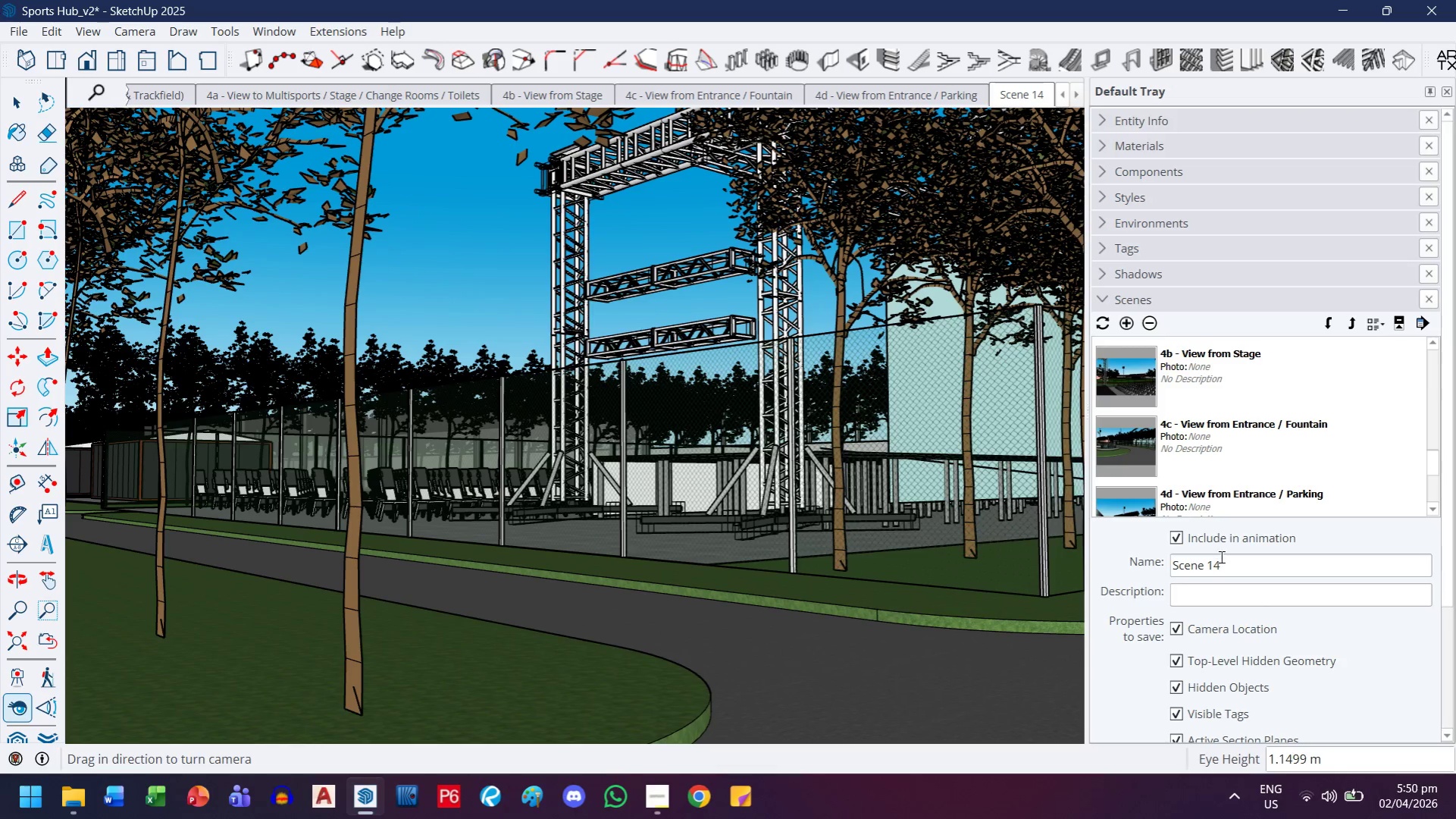 
scroll: coordinate [1270, 416], scroll_direction: down, amount: 5.0
 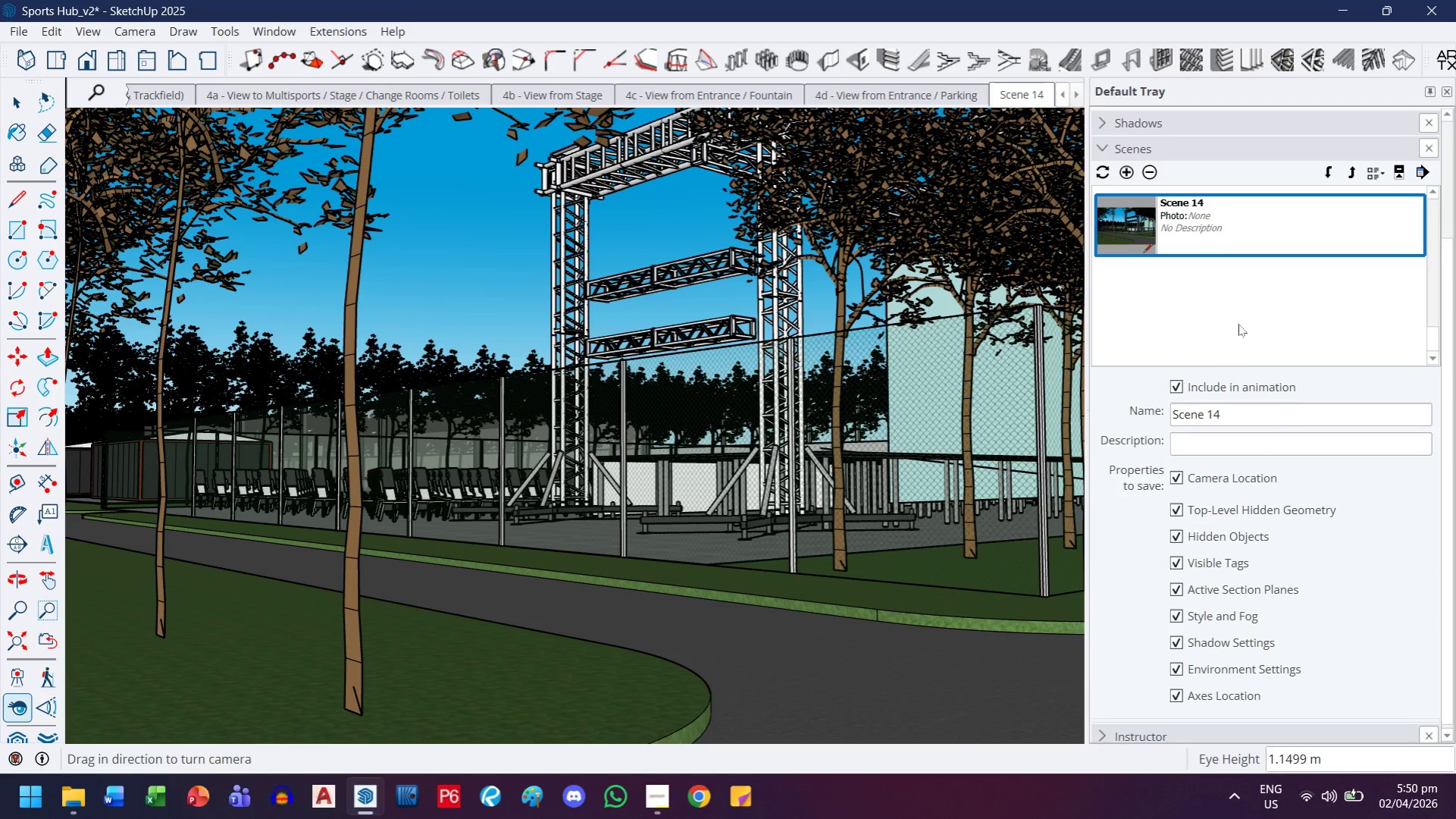 
scroll: coordinate [1238, 325], scroll_direction: up, amount: 1.0
 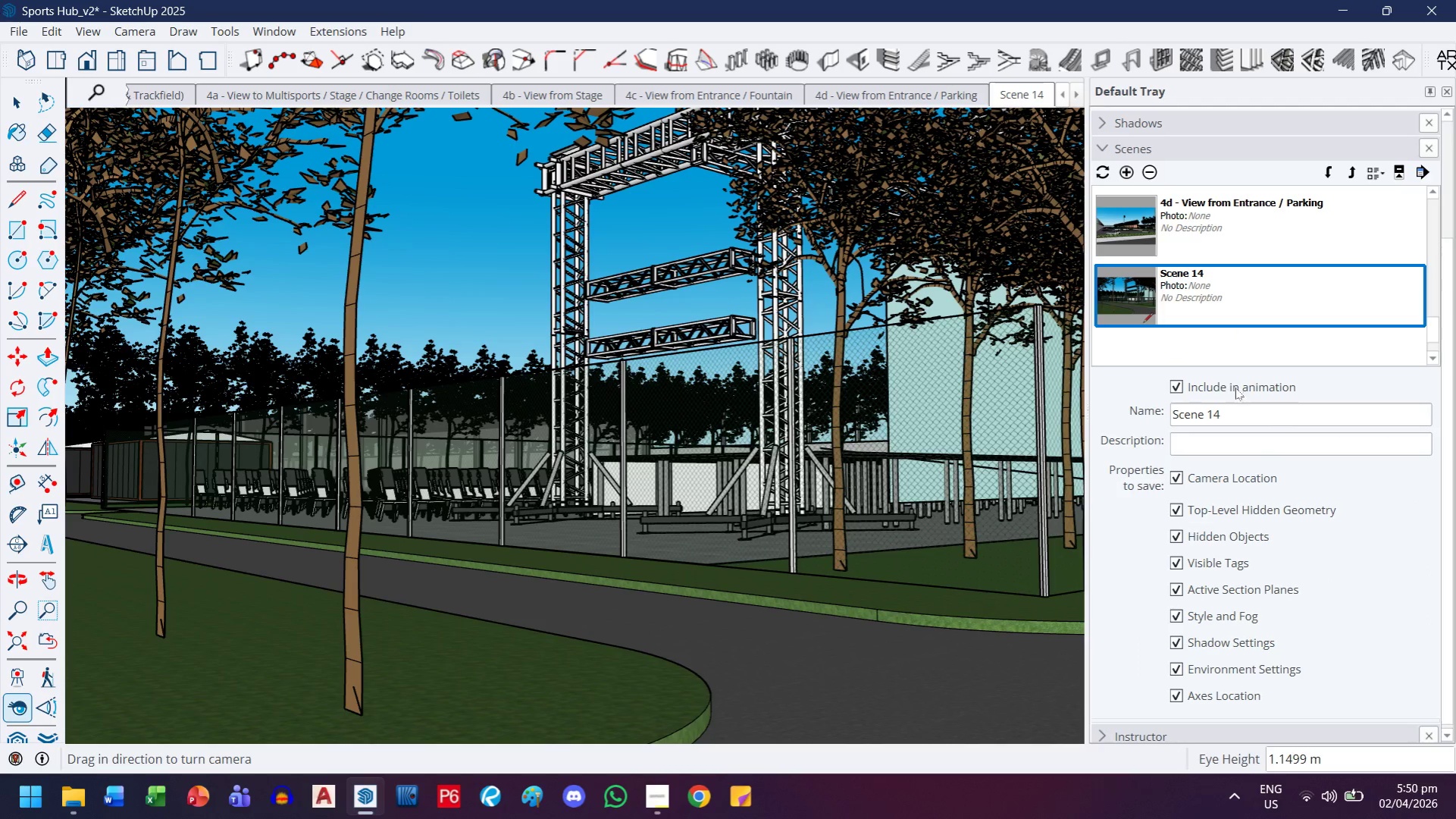 
left_click([1231, 419])
 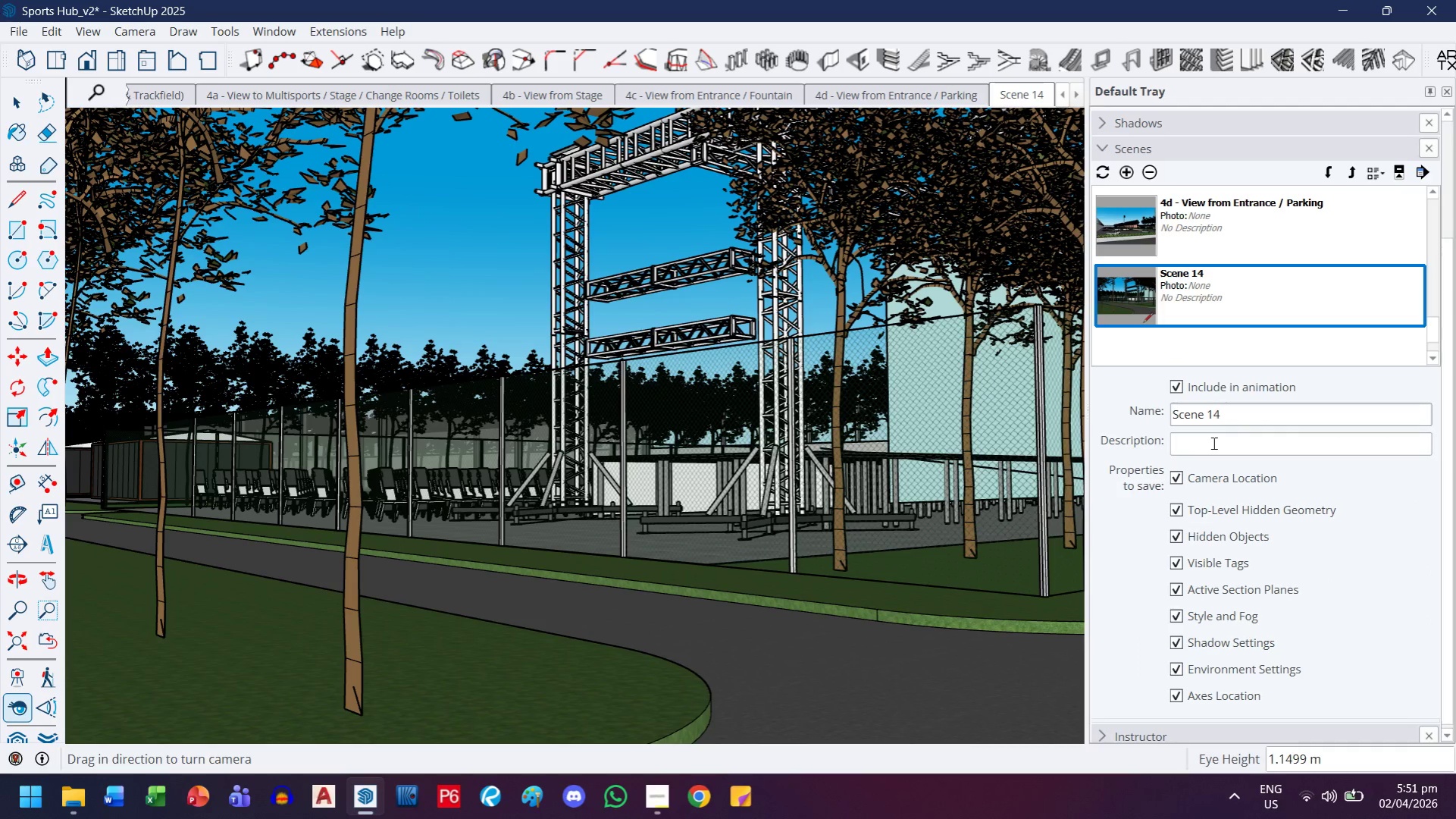 
key(Control+ControlLeft)
 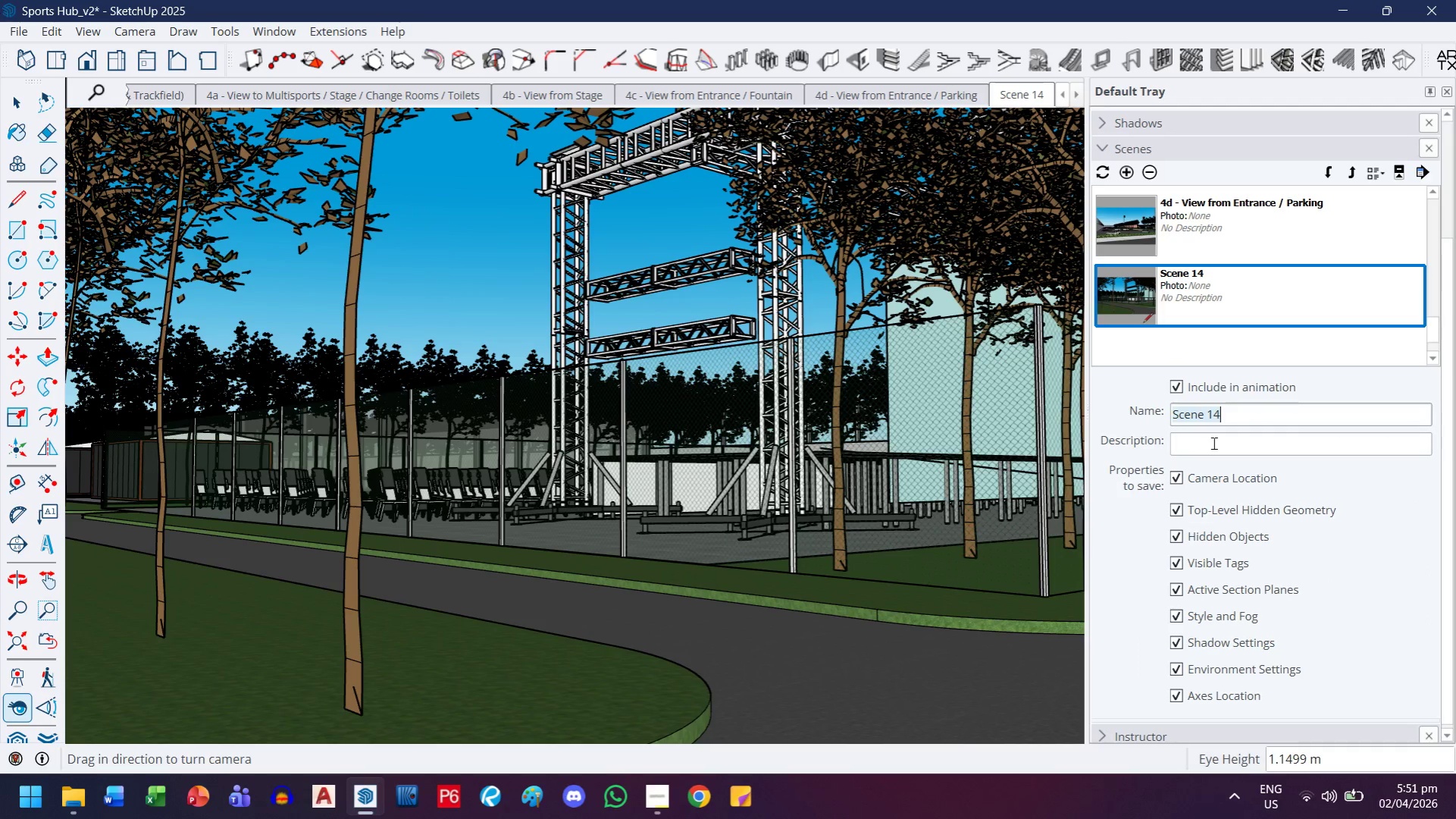 
key(Control+A)
 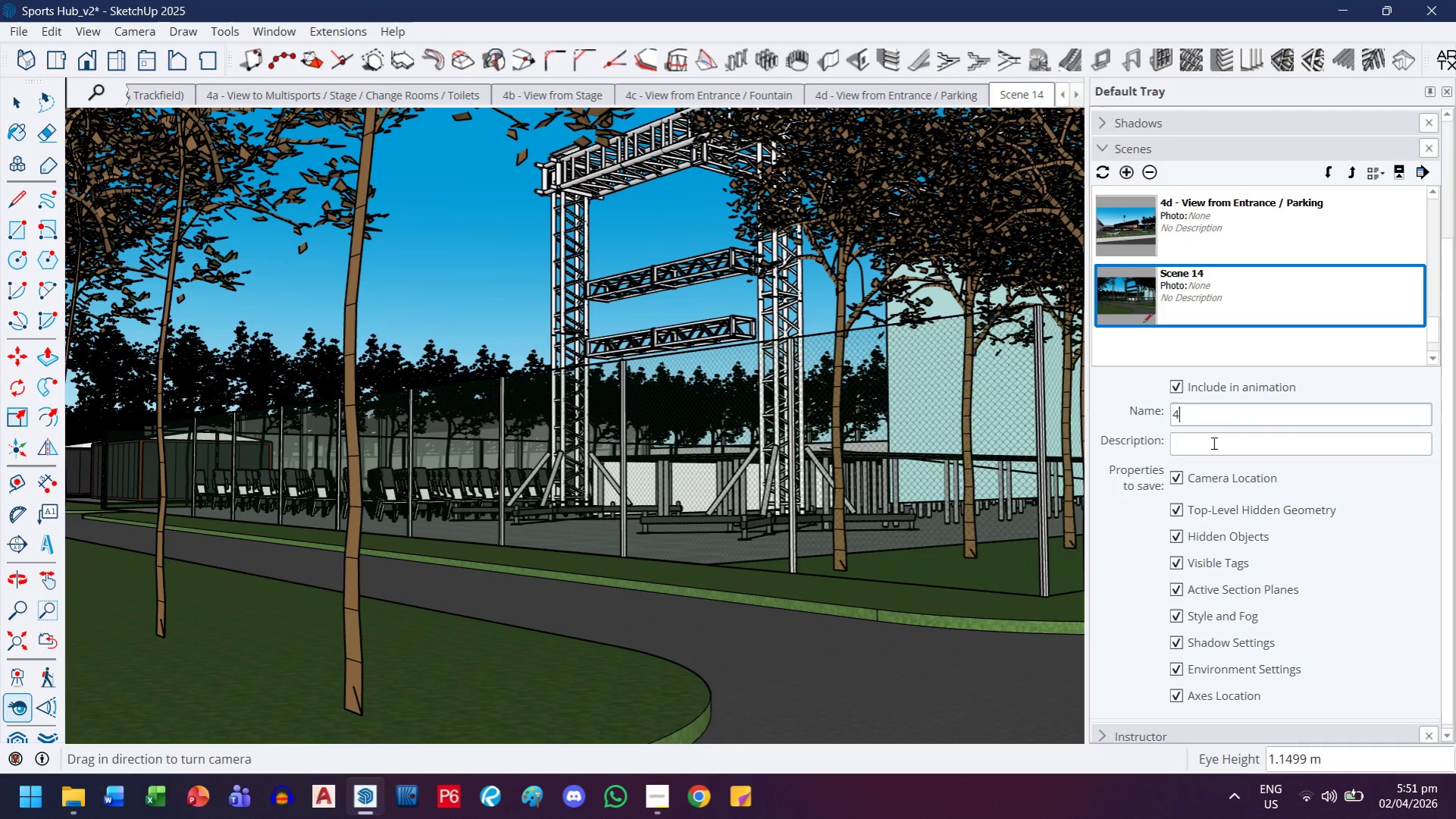 
type(4e - View from Entrance / Stage)
 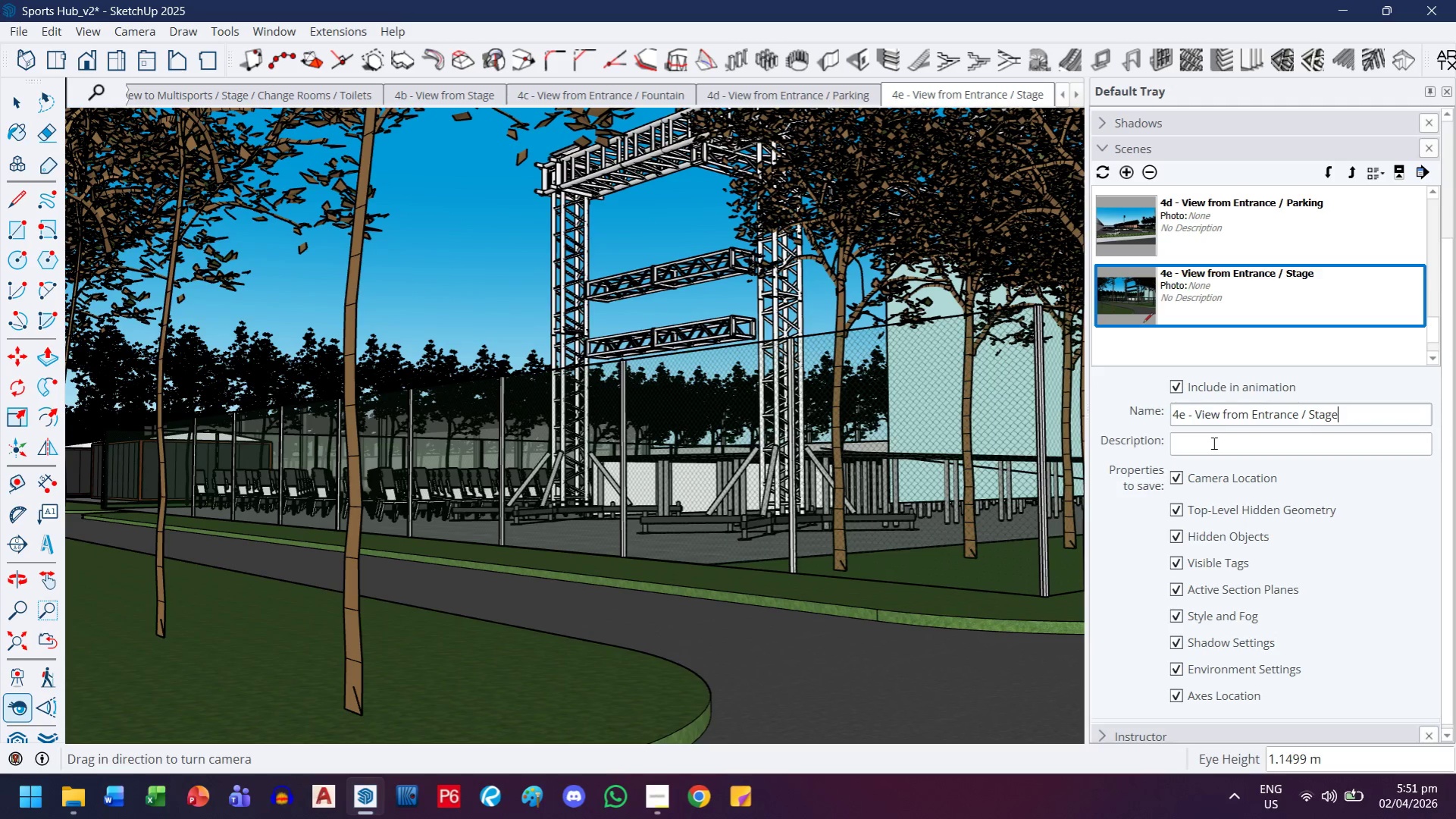 
 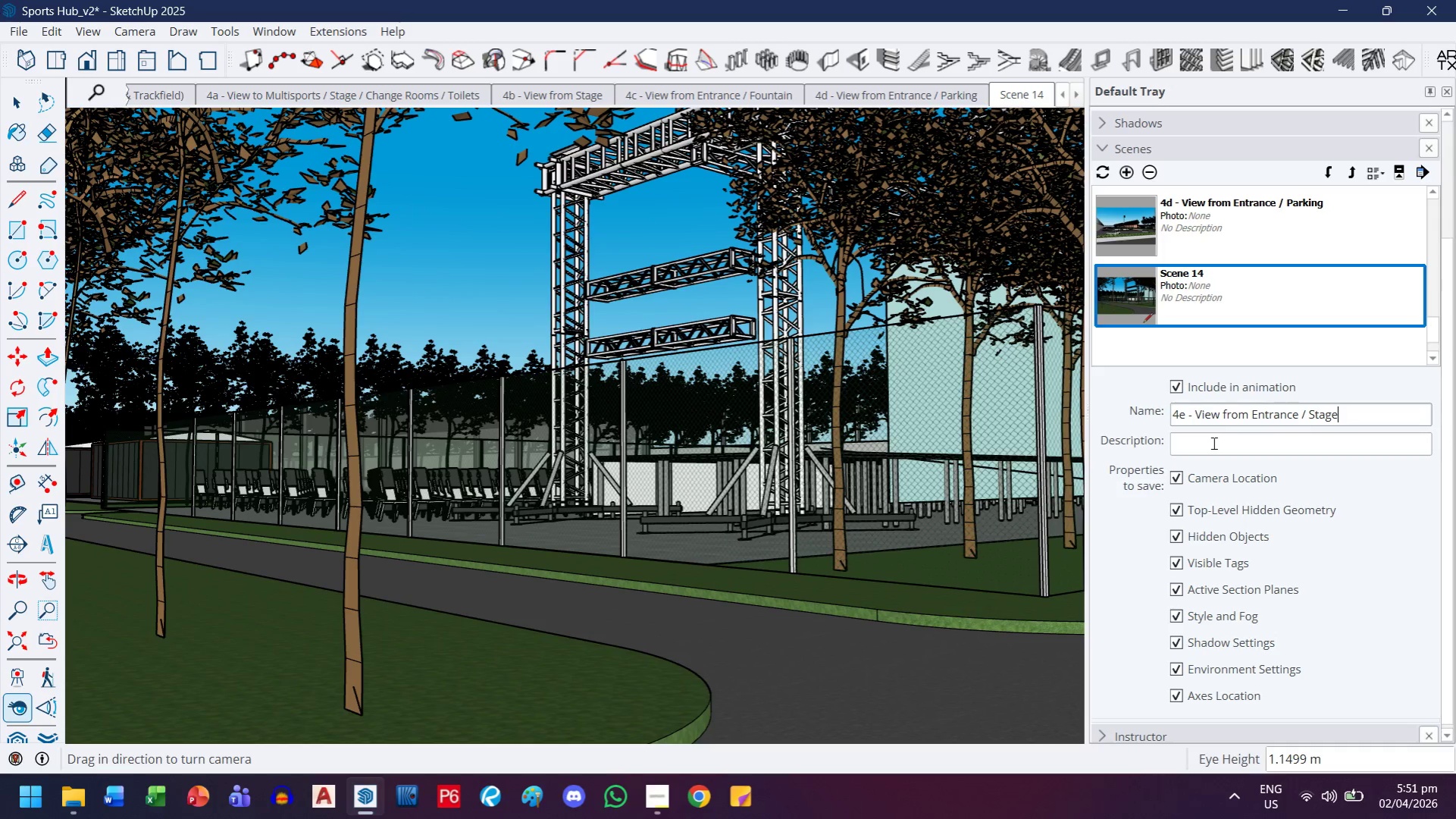 
key(Enter)
 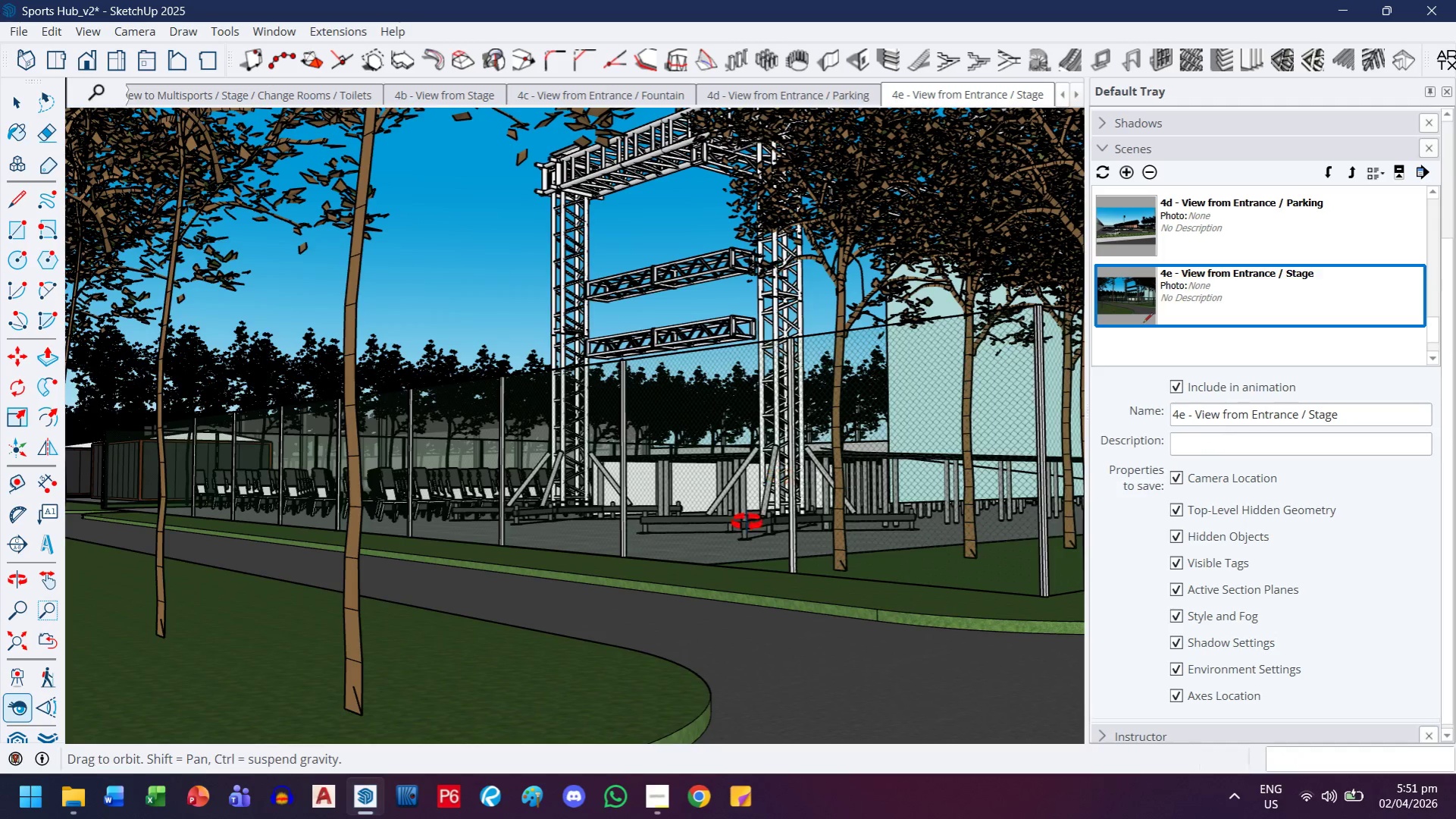 
key(H)
 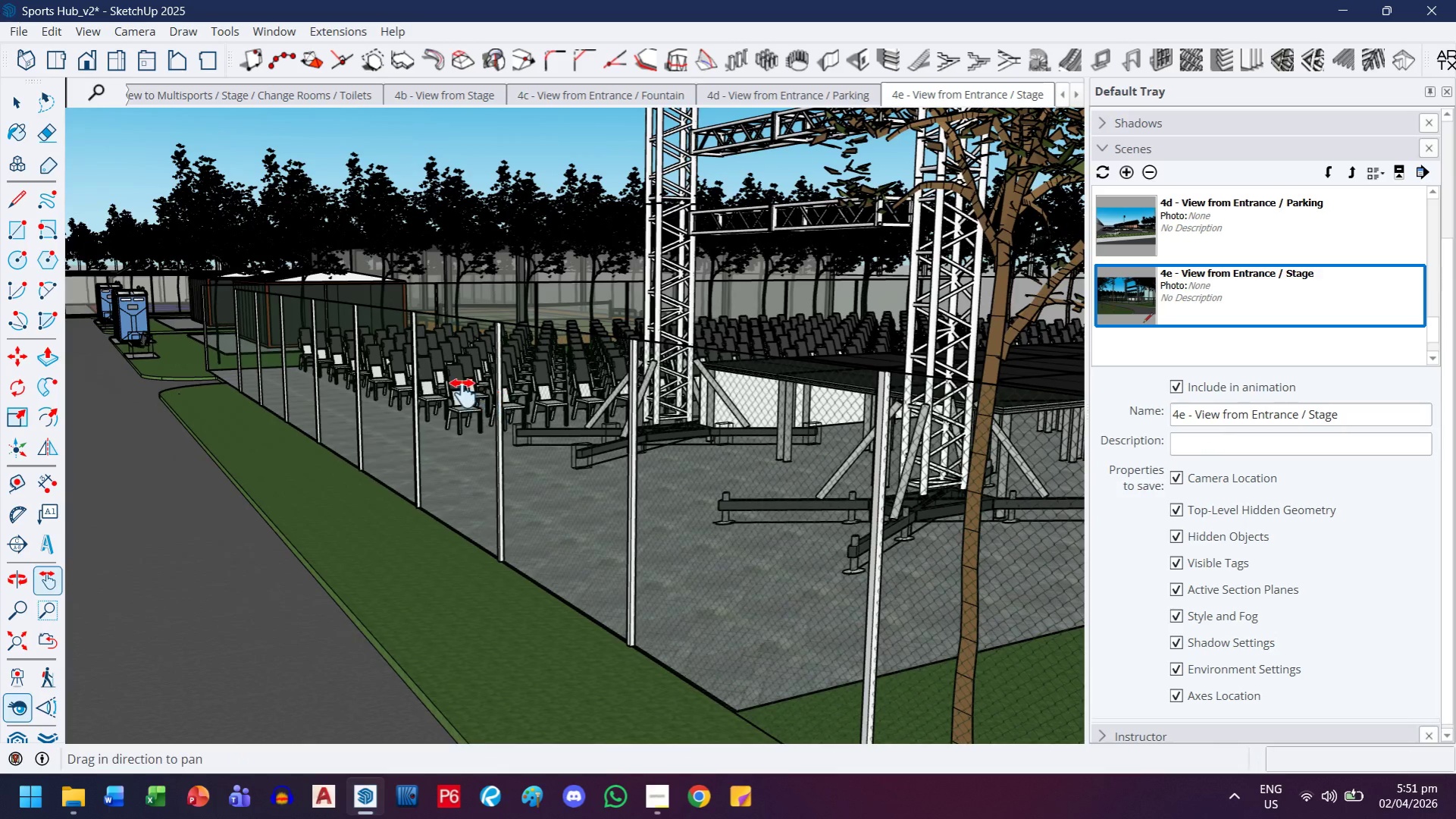 
left_click_drag(start_coordinate=[463, 394], to_coordinate=[554, 491])
 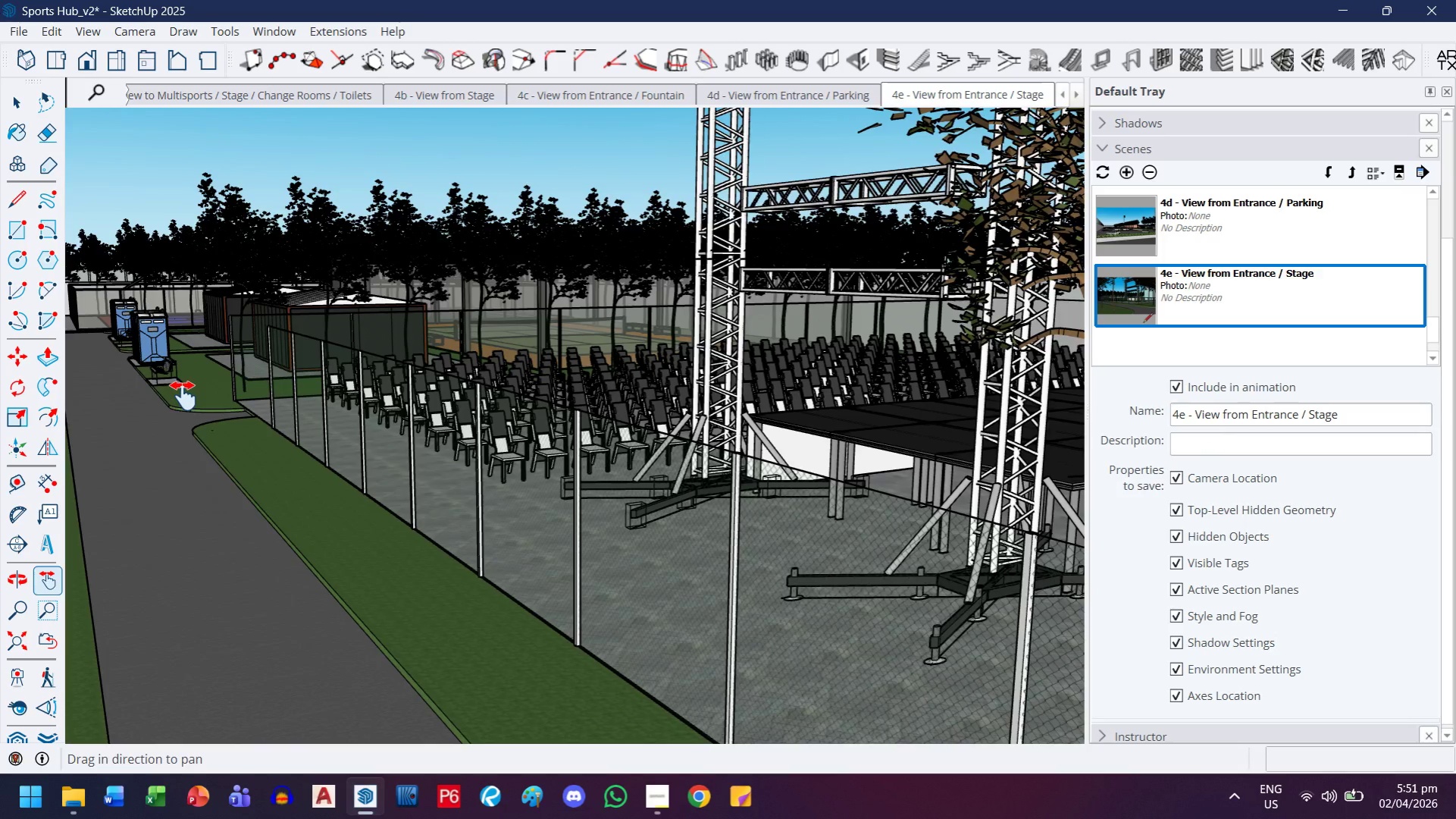 
scroll: coordinate [183, 396], scroll_direction: up, amount: 16.0
 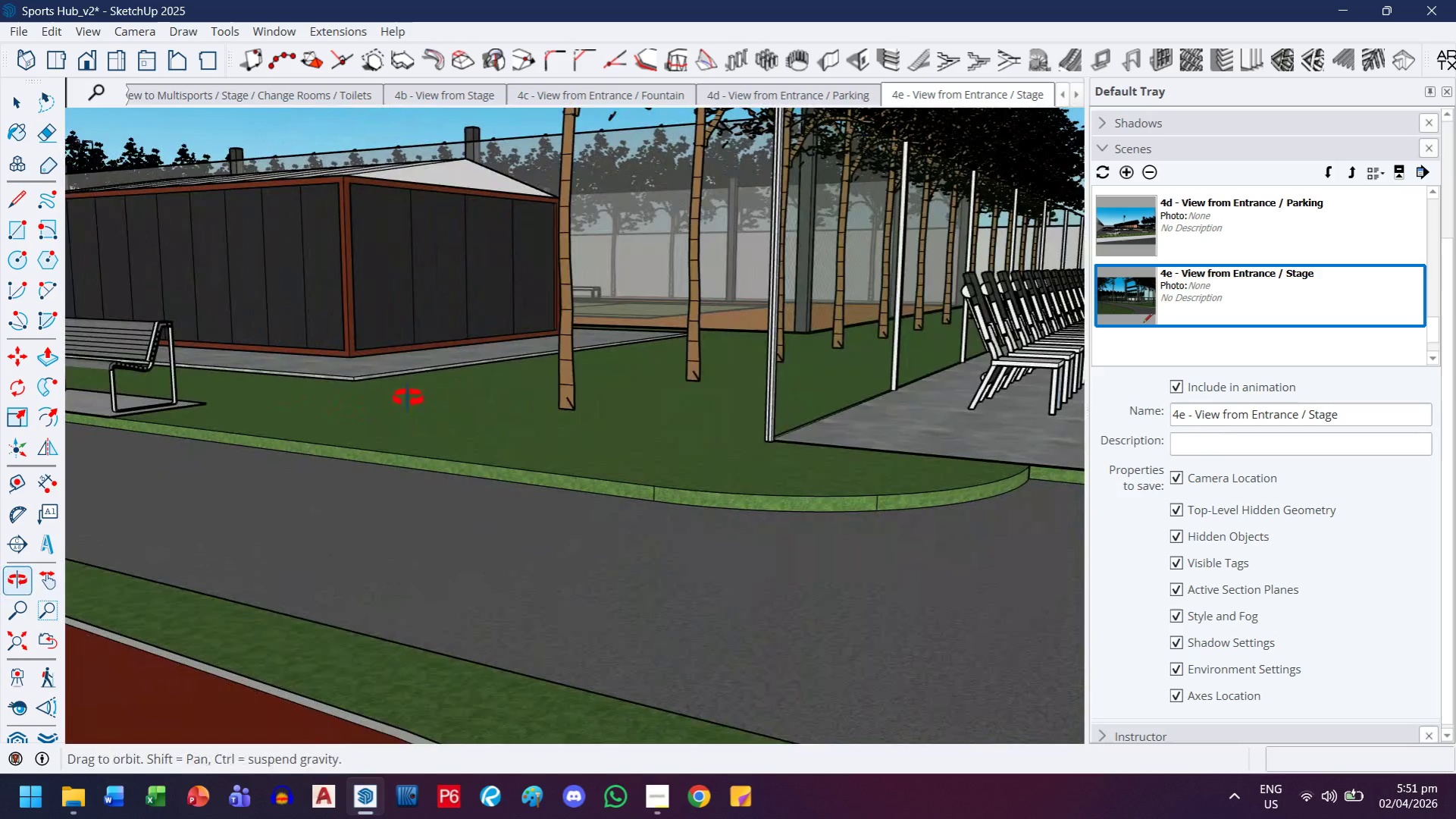 
left_click_drag(start_coordinate=[393, 383], to_coordinate=[586, 568])
 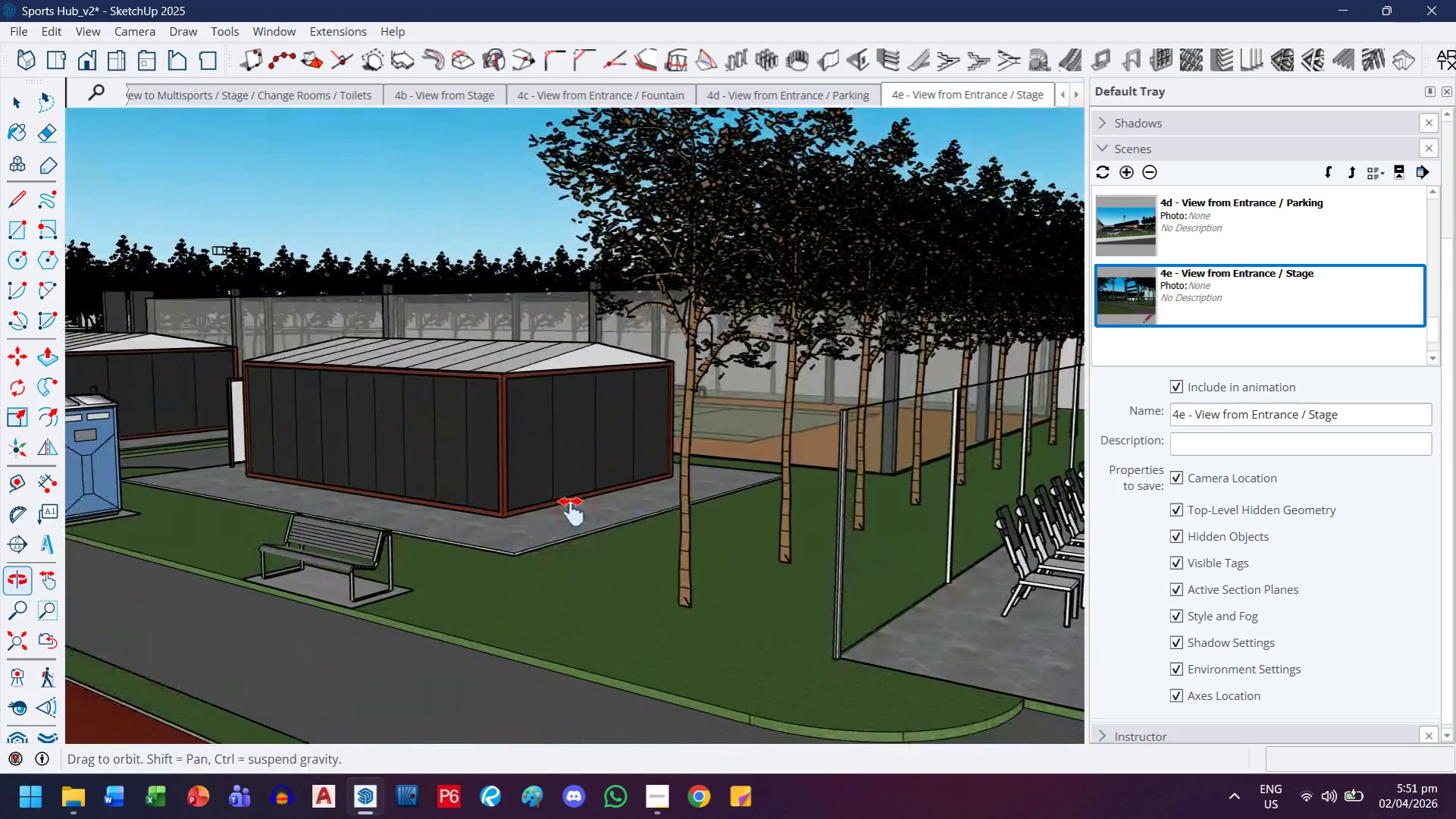 
scroll: coordinate [408, 400], scroll_direction: down, amount: 3.0
 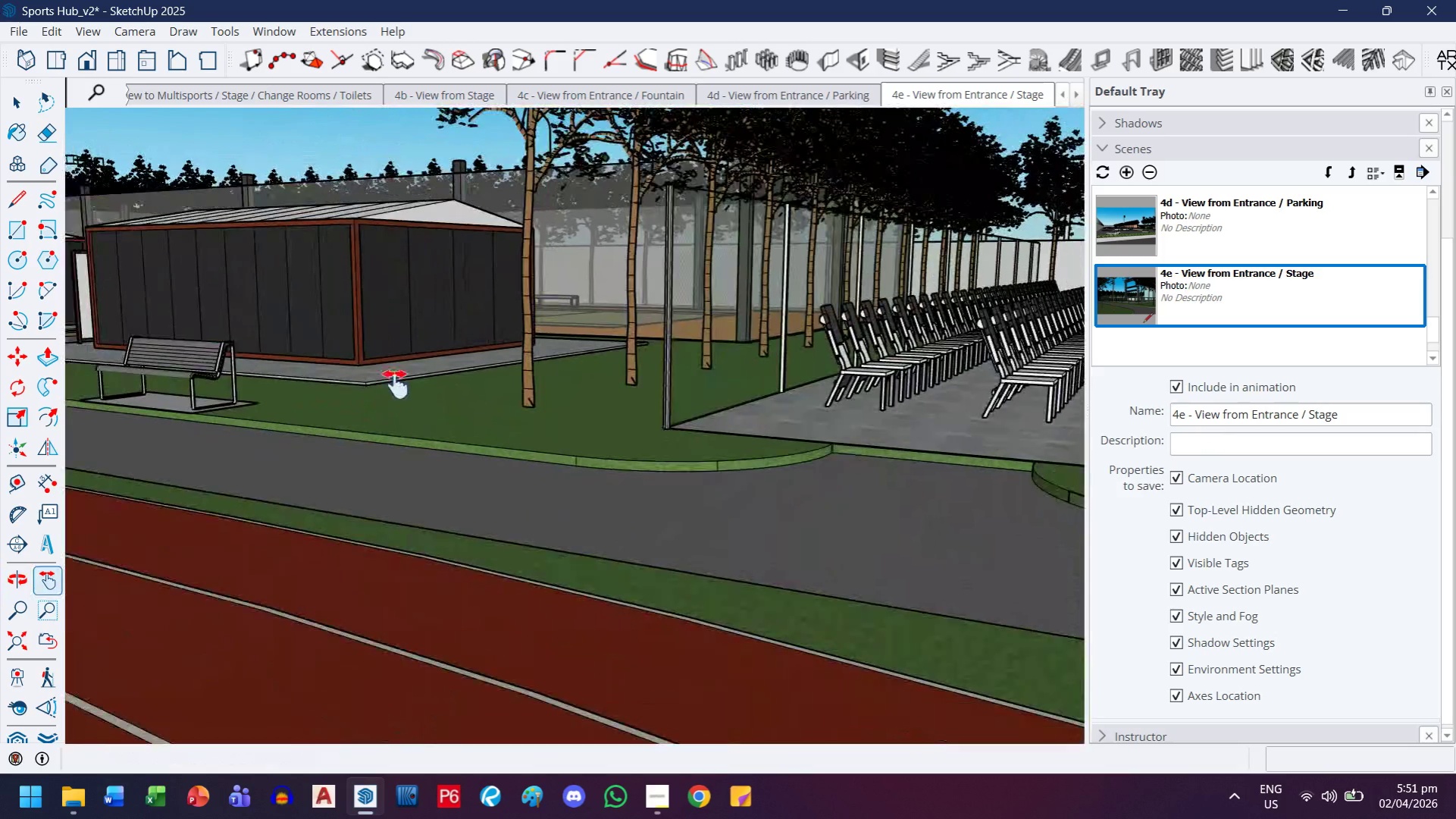 
scroll: coordinate [450, 501], scroll_direction: up, amount: 3.0
 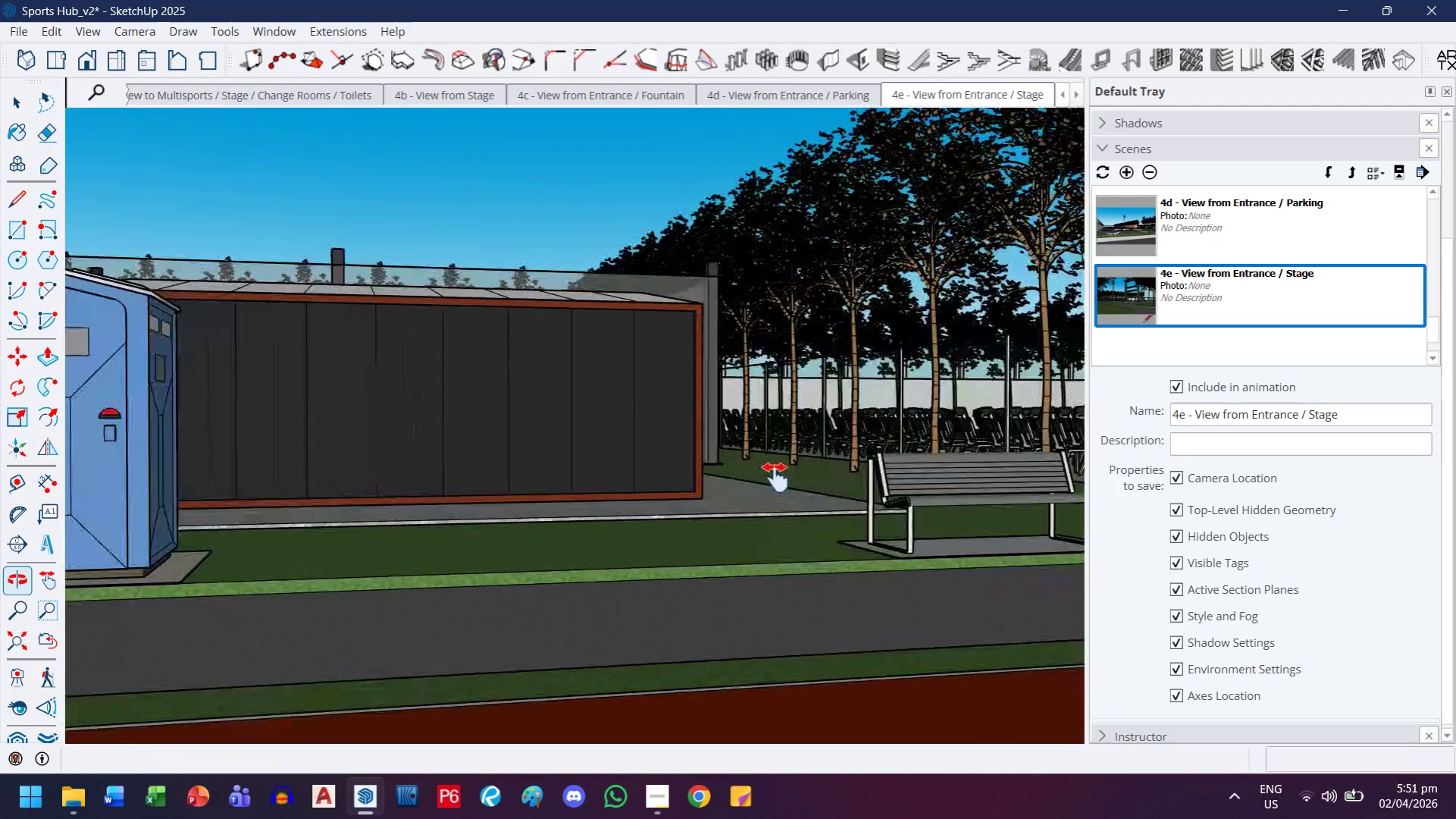 
scroll: coordinate [750, 479], scroll_direction: down, amount: 6.0
 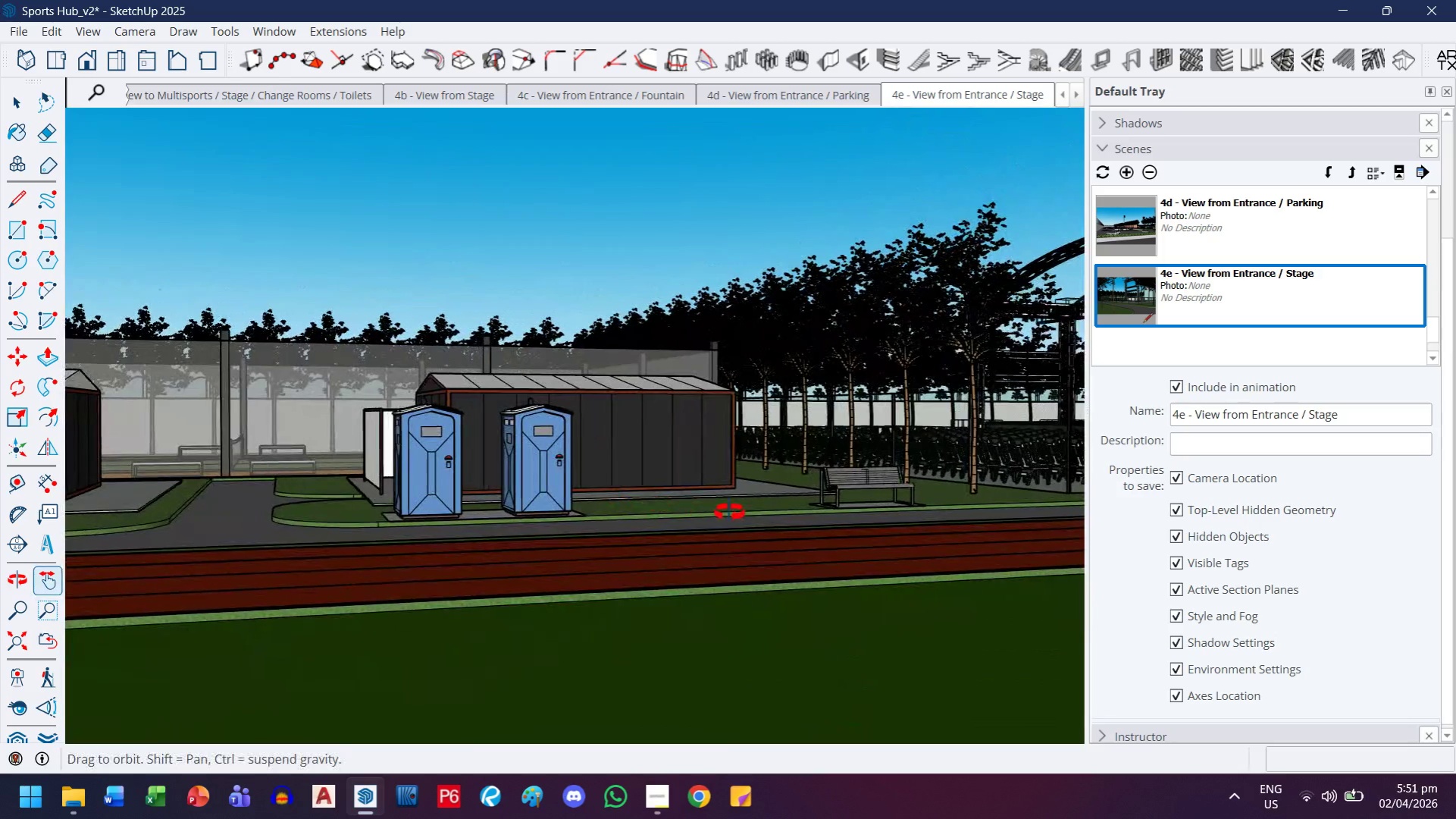 
scroll: coordinate [365, 444], scroll_direction: up, amount: 4.0
 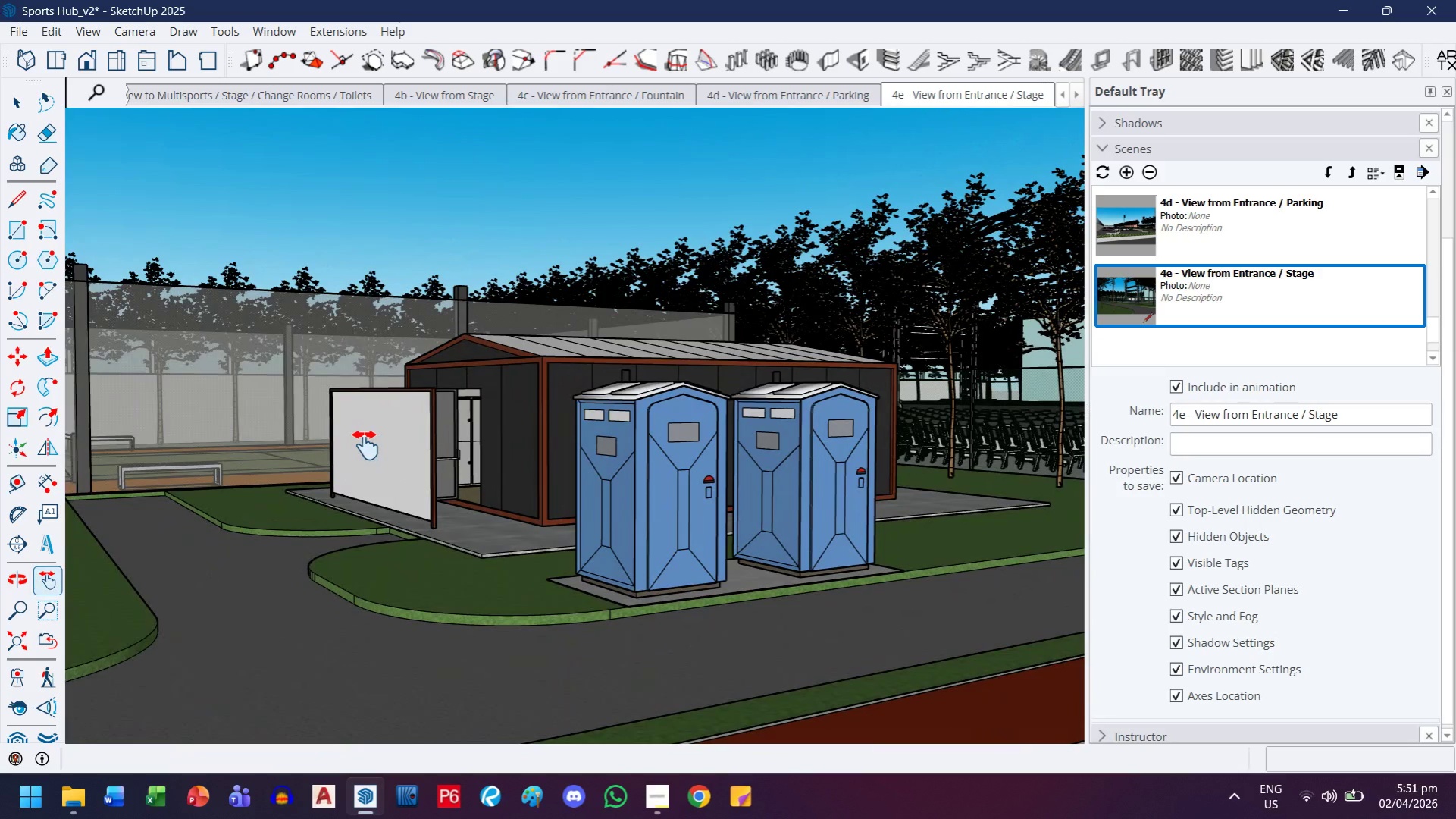 
key(H)
 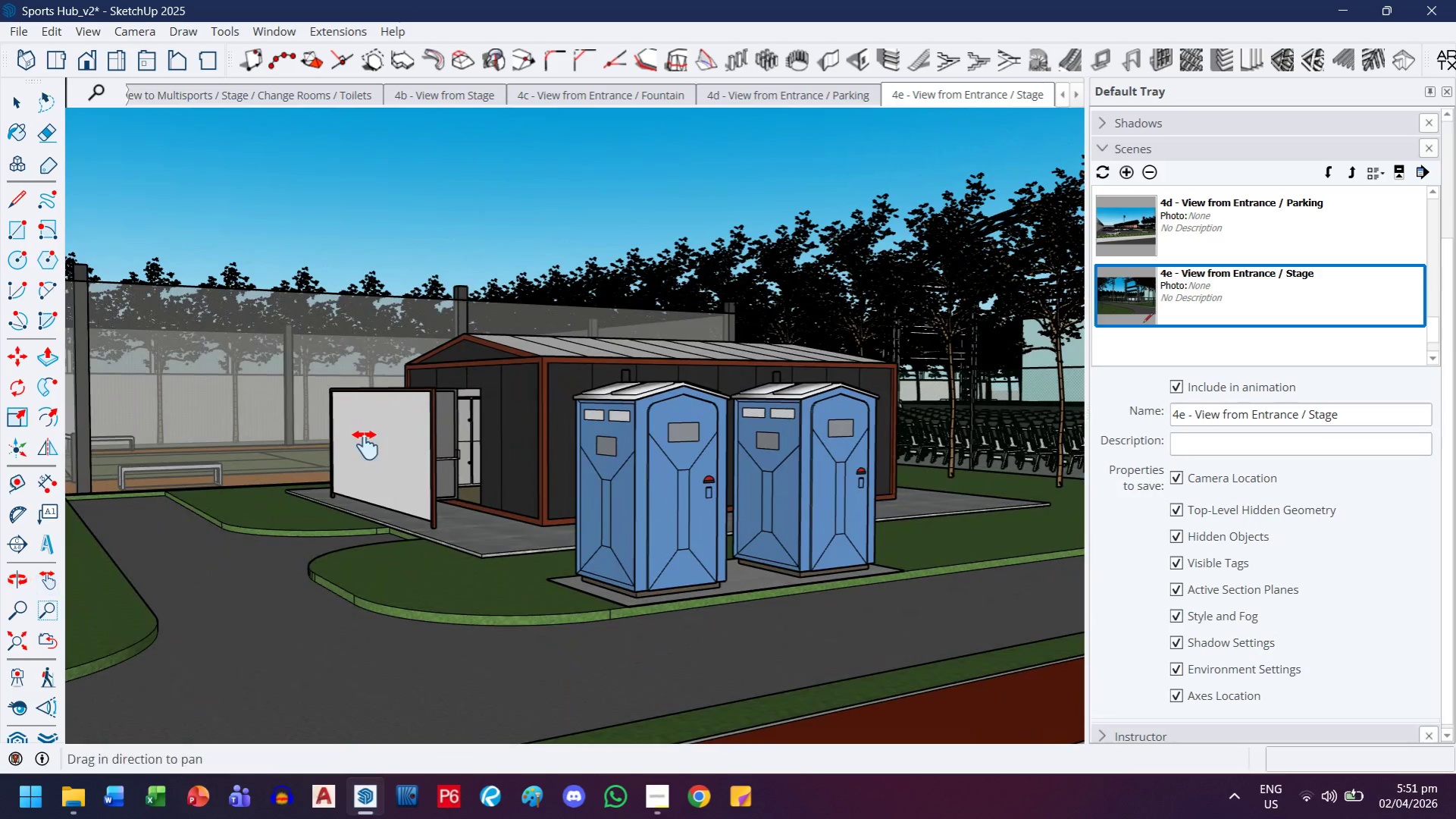 
left_click_drag(start_coordinate=[365, 445], to_coordinate=[795, 488])
 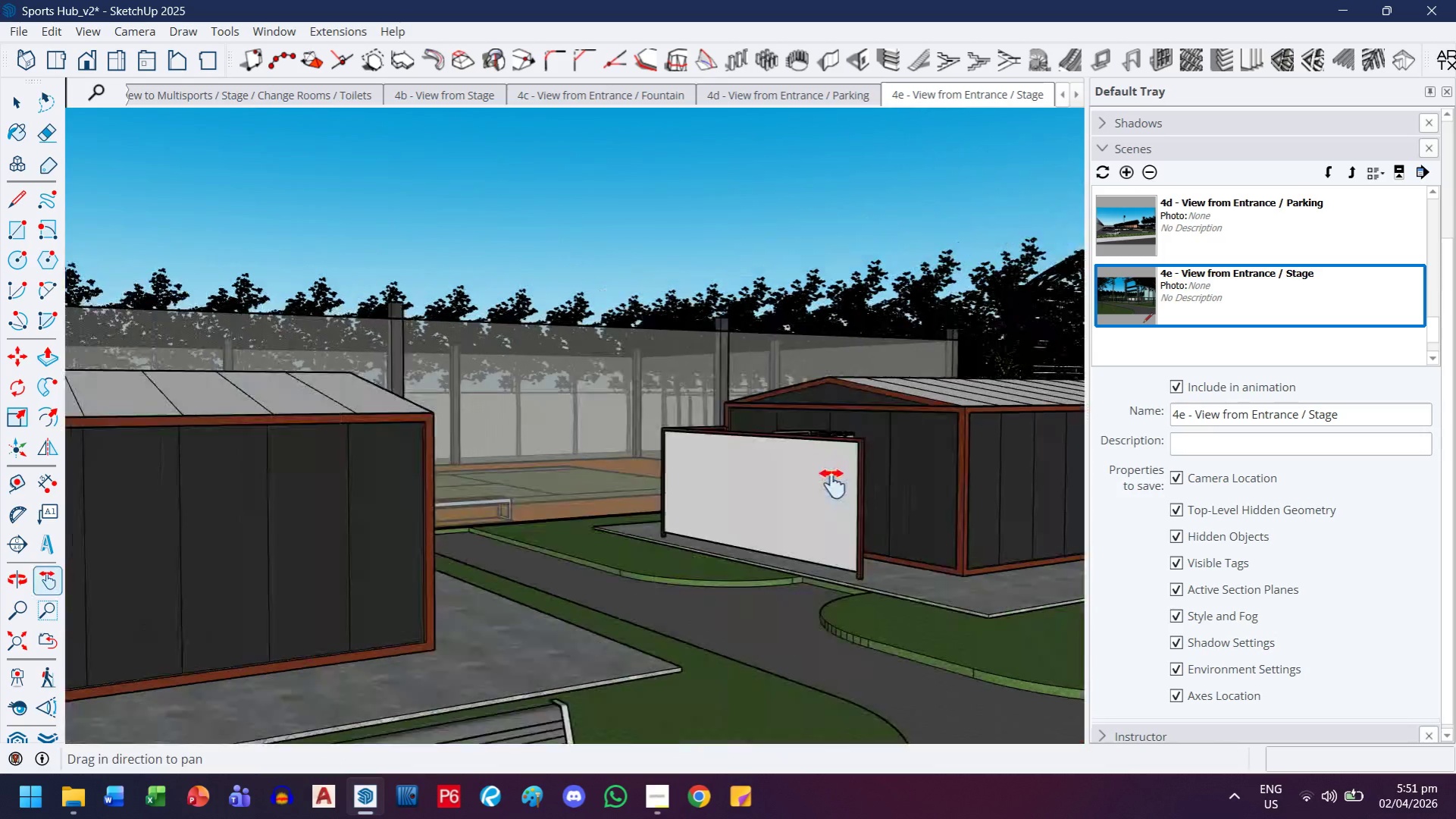 
left_click_drag(start_coordinate=[374, 492], to_coordinate=[762, 465])
 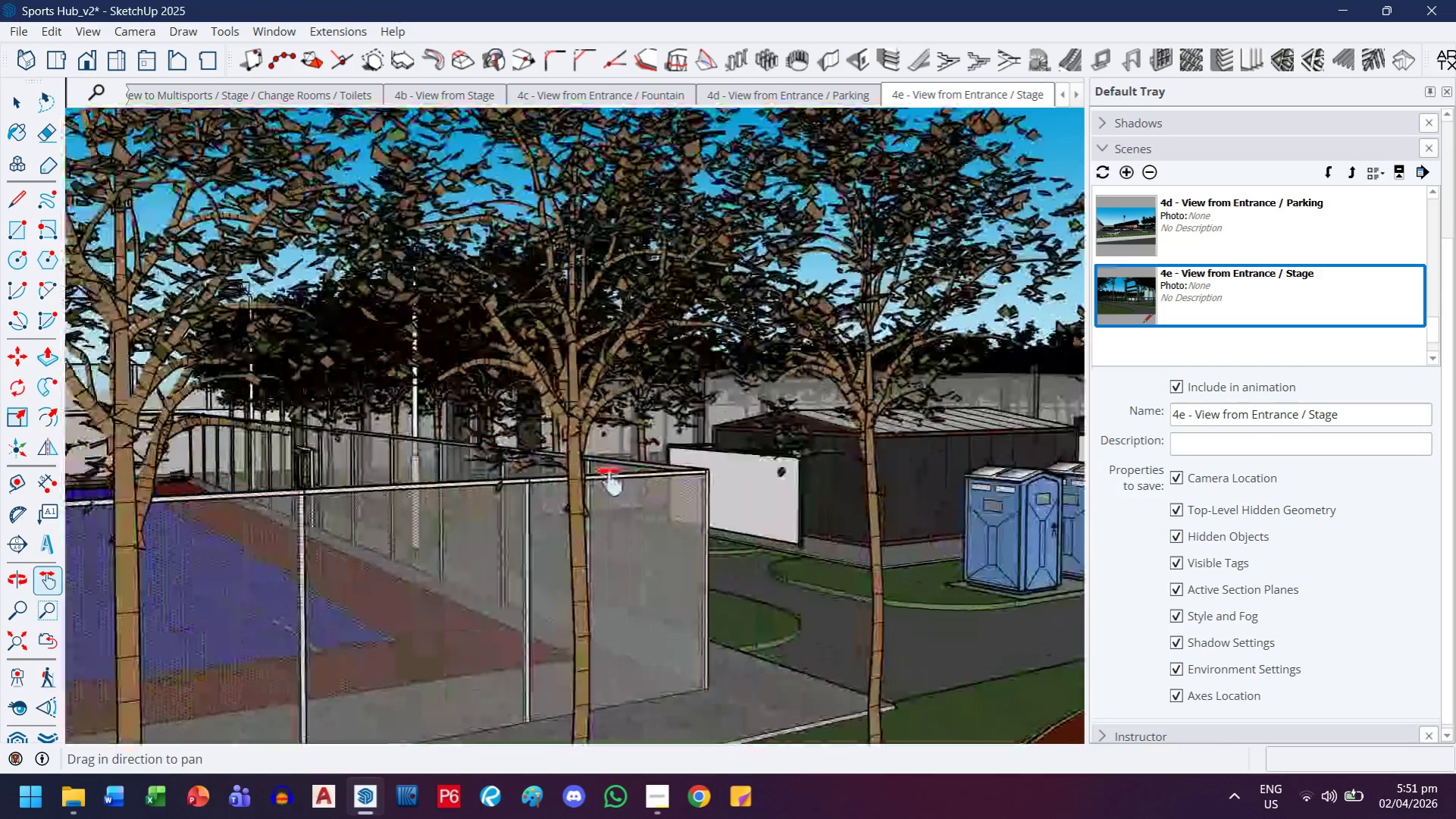 
scroll: coordinate [809, 482], scroll_direction: down, amount: 8.0
 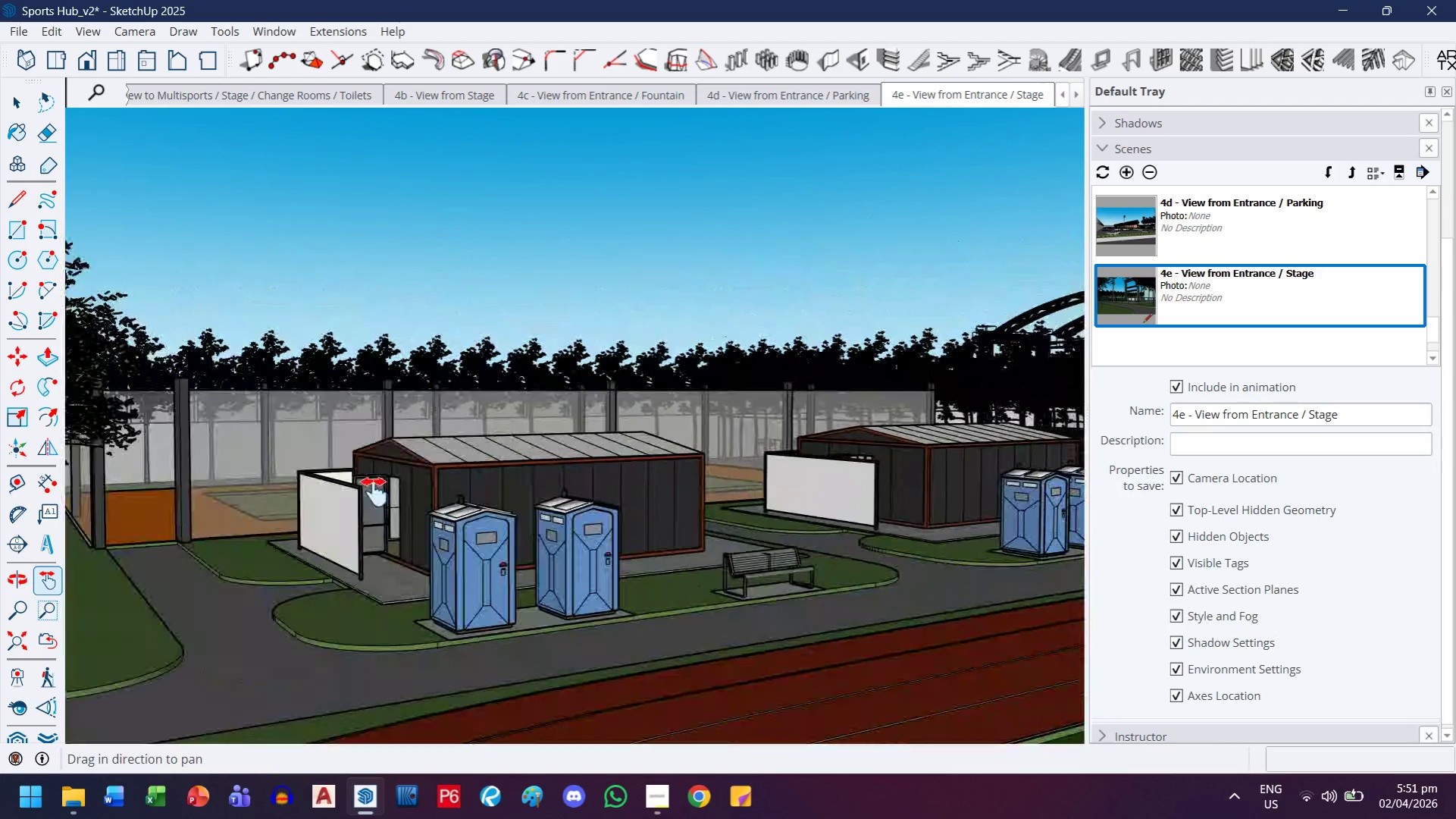 
scroll: coordinate [478, 508], scroll_direction: none, amount: 0.0
 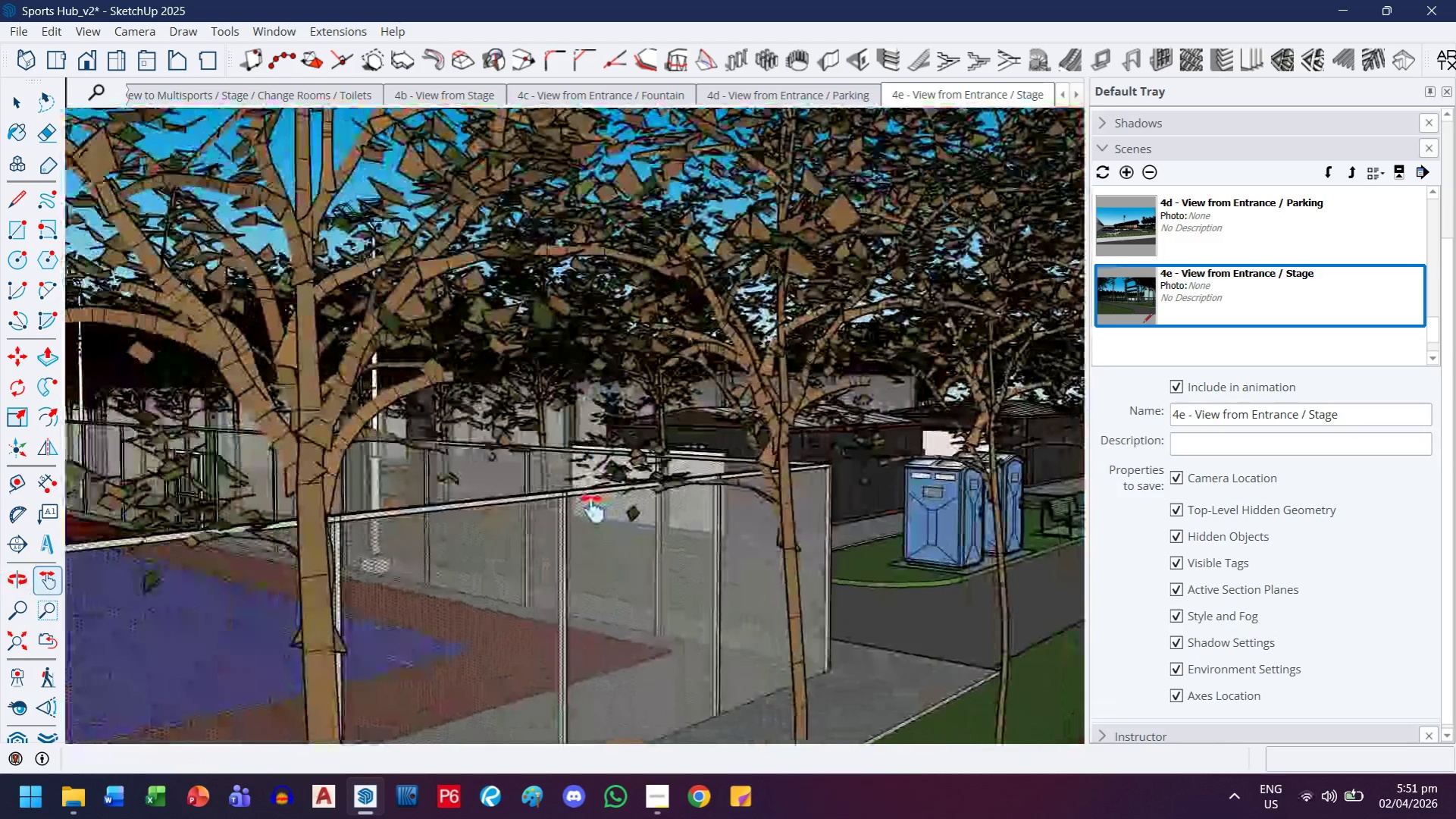 
key(H)
 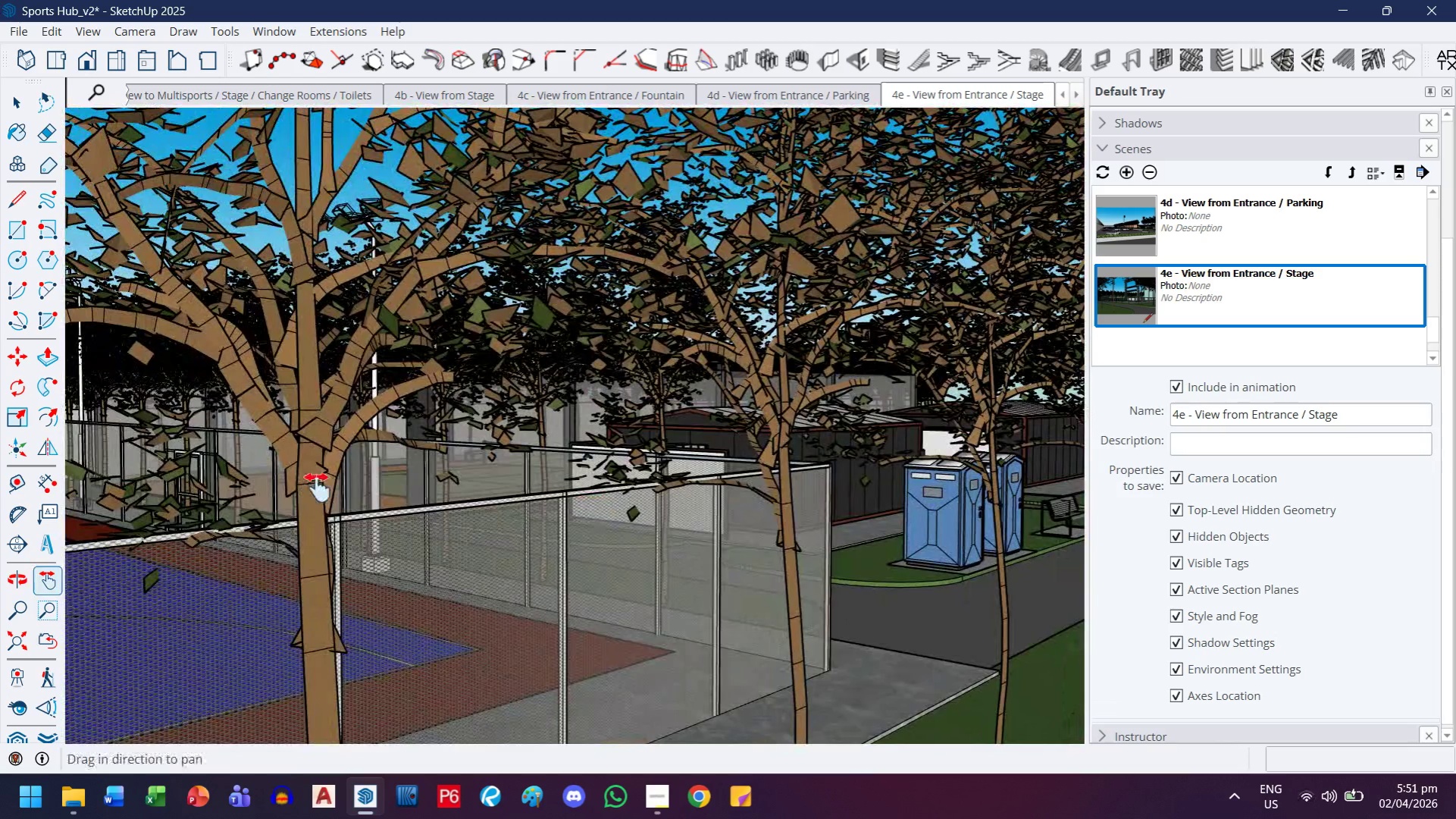 
left_click_drag(start_coordinate=[308, 488], to_coordinate=[719, 500])
 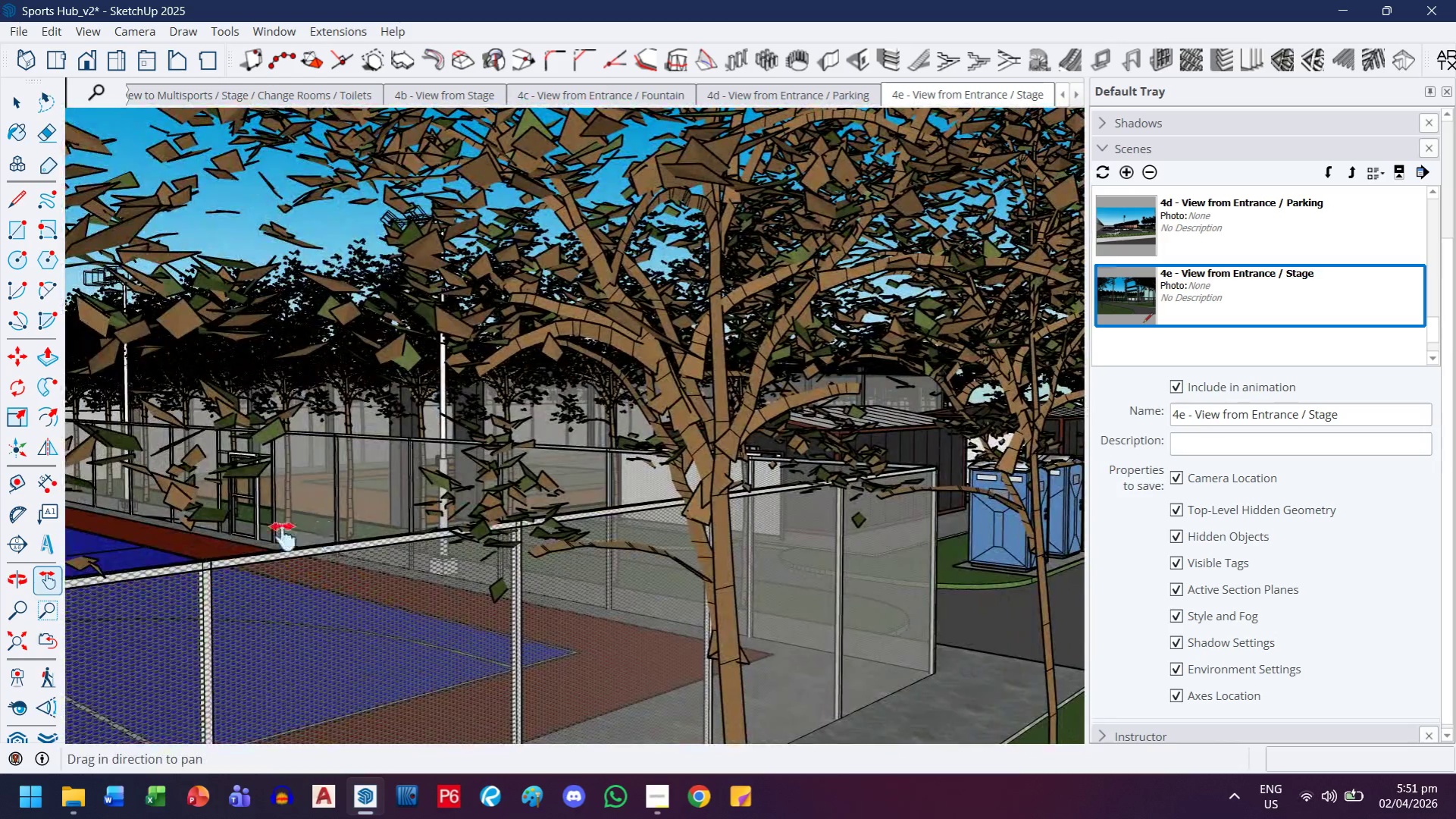 
scroll: coordinate [283, 541], scroll_direction: up, amount: 8.0
 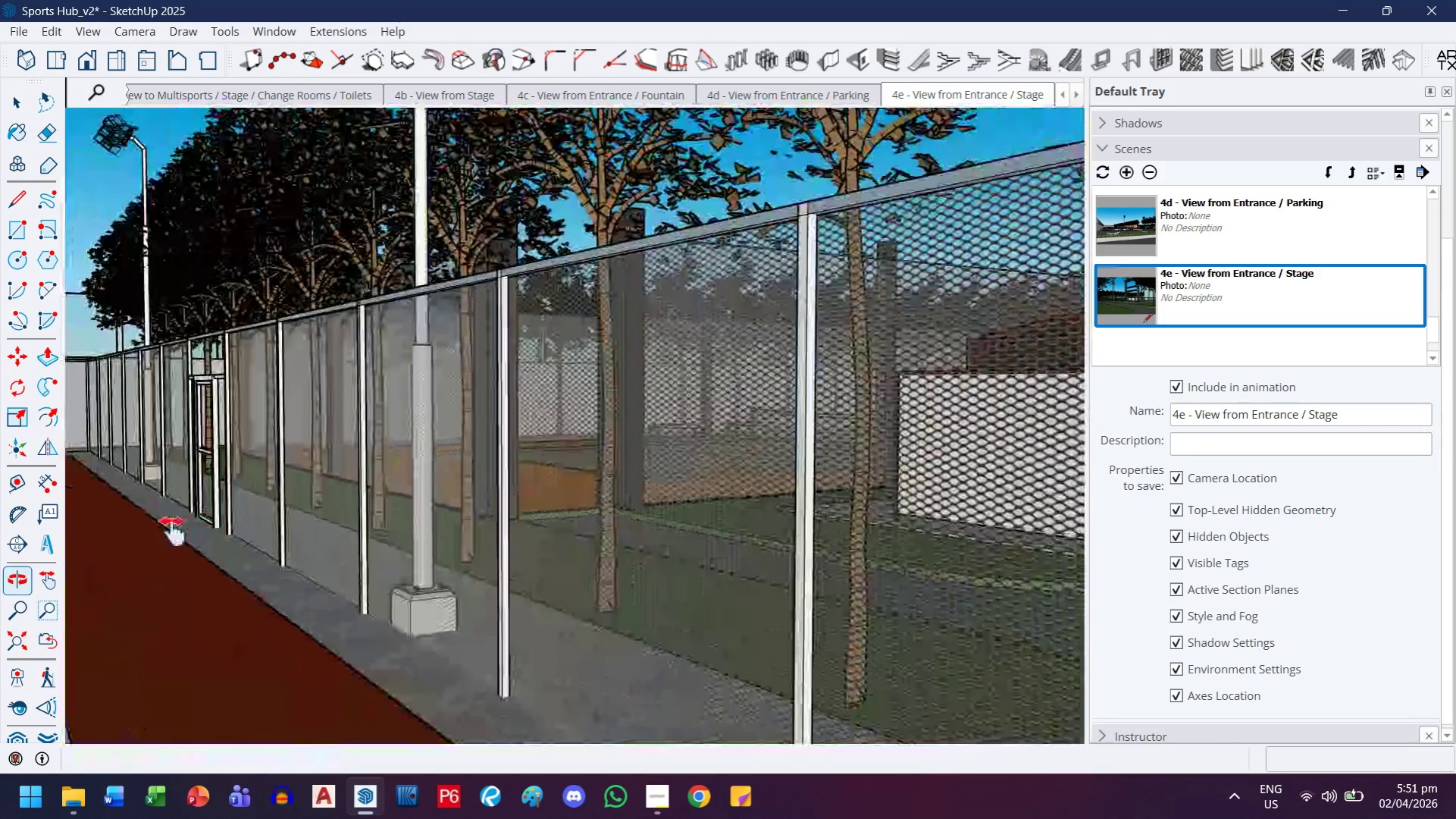 
key(H)
 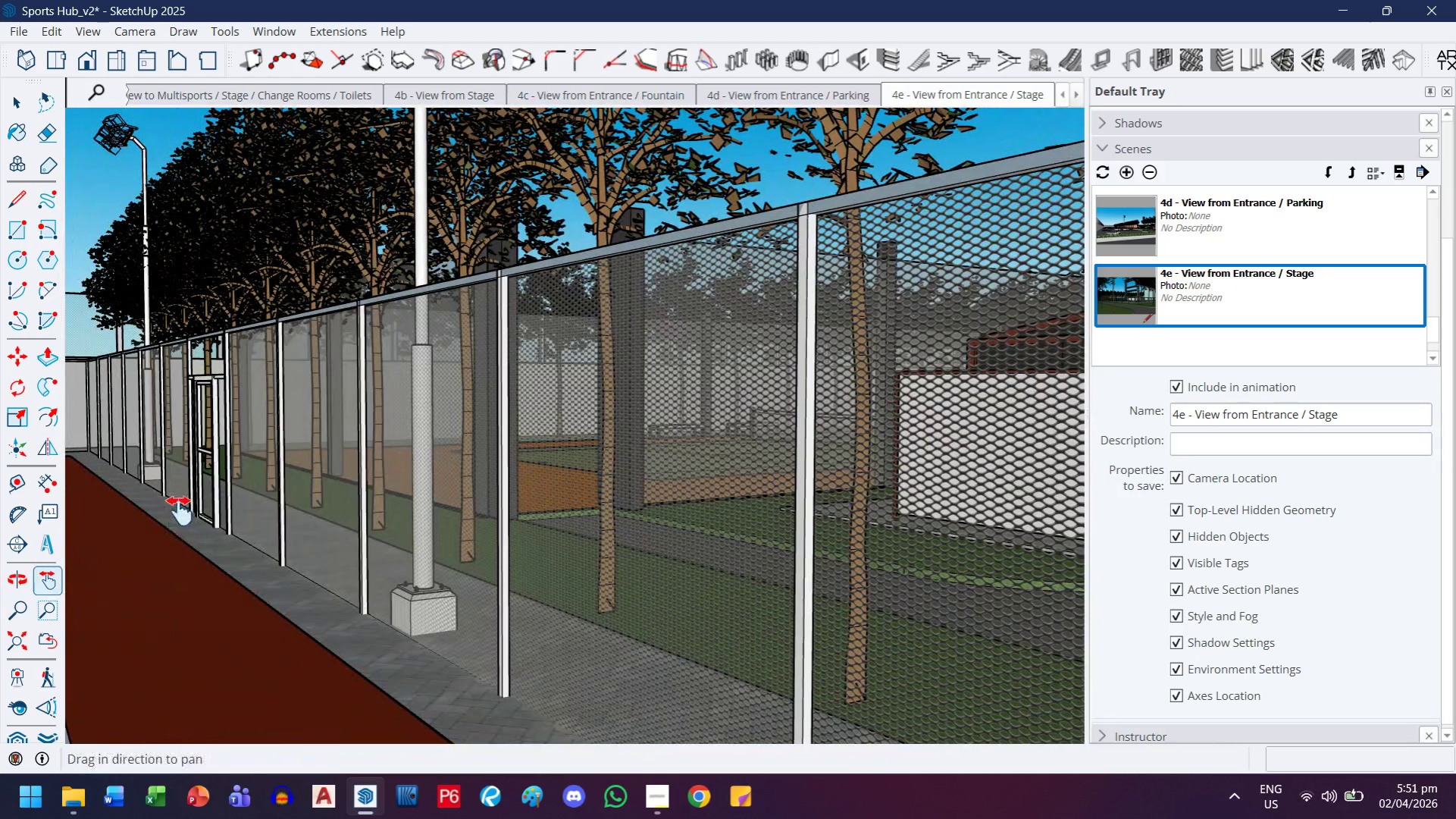 
left_click_drag(start_coordinate=[180, 511], to_coordinate=[580, 523])
 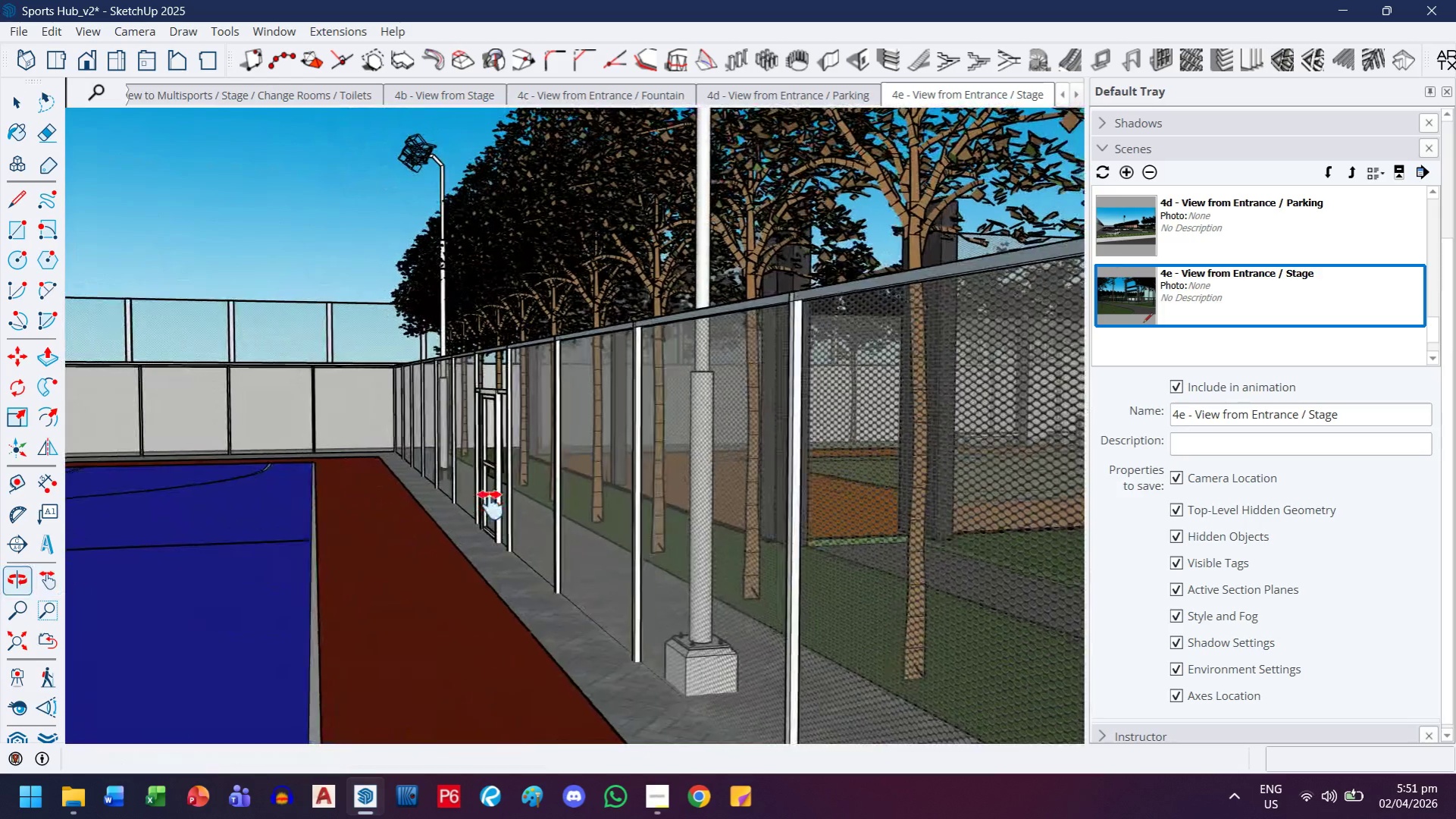 
left_click_drag(start_coordinate=[357, 497], to_coordinate=[615, 493])
 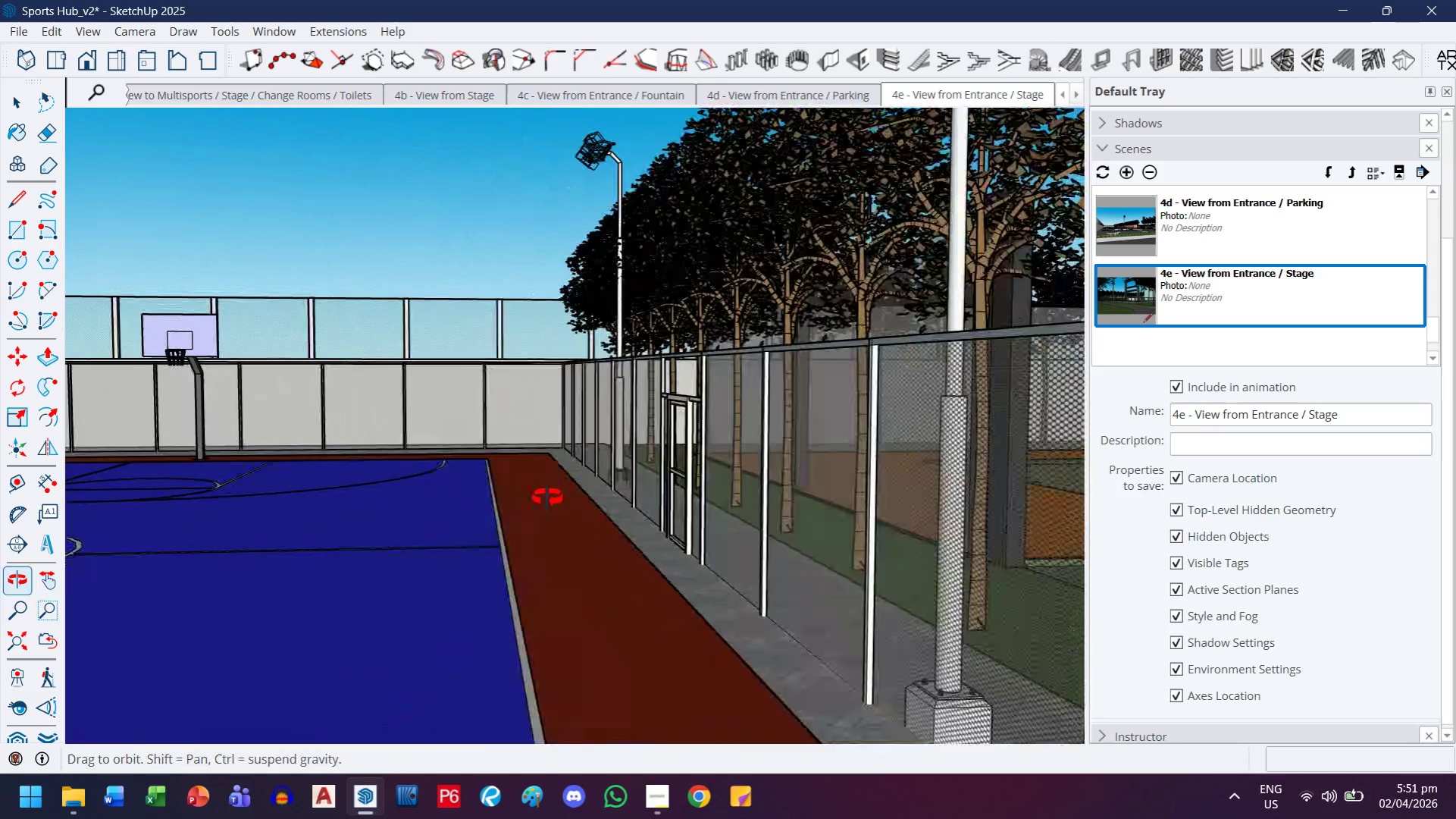 
left_click_drag(start_coordinate=[290, 477], to_coordinate=[643, 513])
 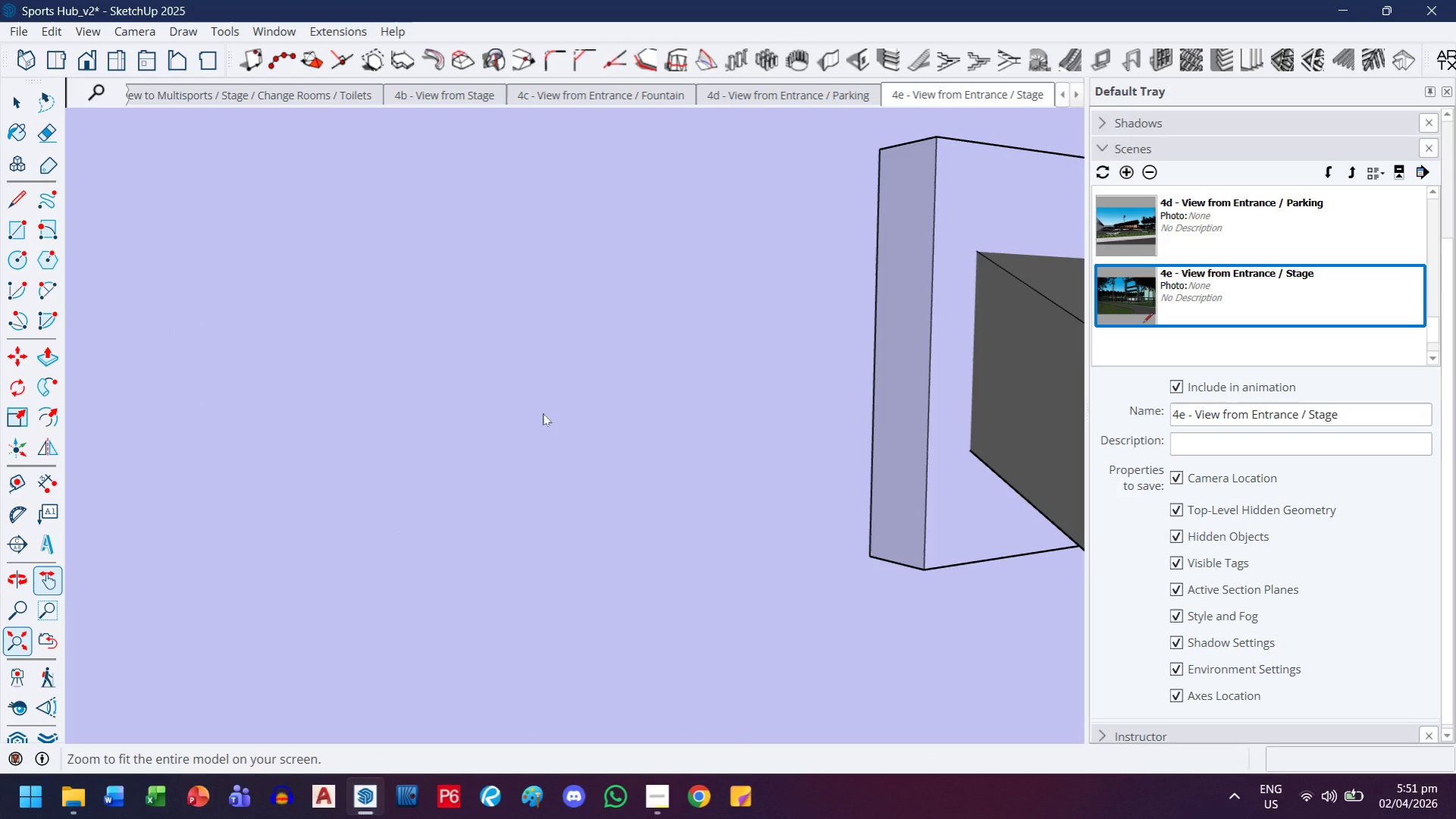 
wait(6.03)
 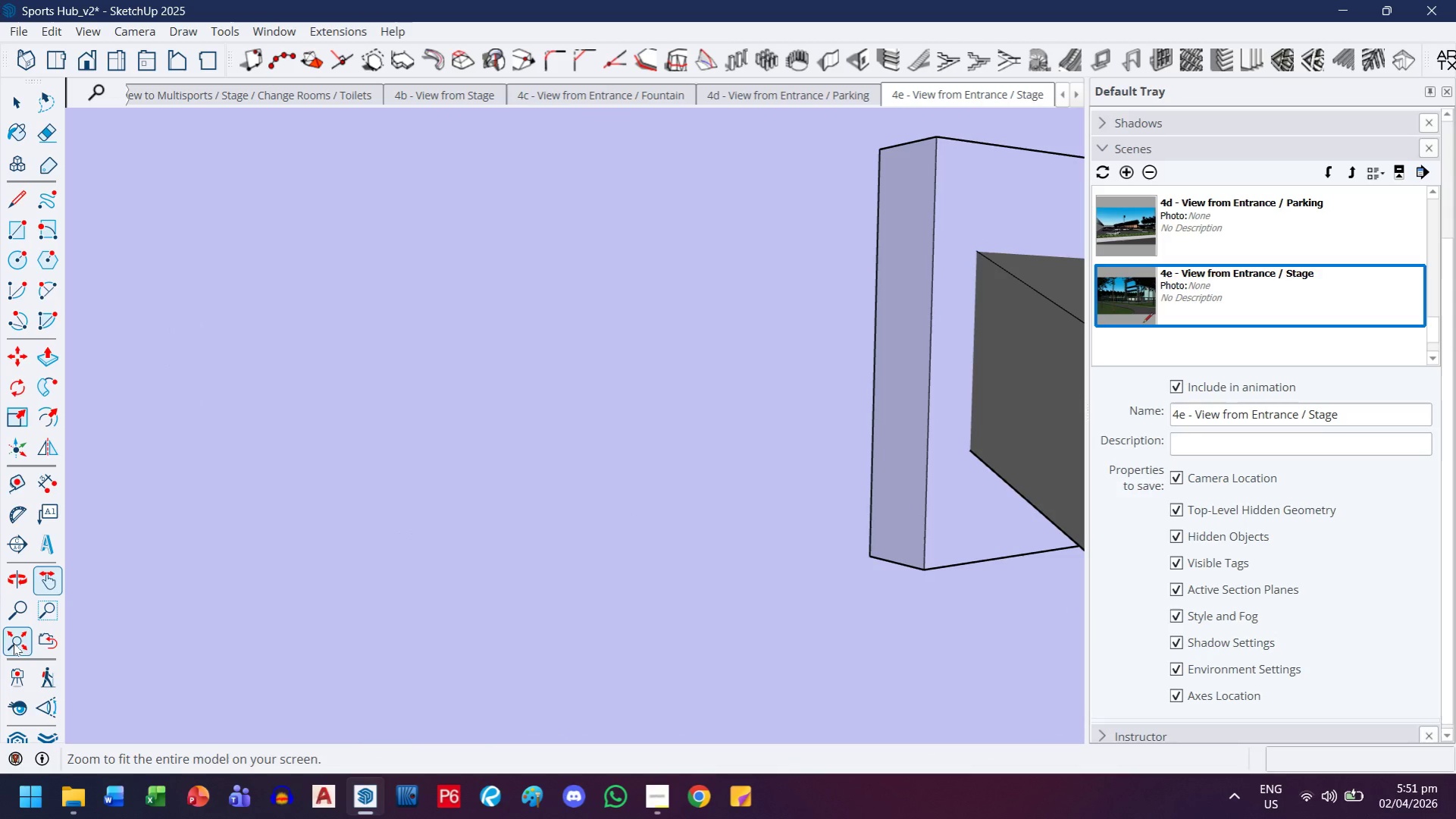 
scroll: coordinate [252, 468], scroll_direction: up, amount: 7.0
 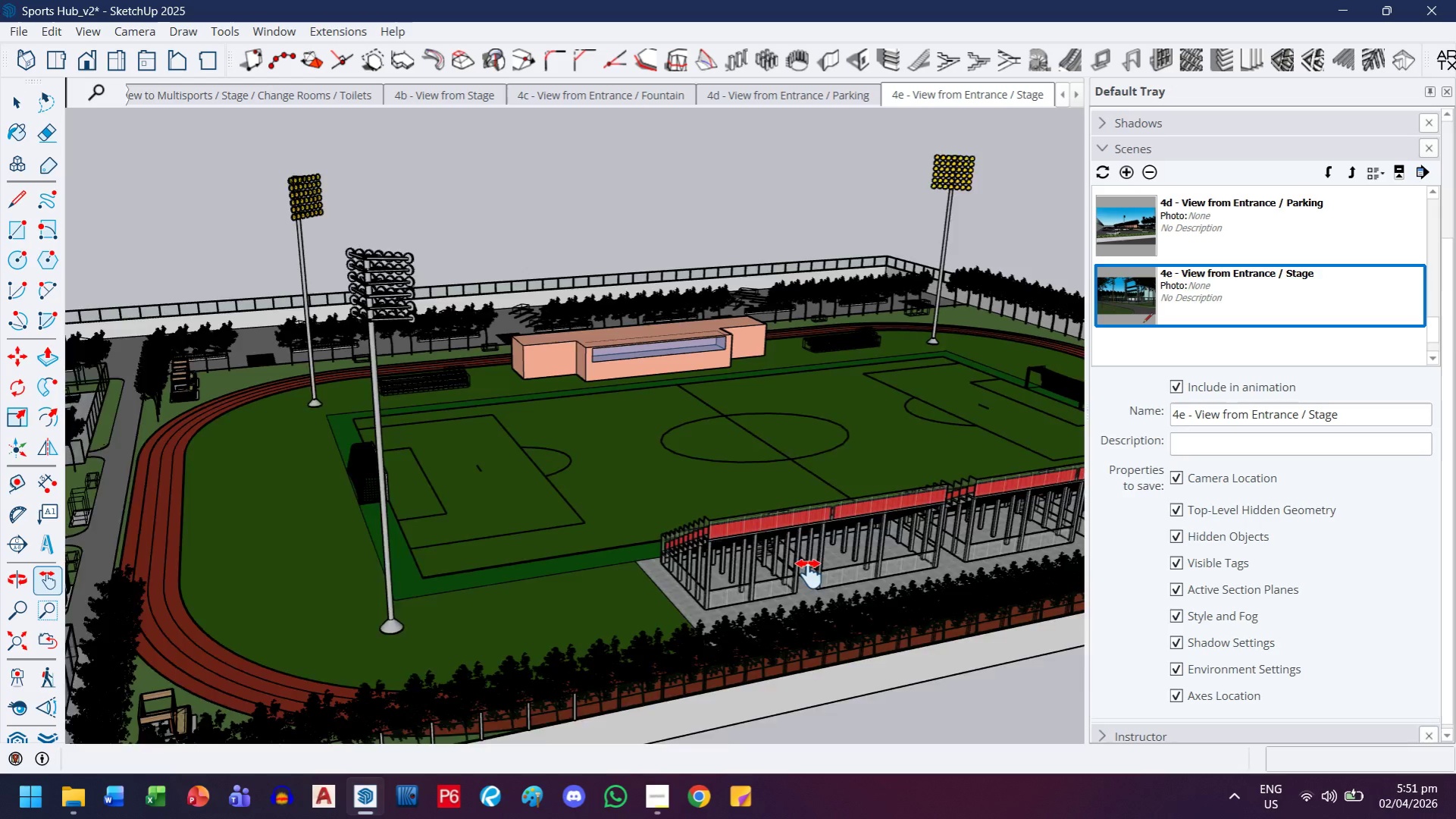 
scroll: coordinate [362, 500], scroll_direction: down, amount: 3.0
 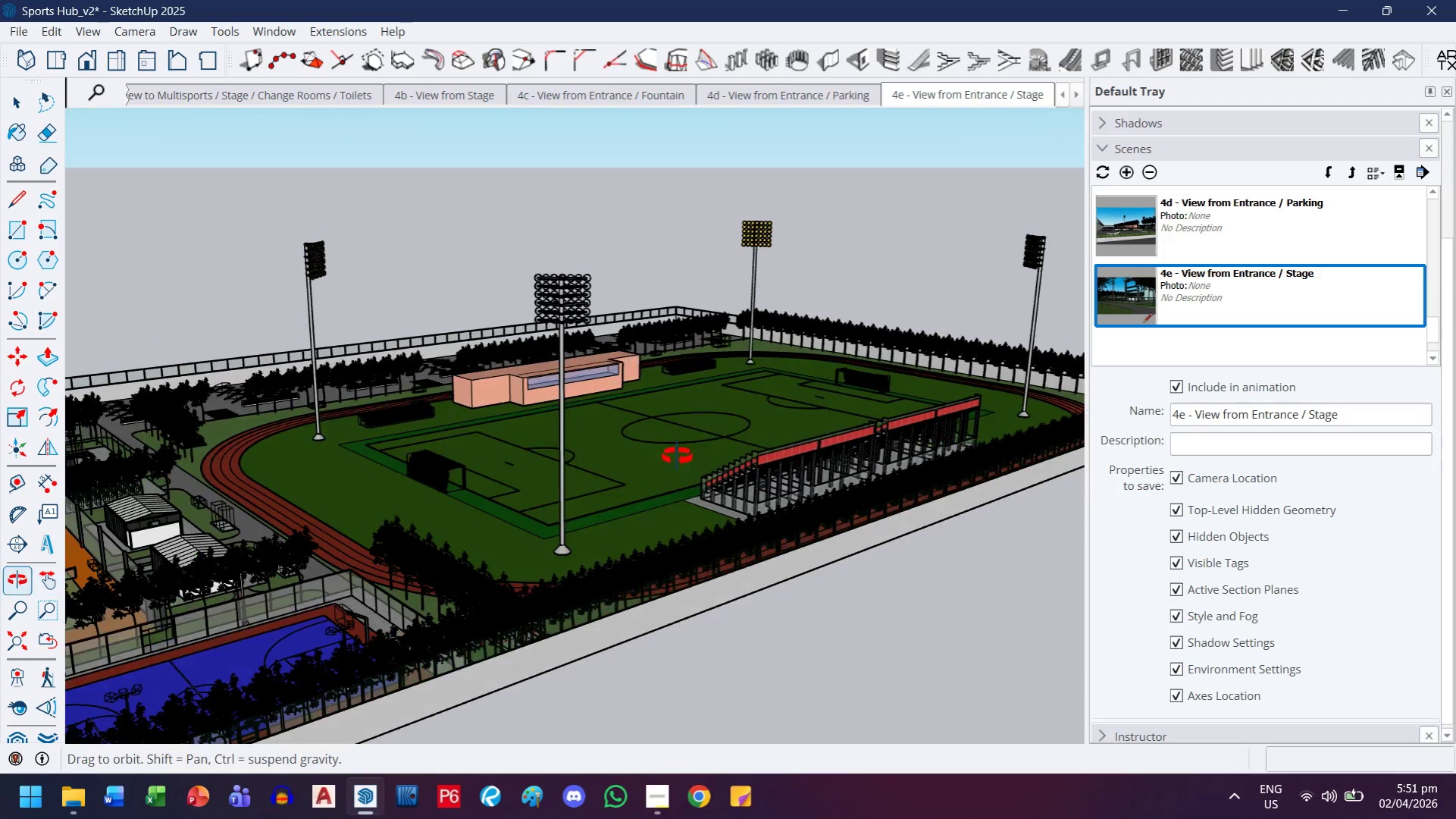 
key(H)
 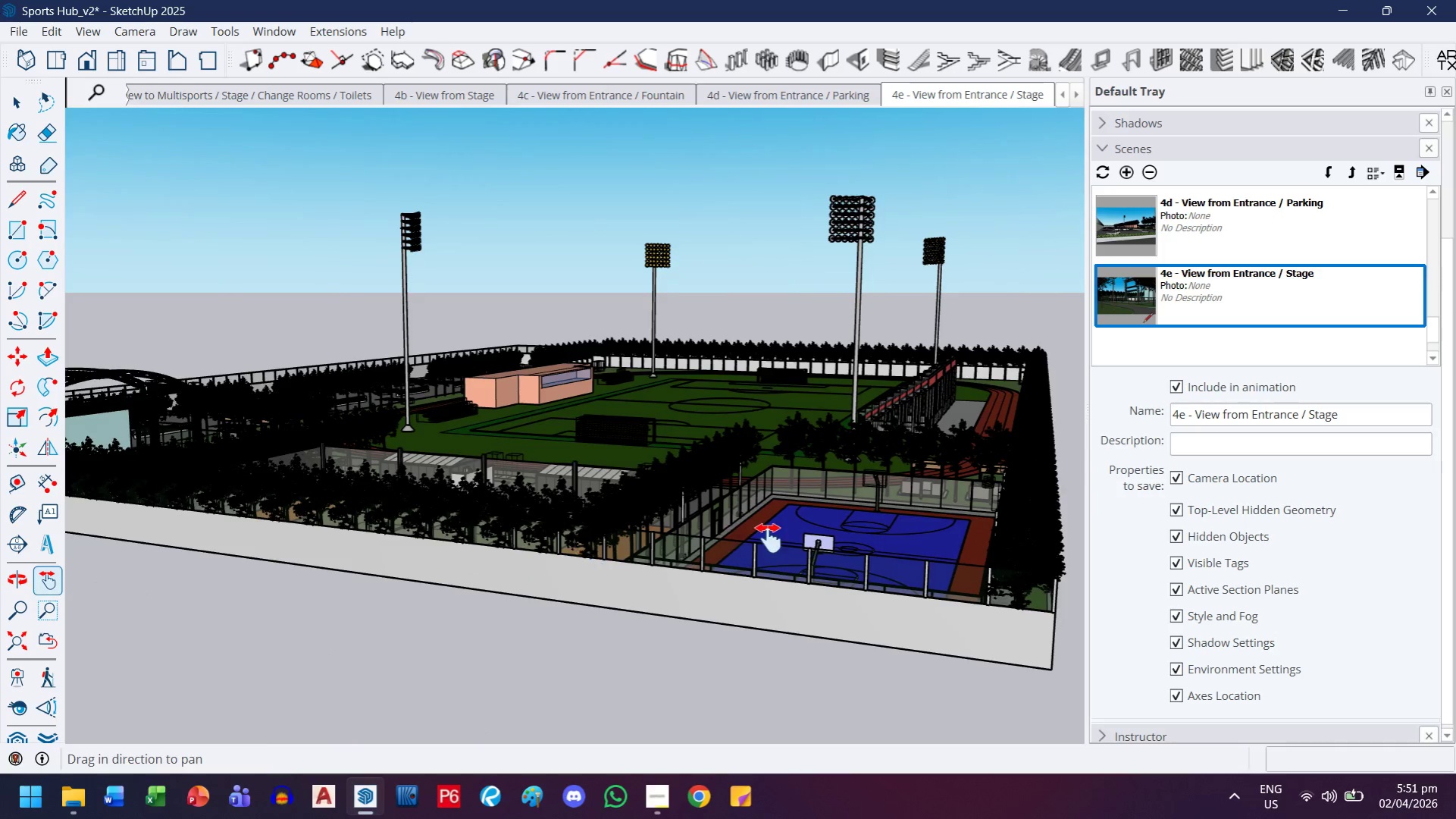 
left_click_drag(start_coordinate=[833, 532], to_coordinate=[649, 591])
 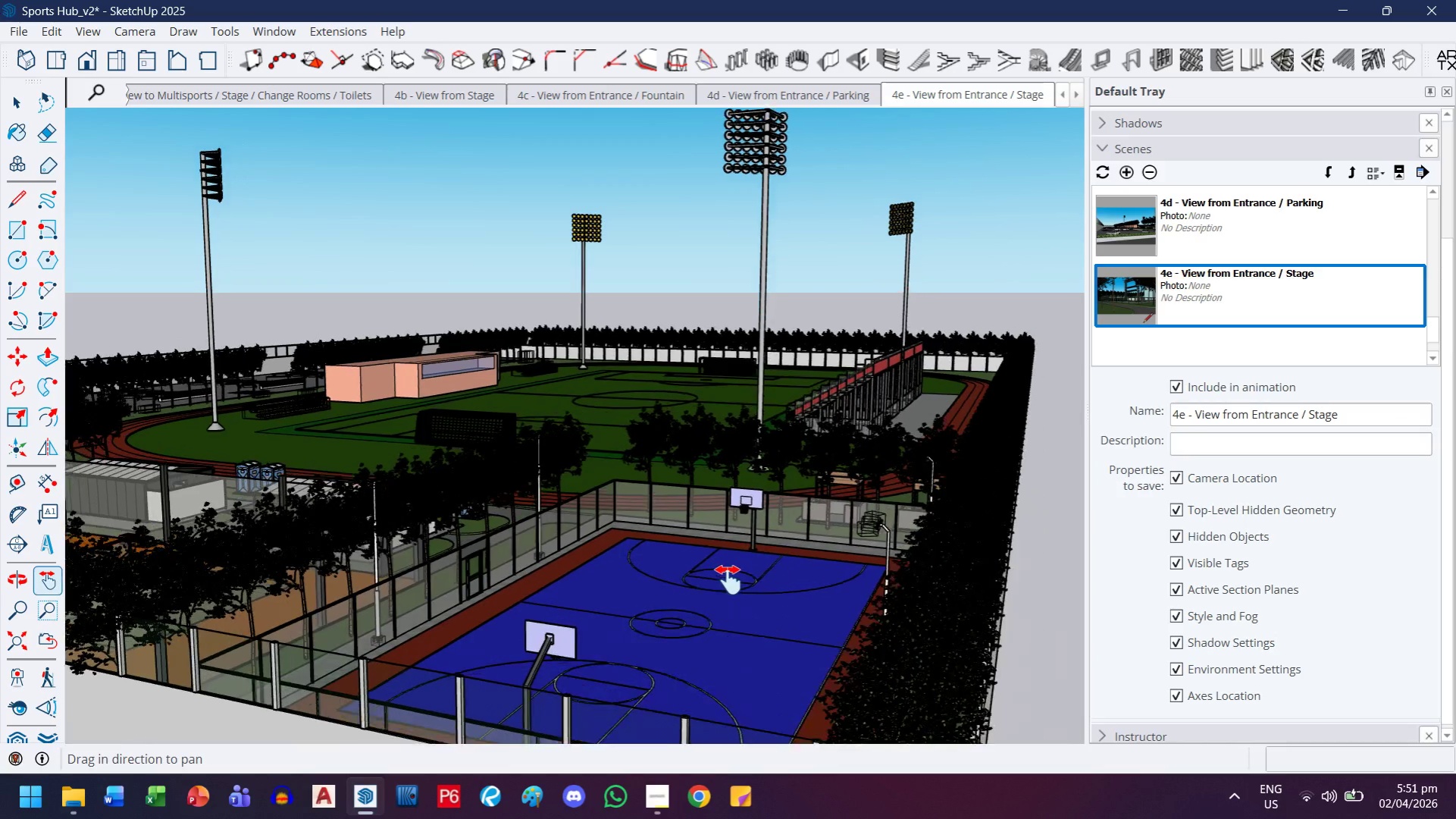 
scroll: coordinate [726, 591], scroll_direction: up, amount: 13.0
 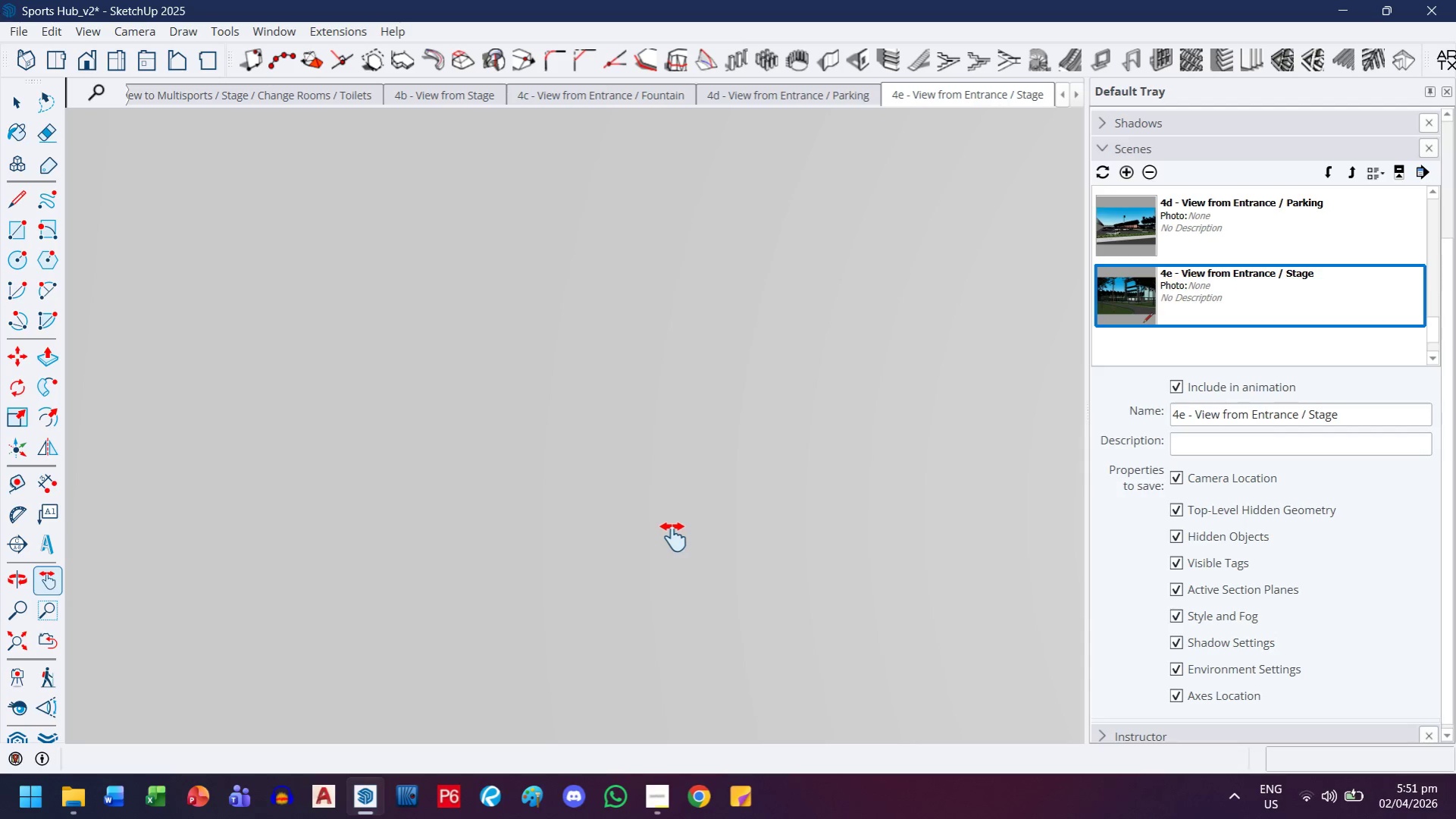 
scroll: coordinate [675, 491], scroll_direction: down, amount: 10.0
 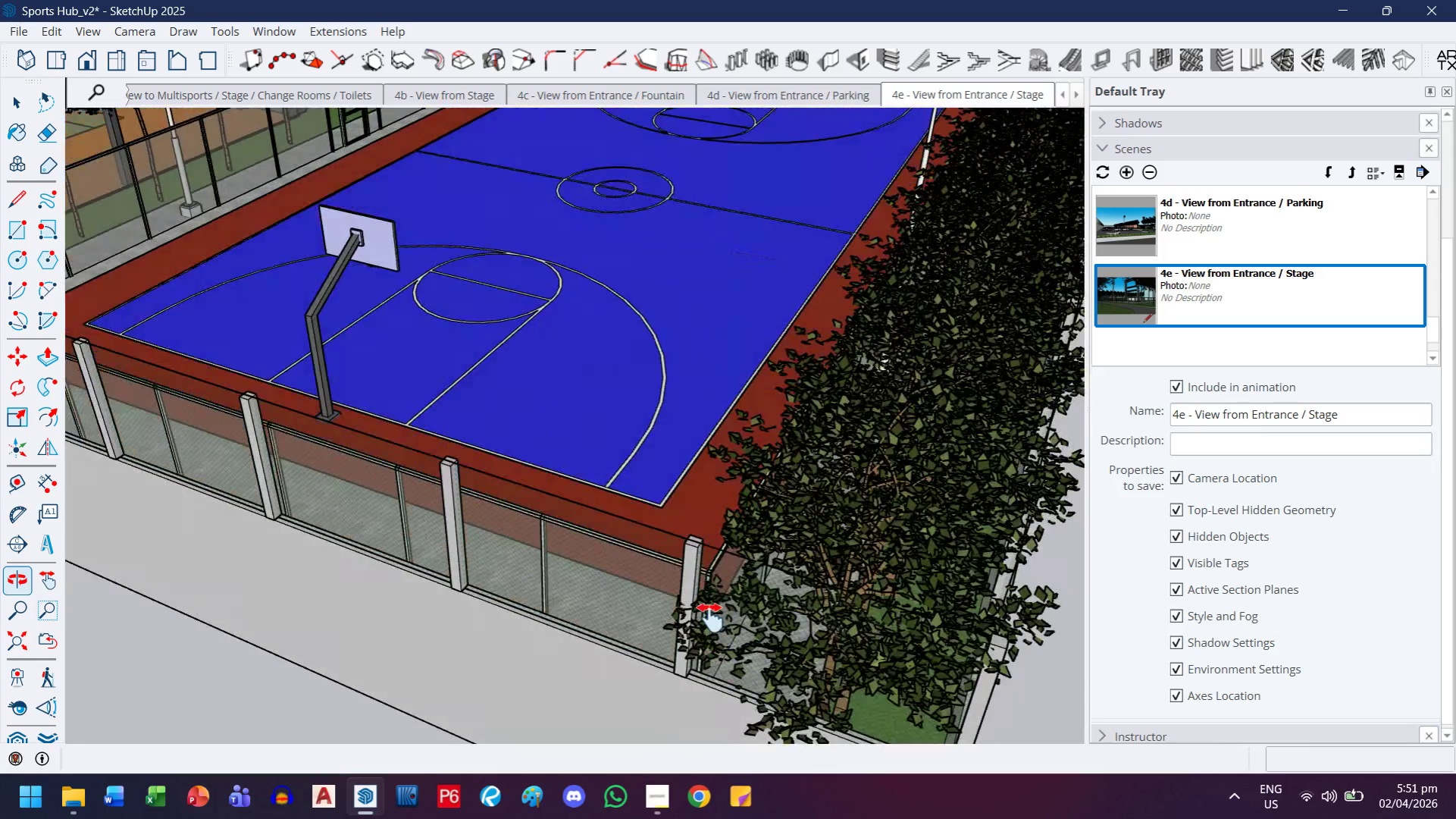 
key(H)
 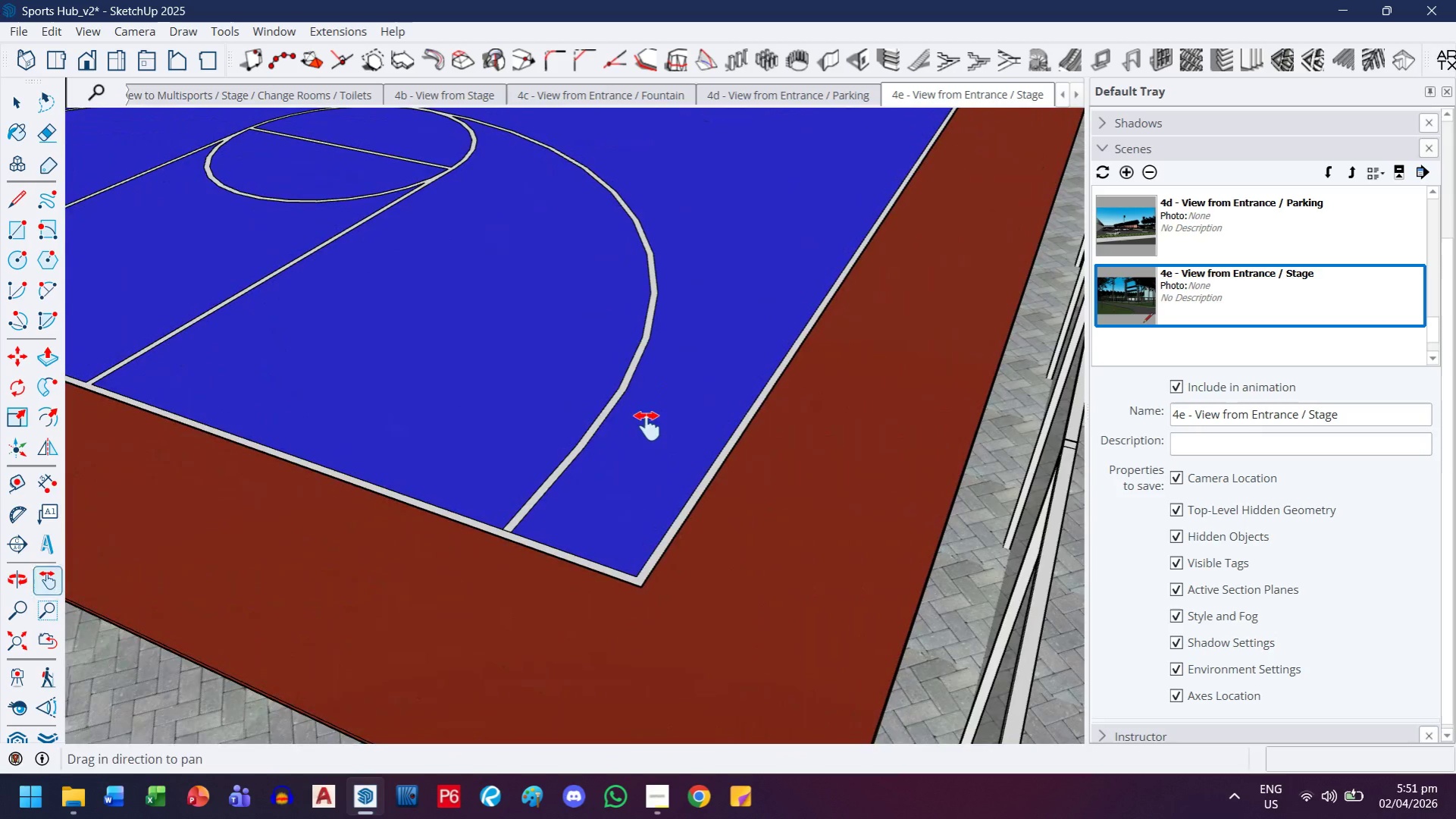 
left_click_drag(start_coordinate=[648, 425], to_coordinate=[662, 748])
 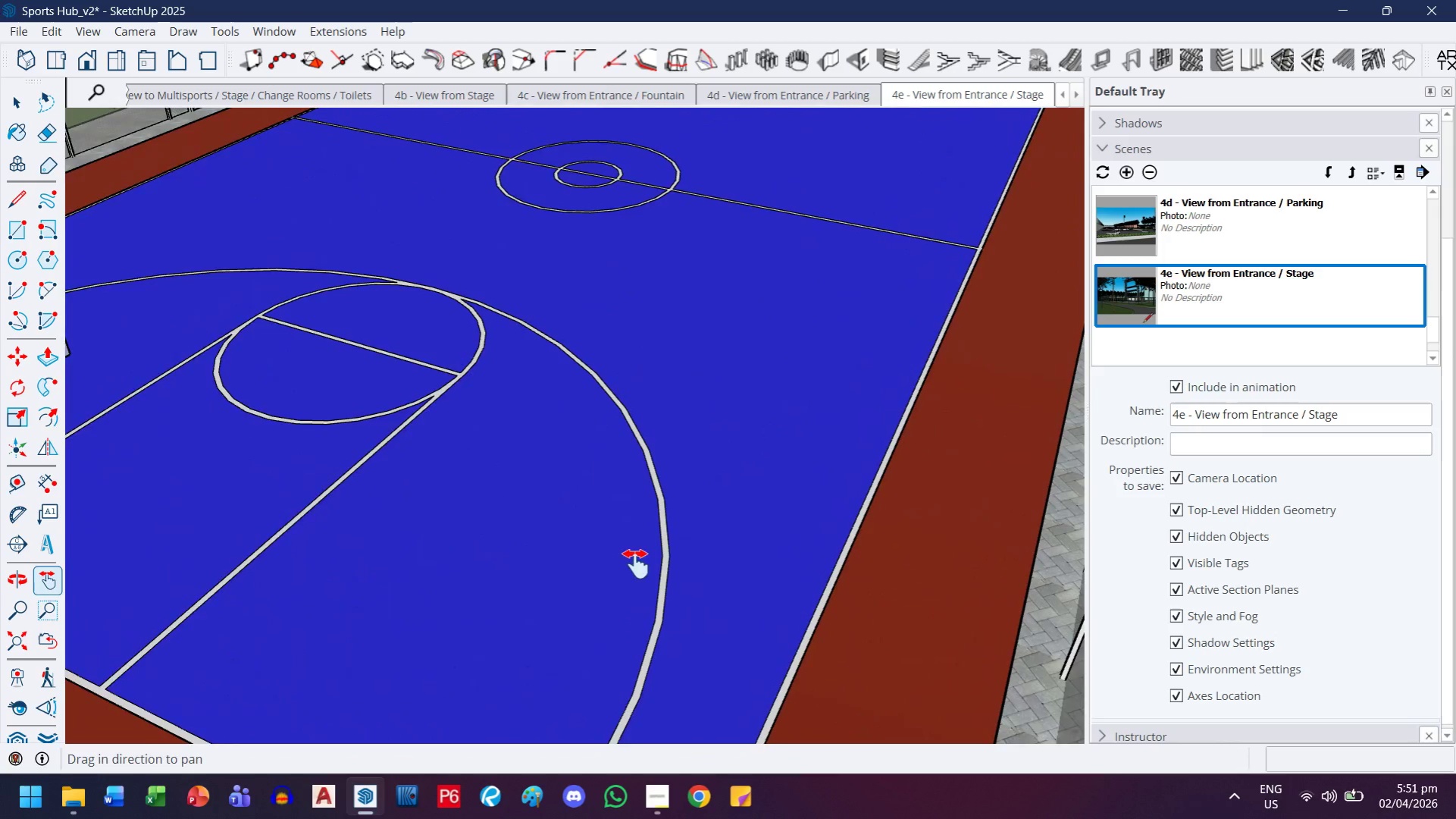 
scroll: coordinate [650, 423], scroll_direction: up, amount: 8.0
 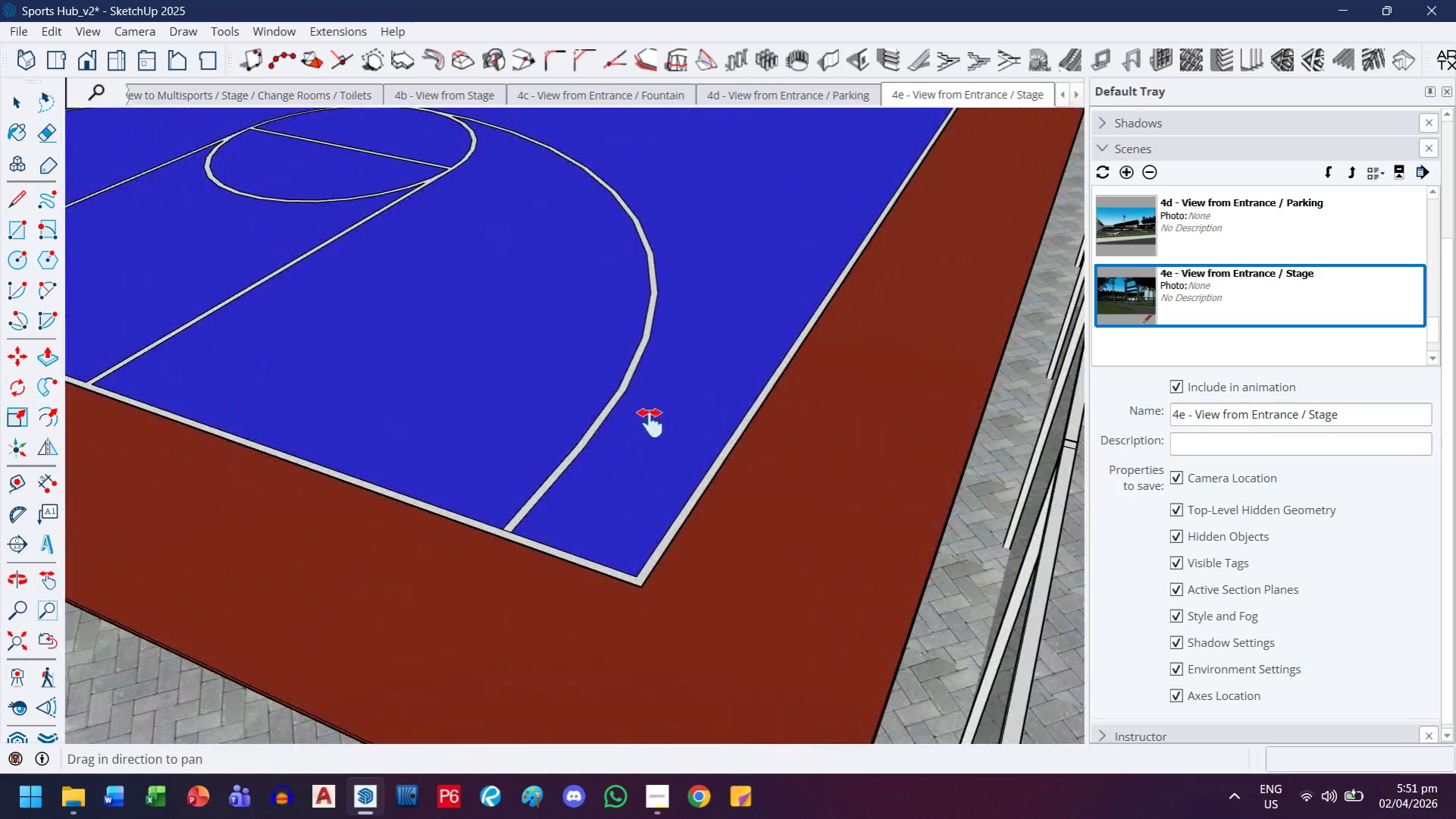 
left_click_drag(start_coordinate=[635, 566], to_coordinate=[631, 632])
 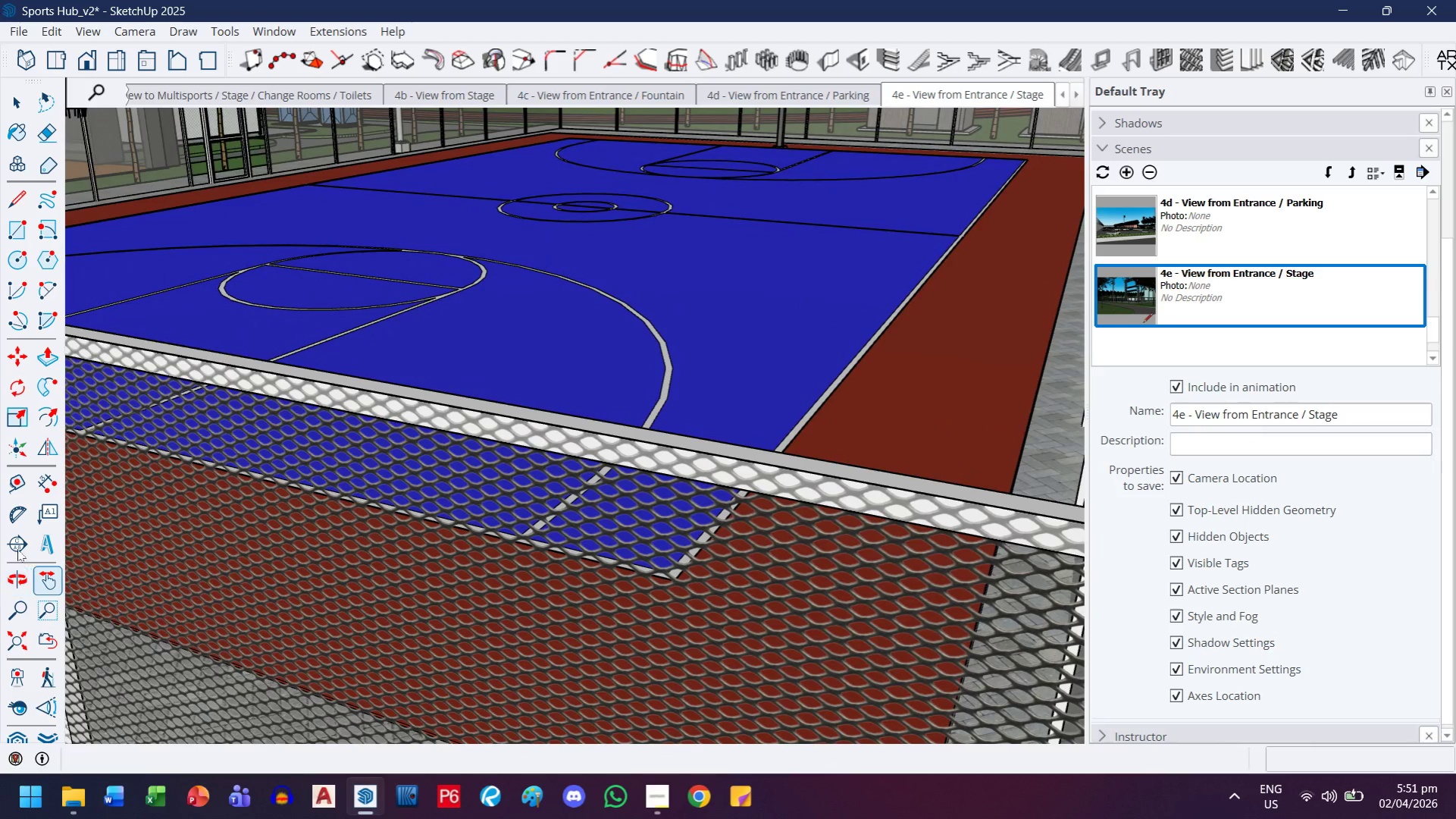 
left_click([17, 706])
 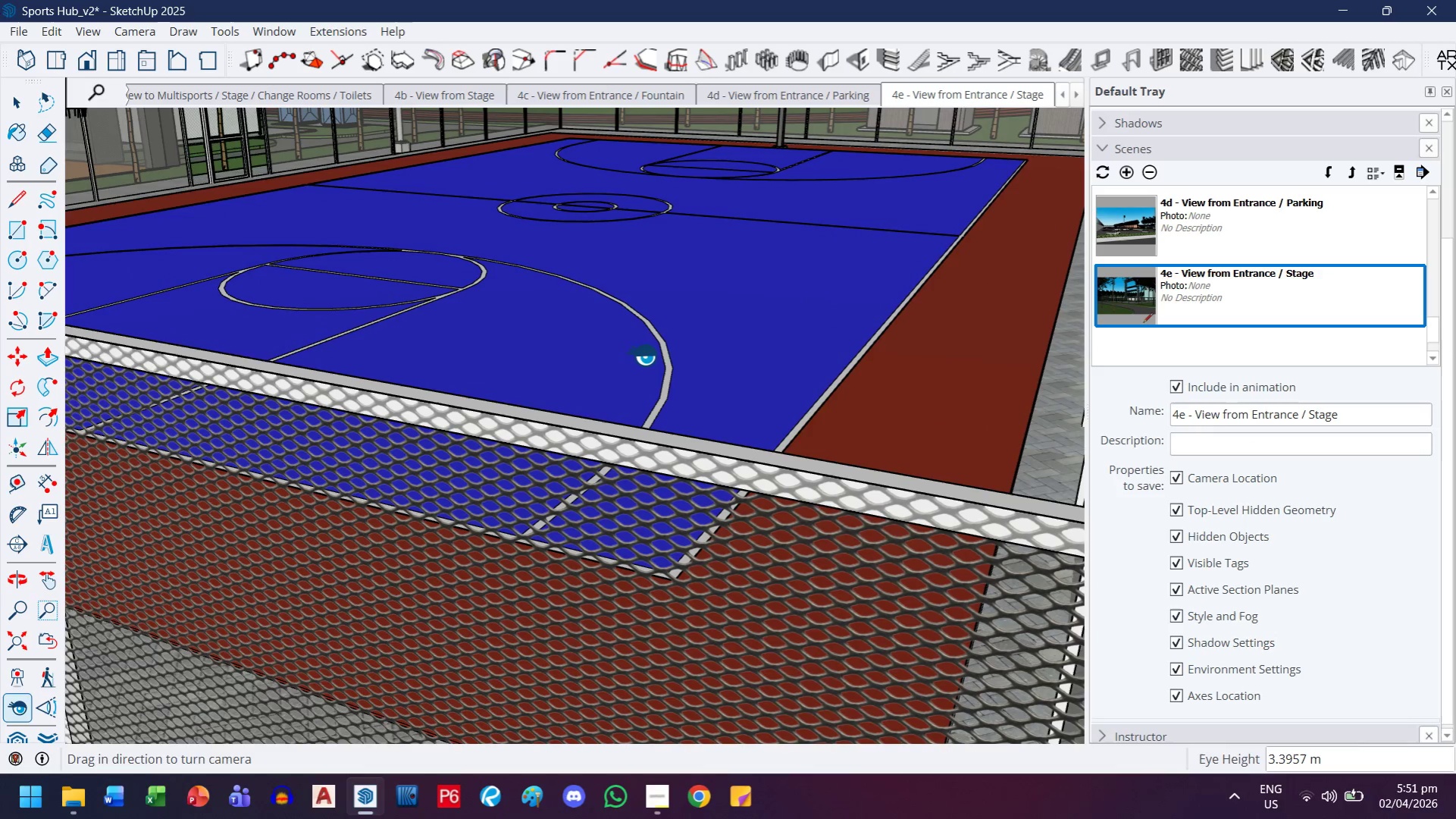 
left_click_drag(start_coordinate=[641, 355], to_coordinate=[714, 199])
 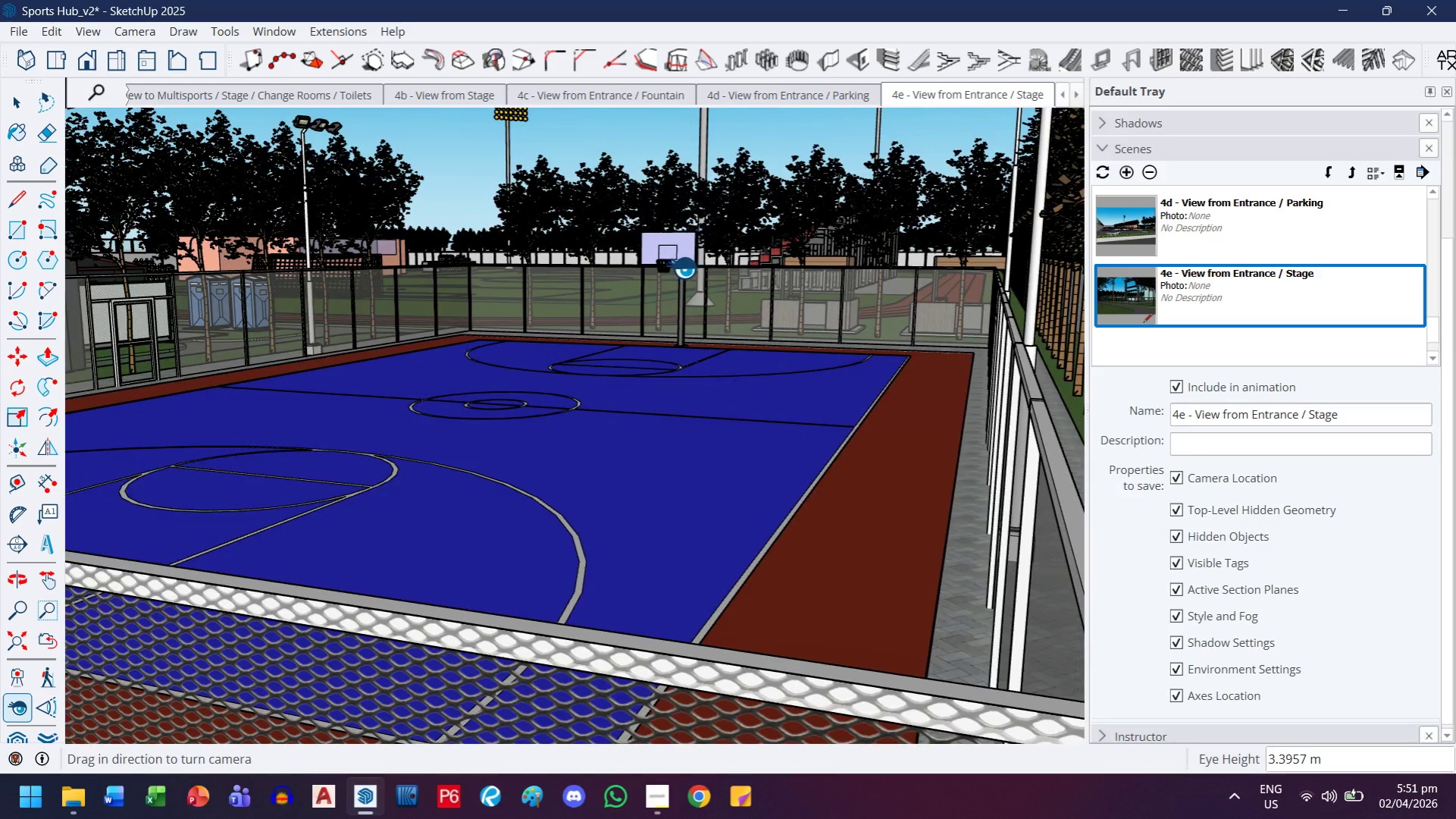 
scroll: coordinate [679, 274], scroll_direction: up, amount: 4.0
 